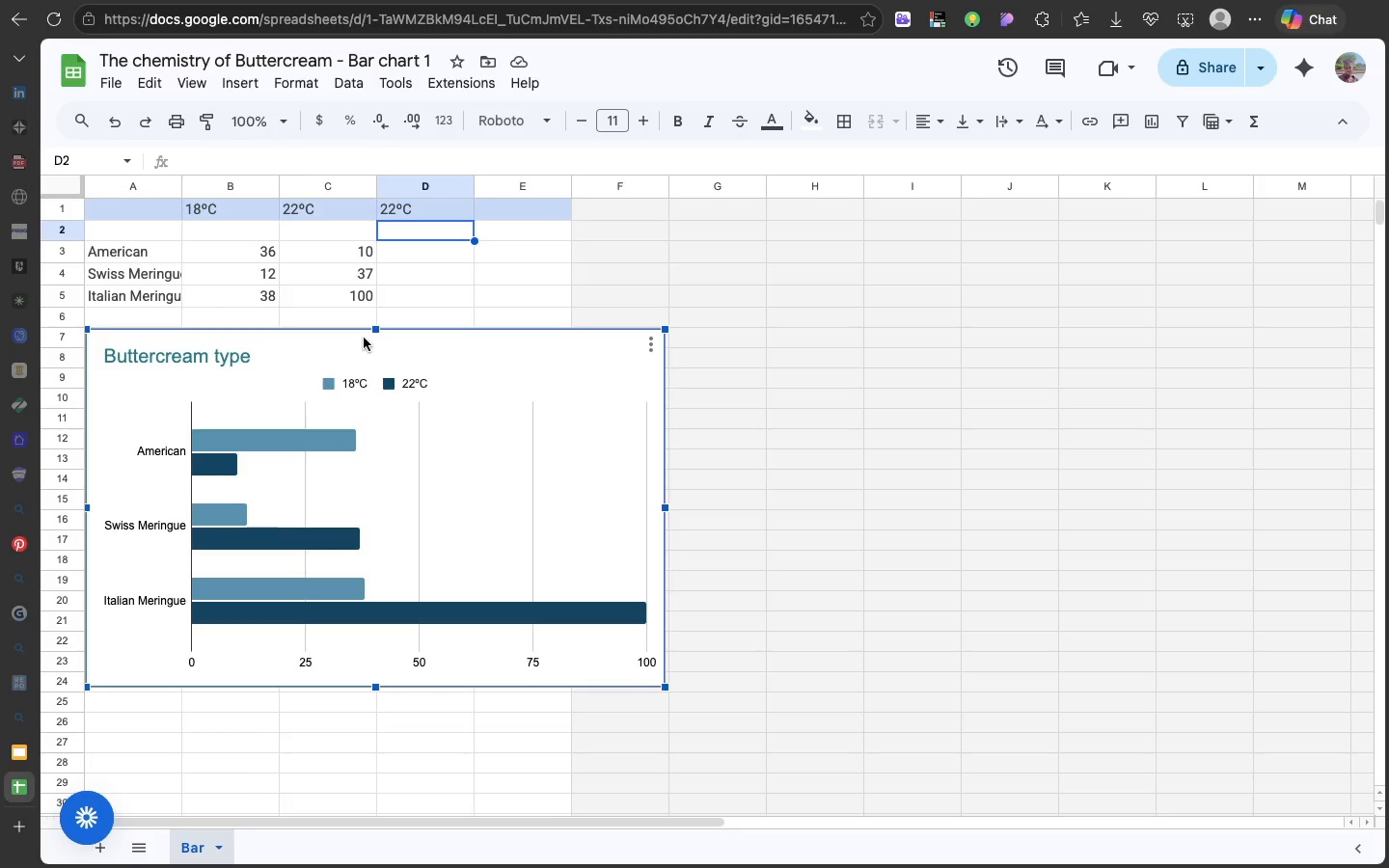 
wait(8.33)
 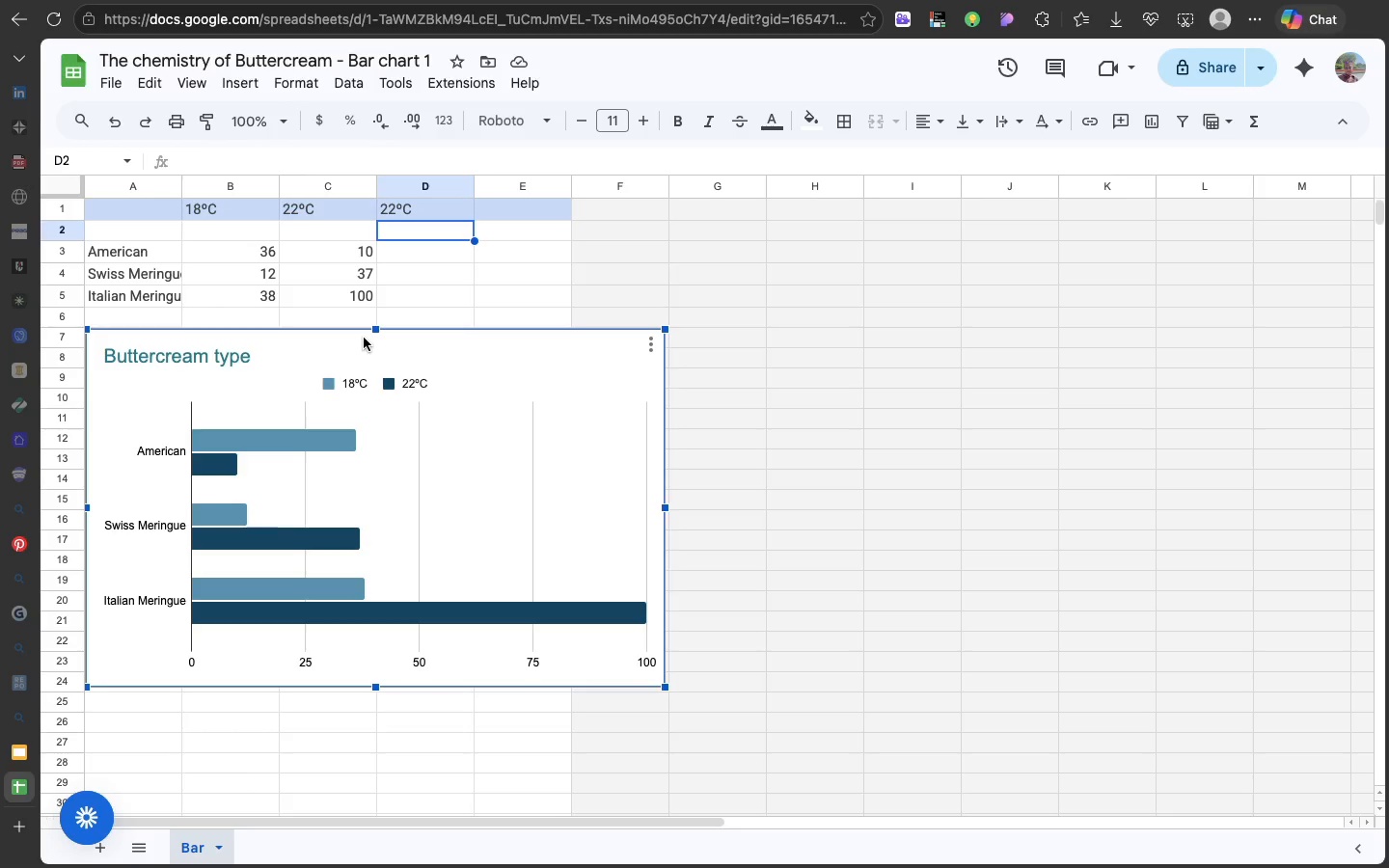 
left_click([364, 338])
 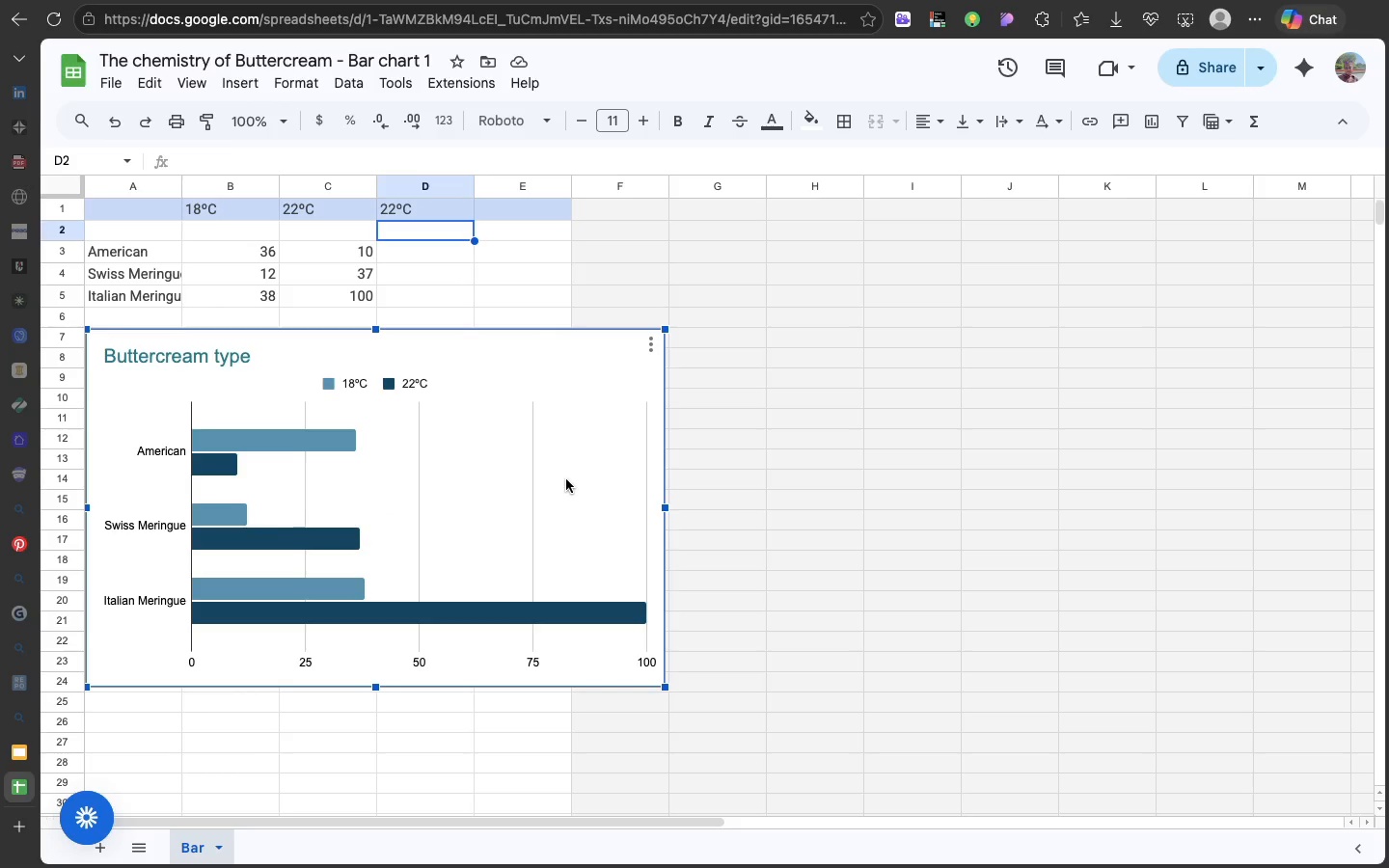 
wait(9.29)
 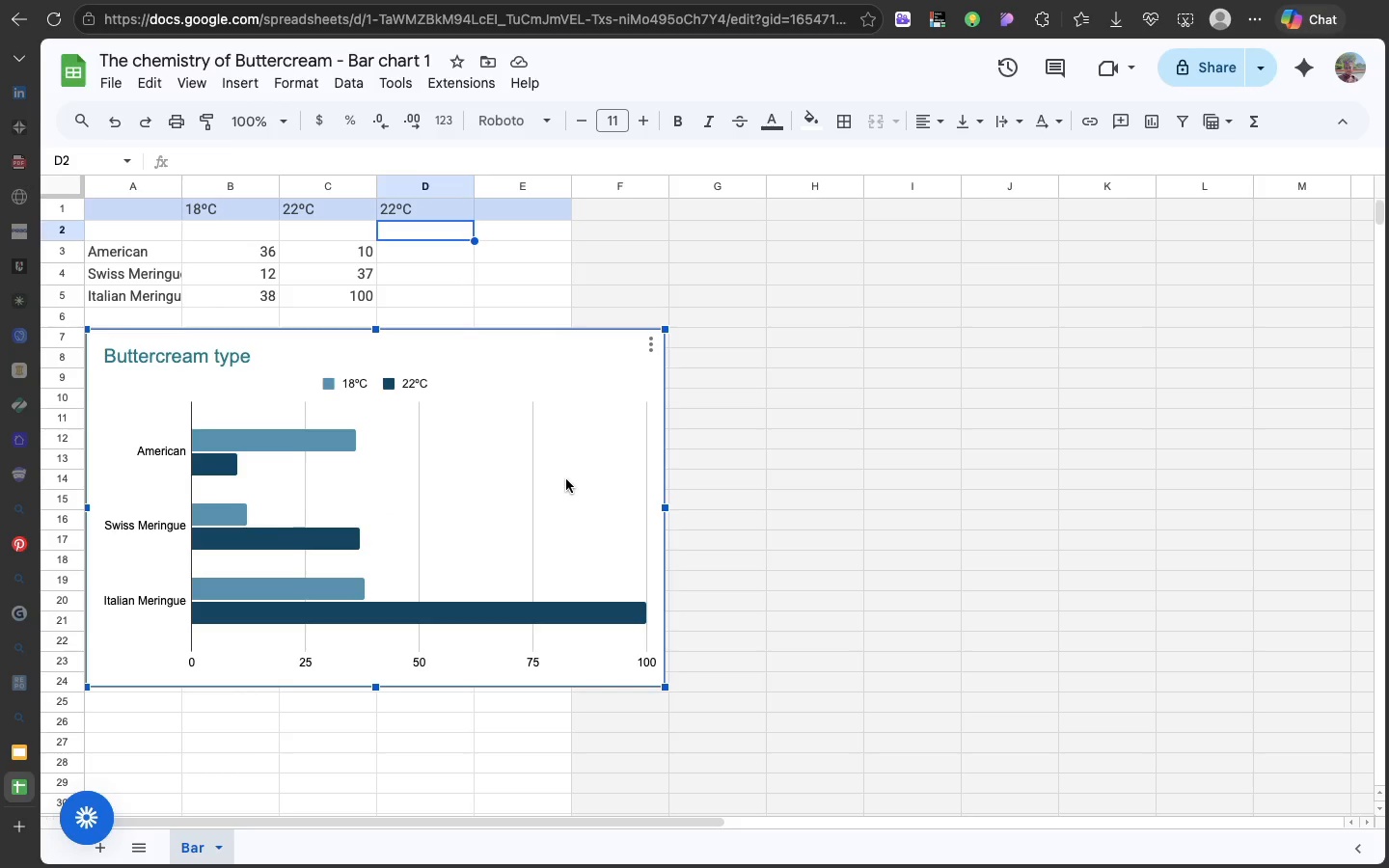 
left_click([19, 754])
 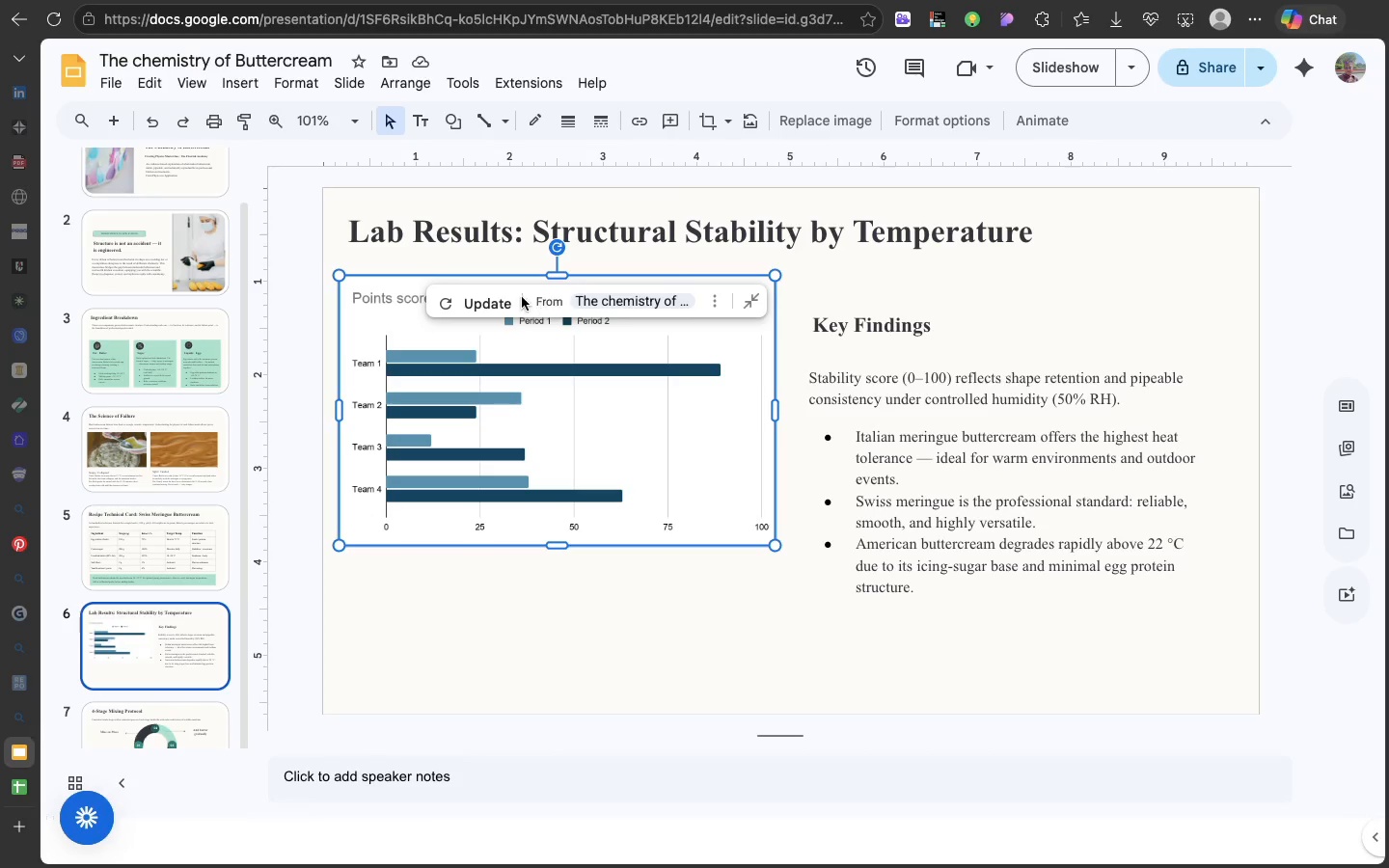 
left_click([492, 295])
 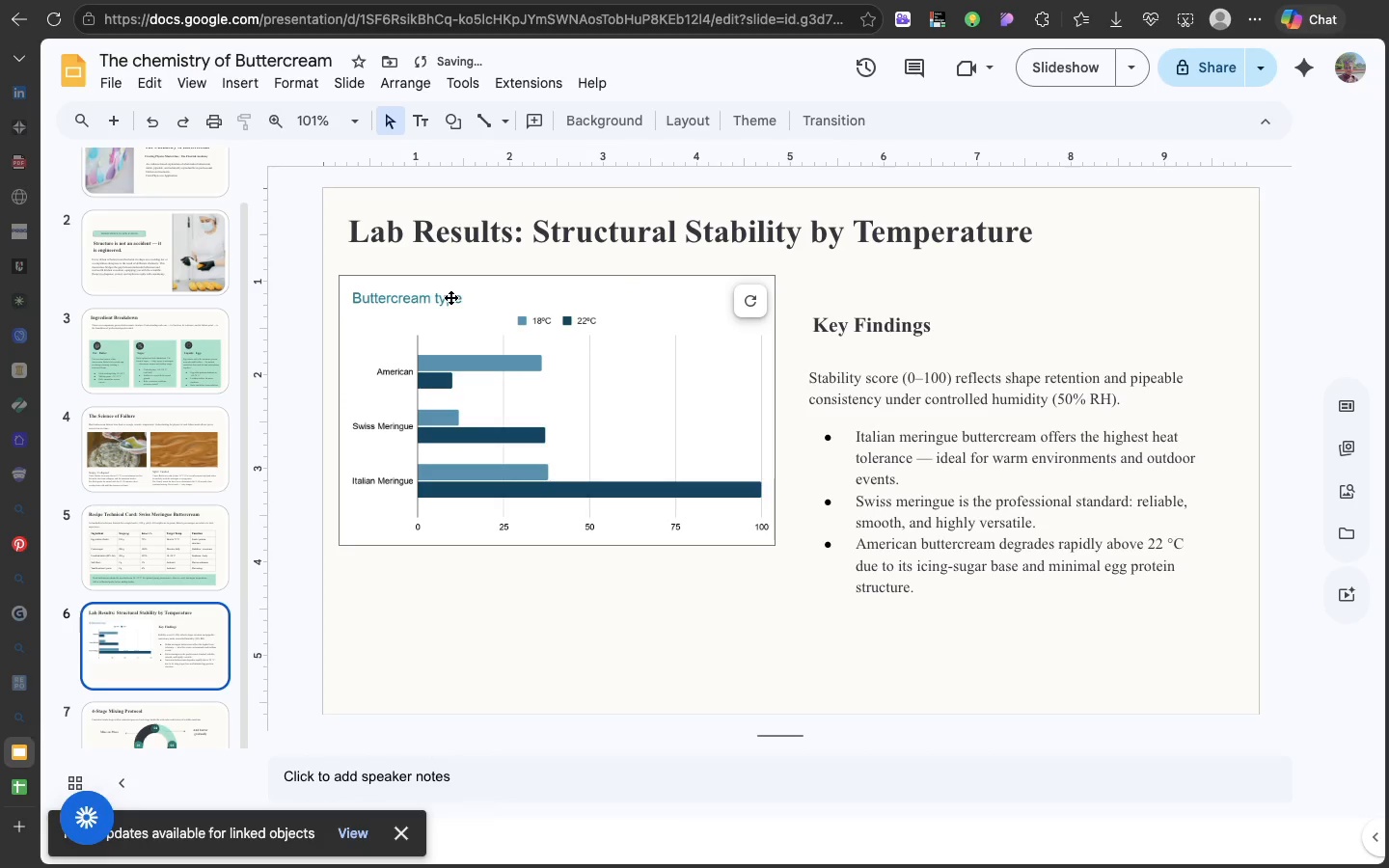 
left_click_drag(start_coordinate=[450, 297], to_coordinate=[465, 358])
 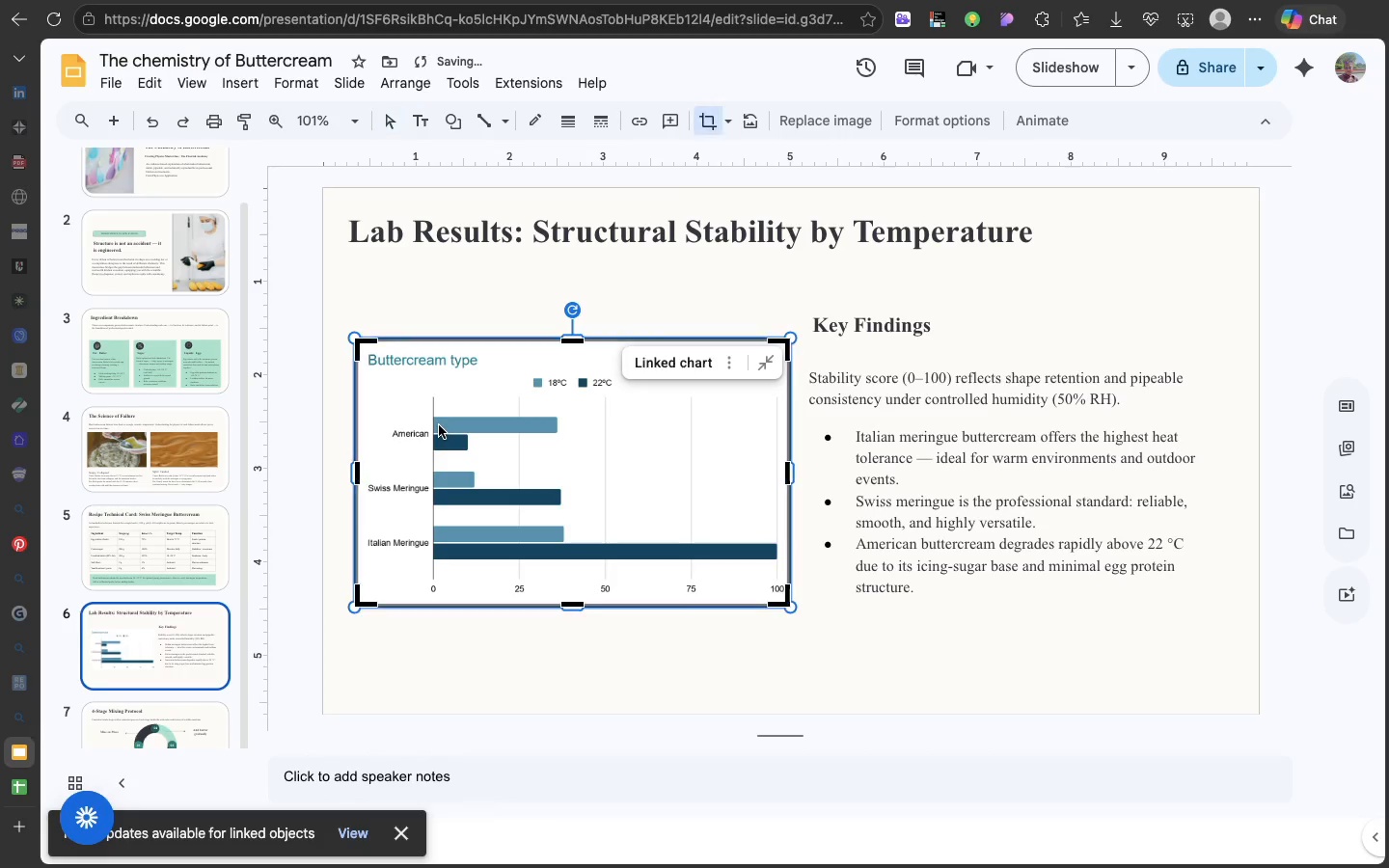 
double_click([439, 425])
 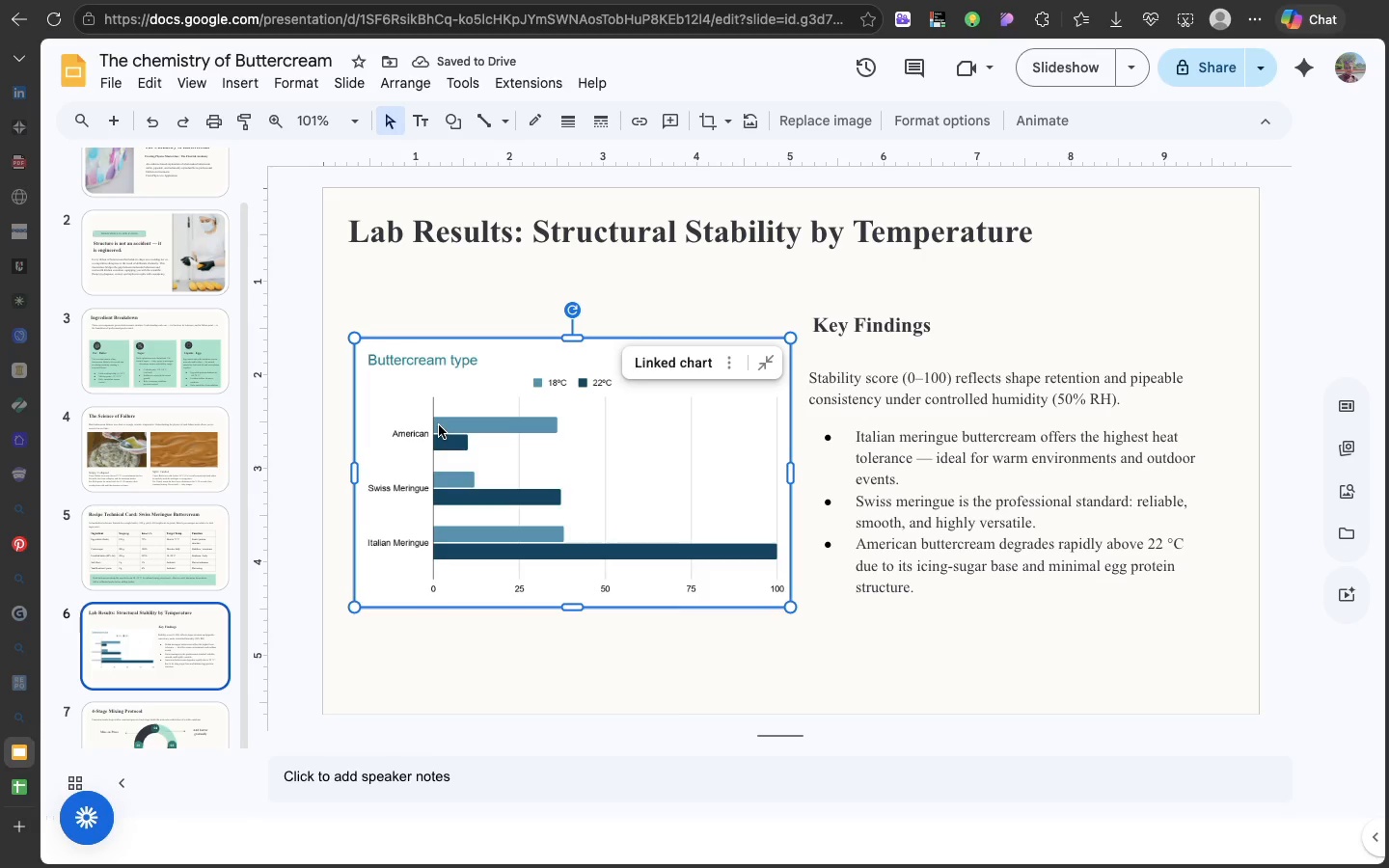 
double_click([439, 425])
 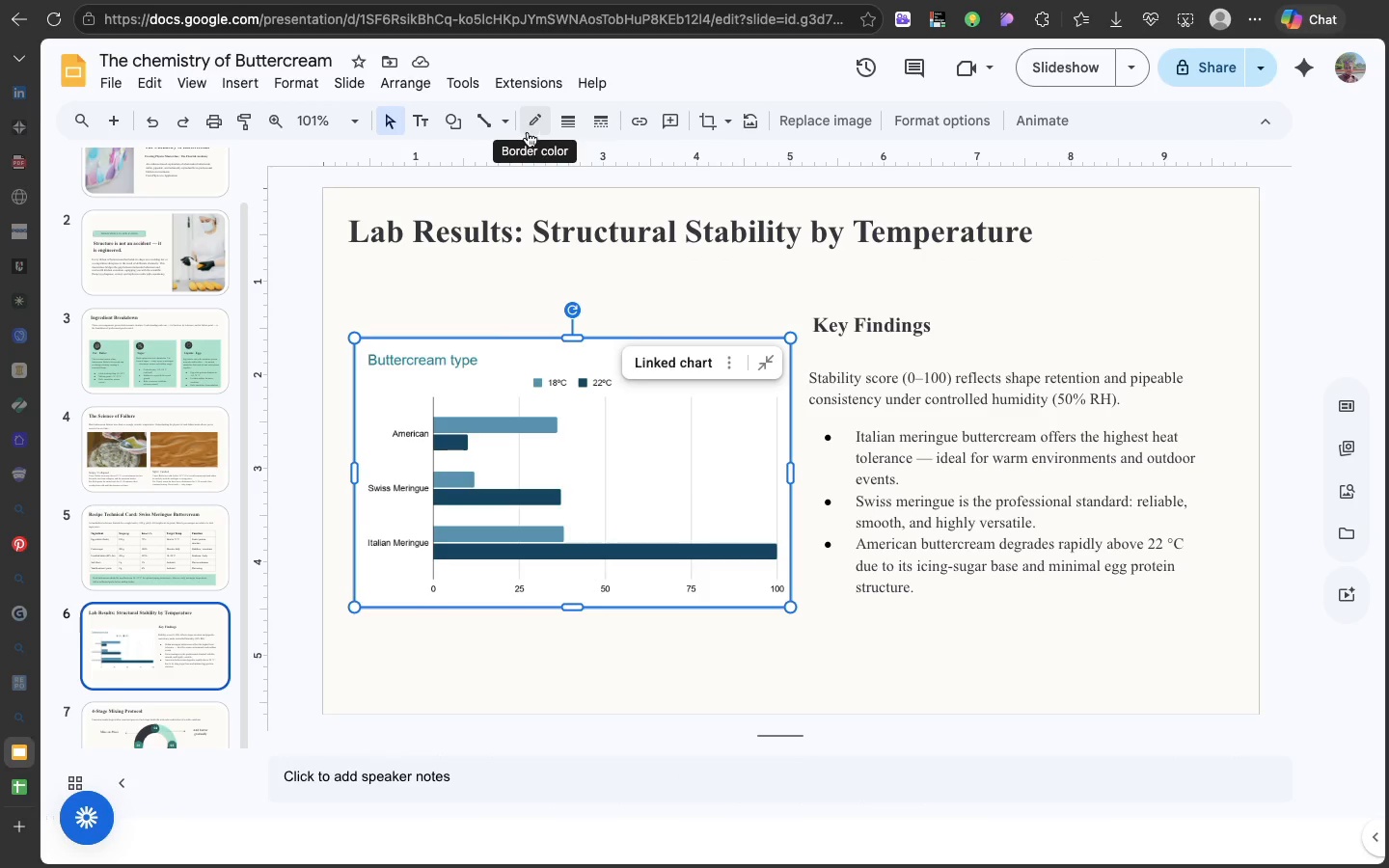 
wait(7.68)
 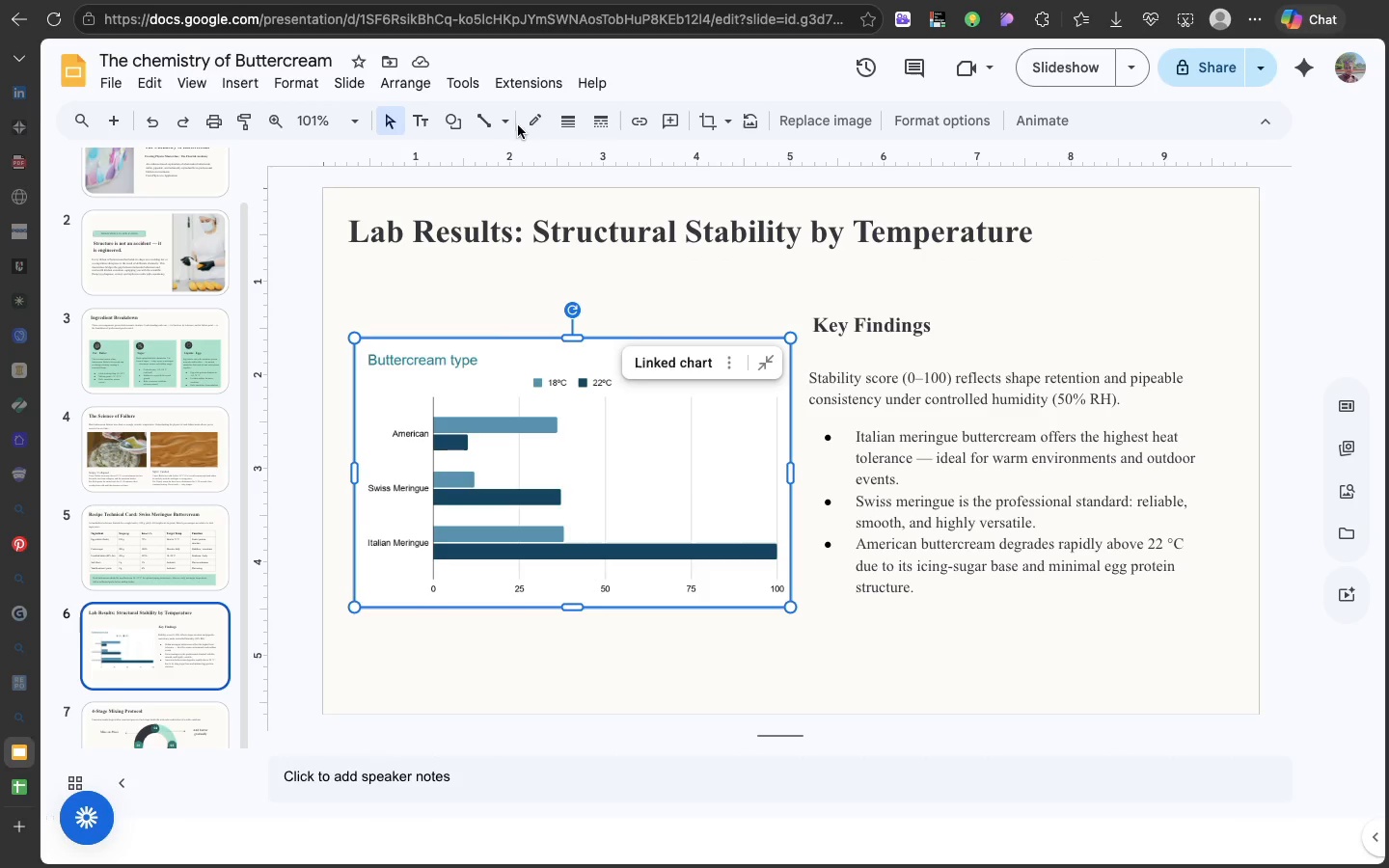 
left_click([172, 623])
 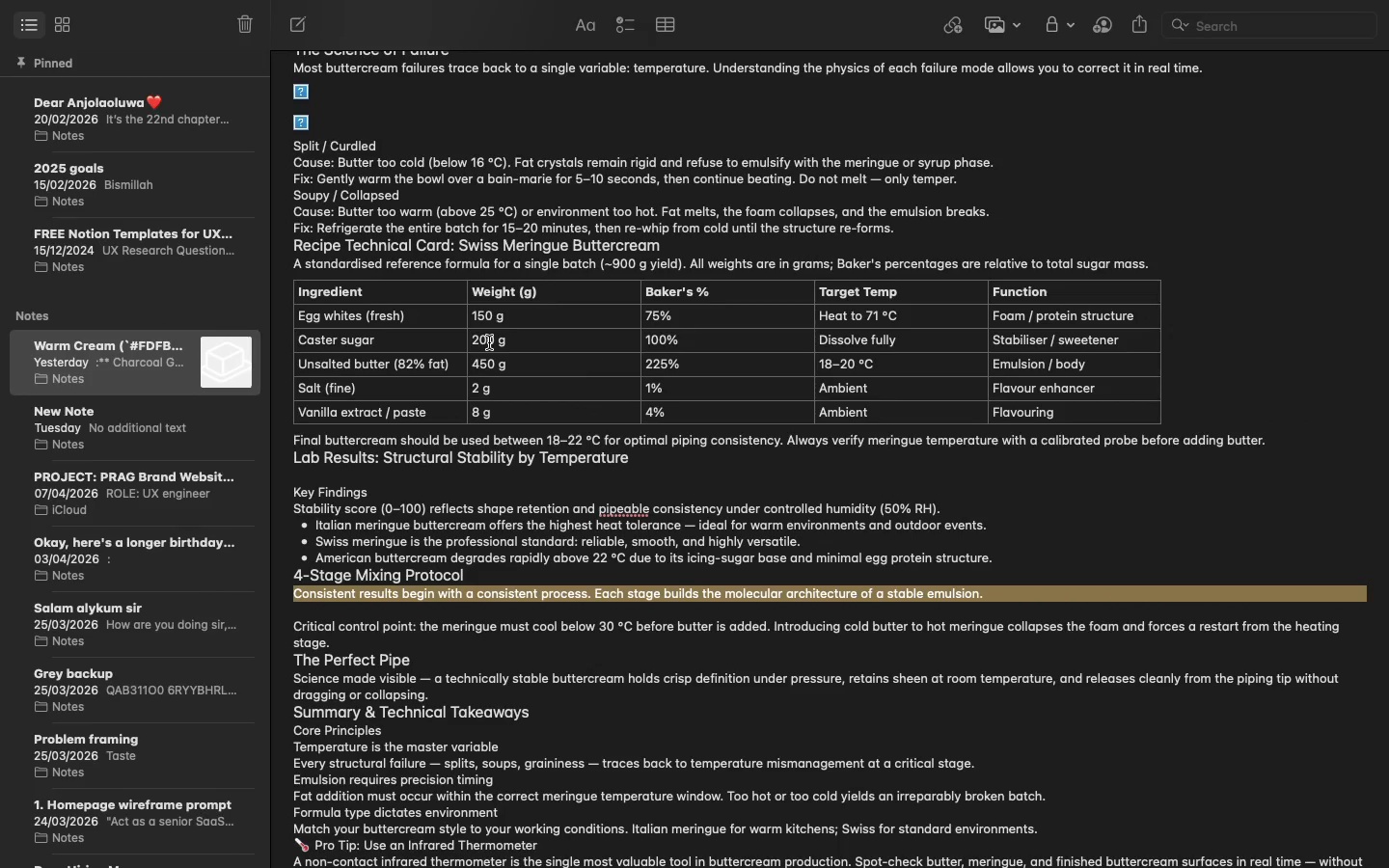 
scroll: coordinate [489, 346], scroll_direction: up, amount: 261.0
 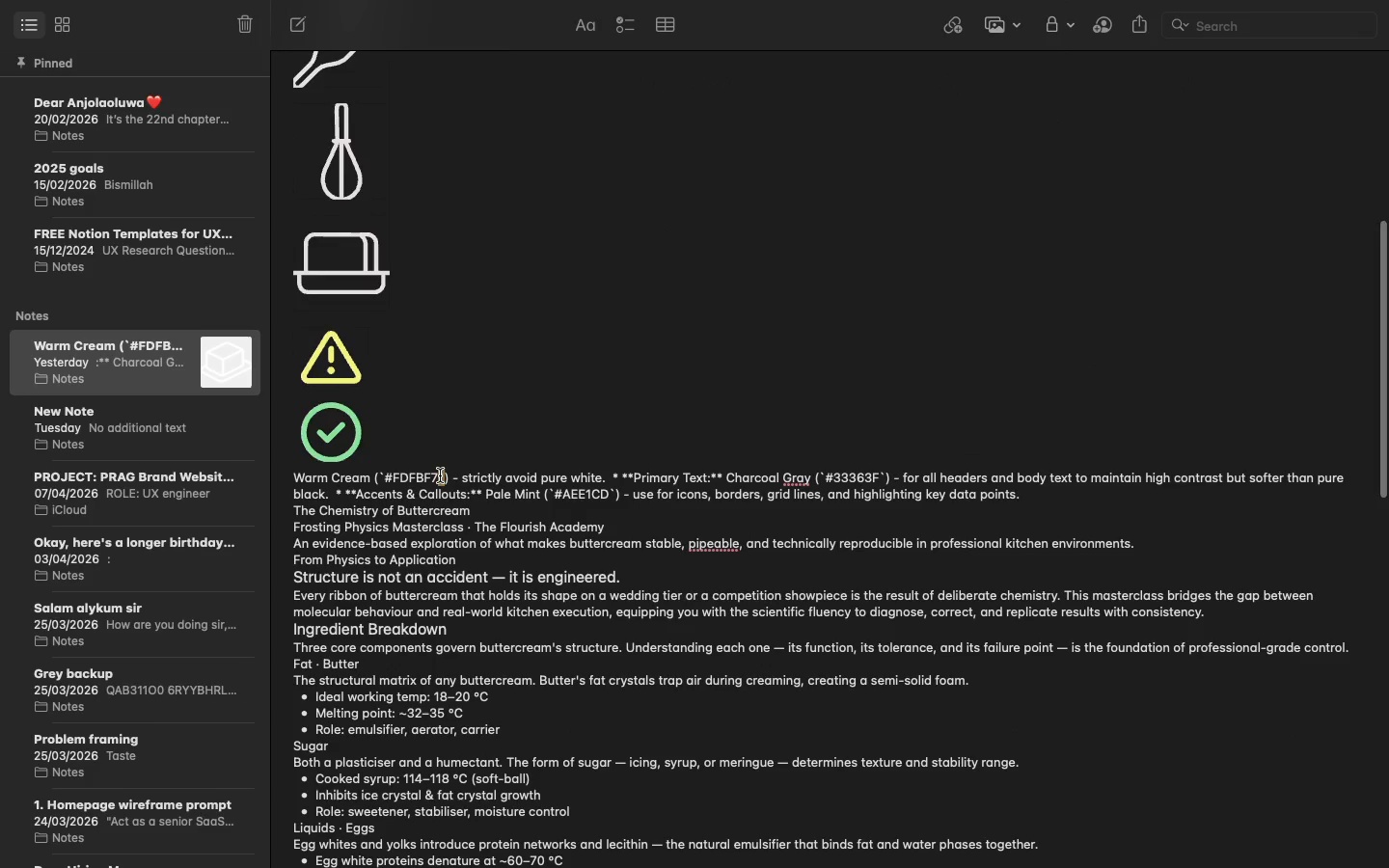 
double_click([440, 475])
 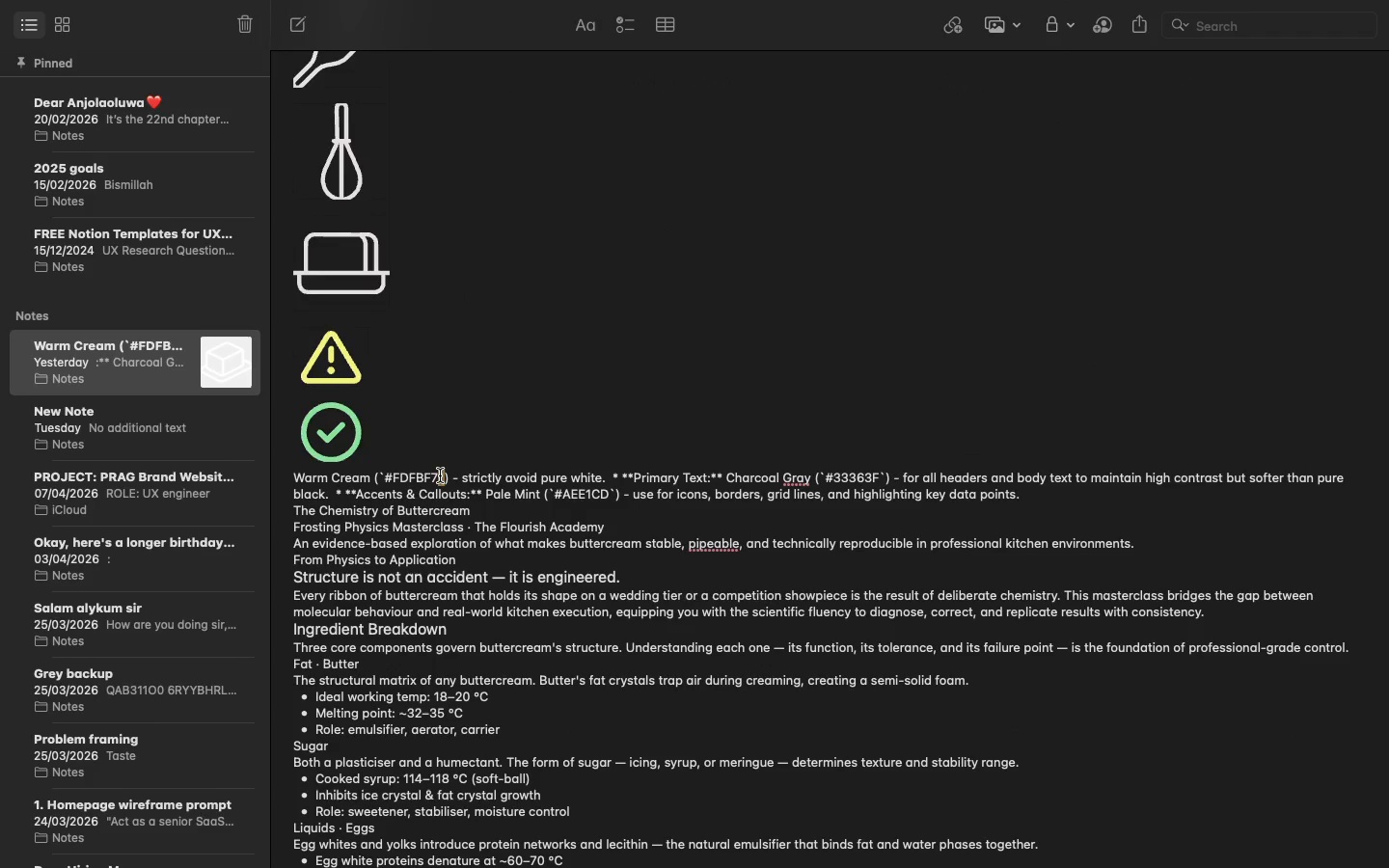 
double_click([440, 475])
 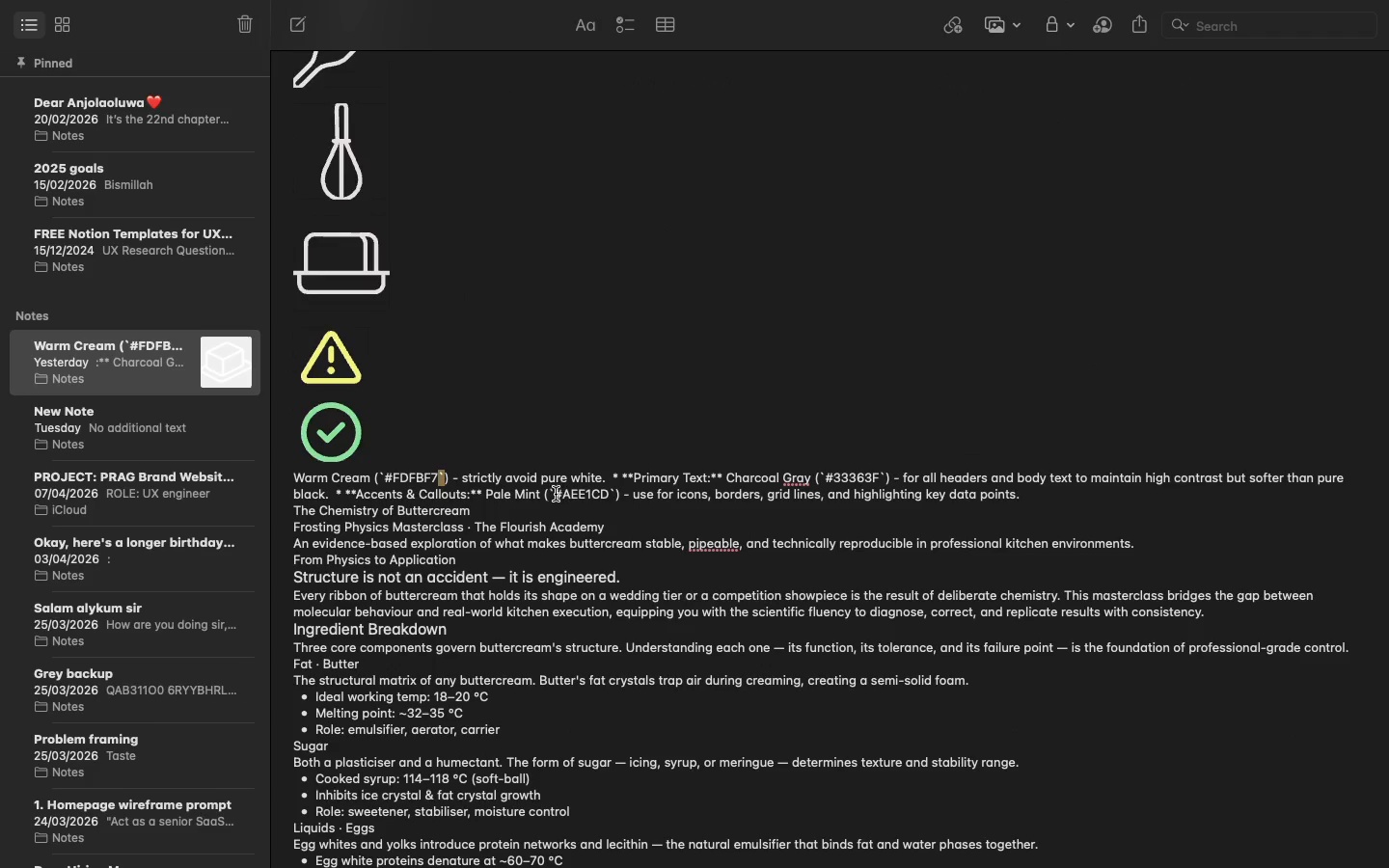 
left_click_drag(start_coordinate=[555, 494], to_coordinate=[606, 488])
 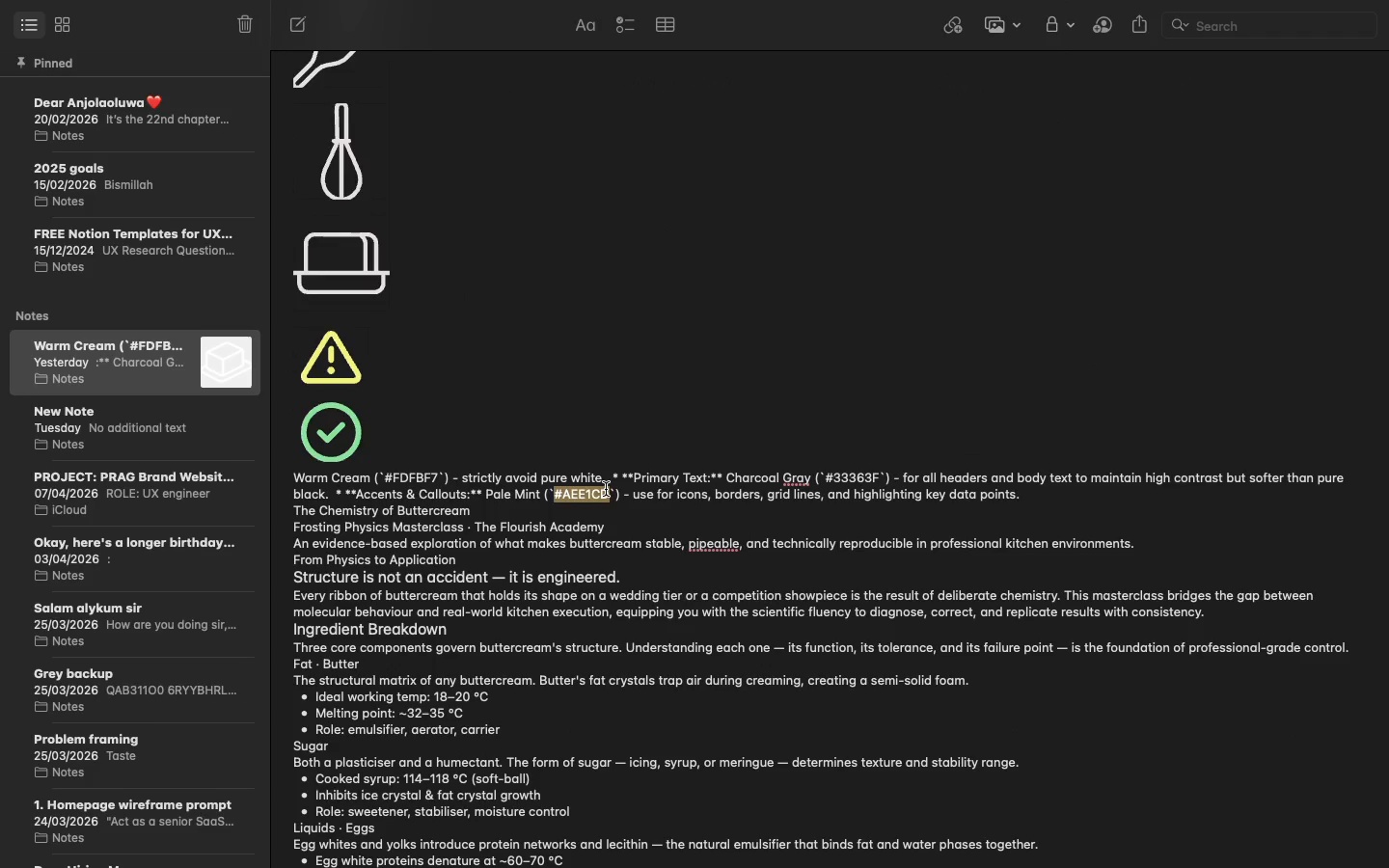 
key(Meta+CommandLeft)
 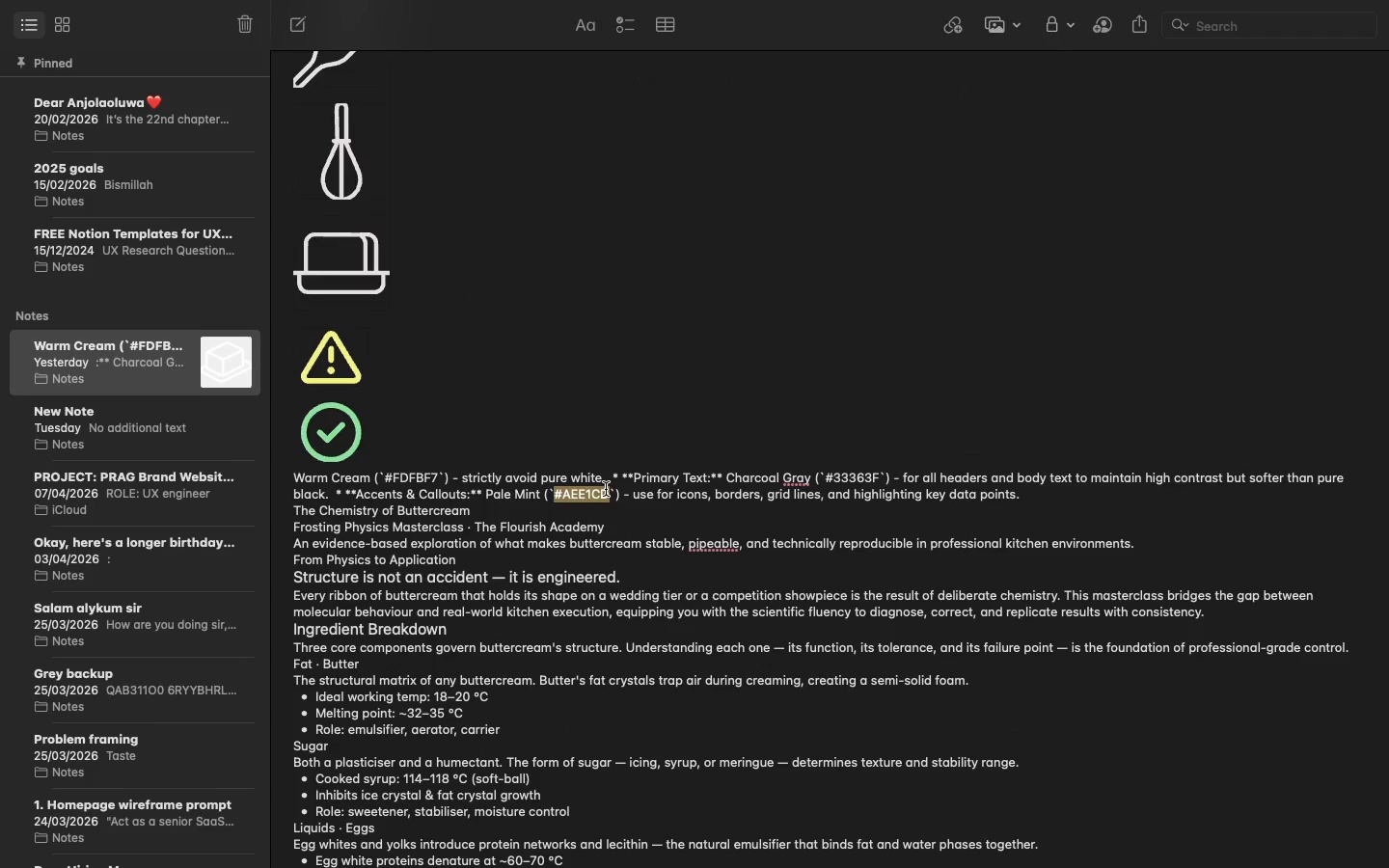 
key(Meta+C)
 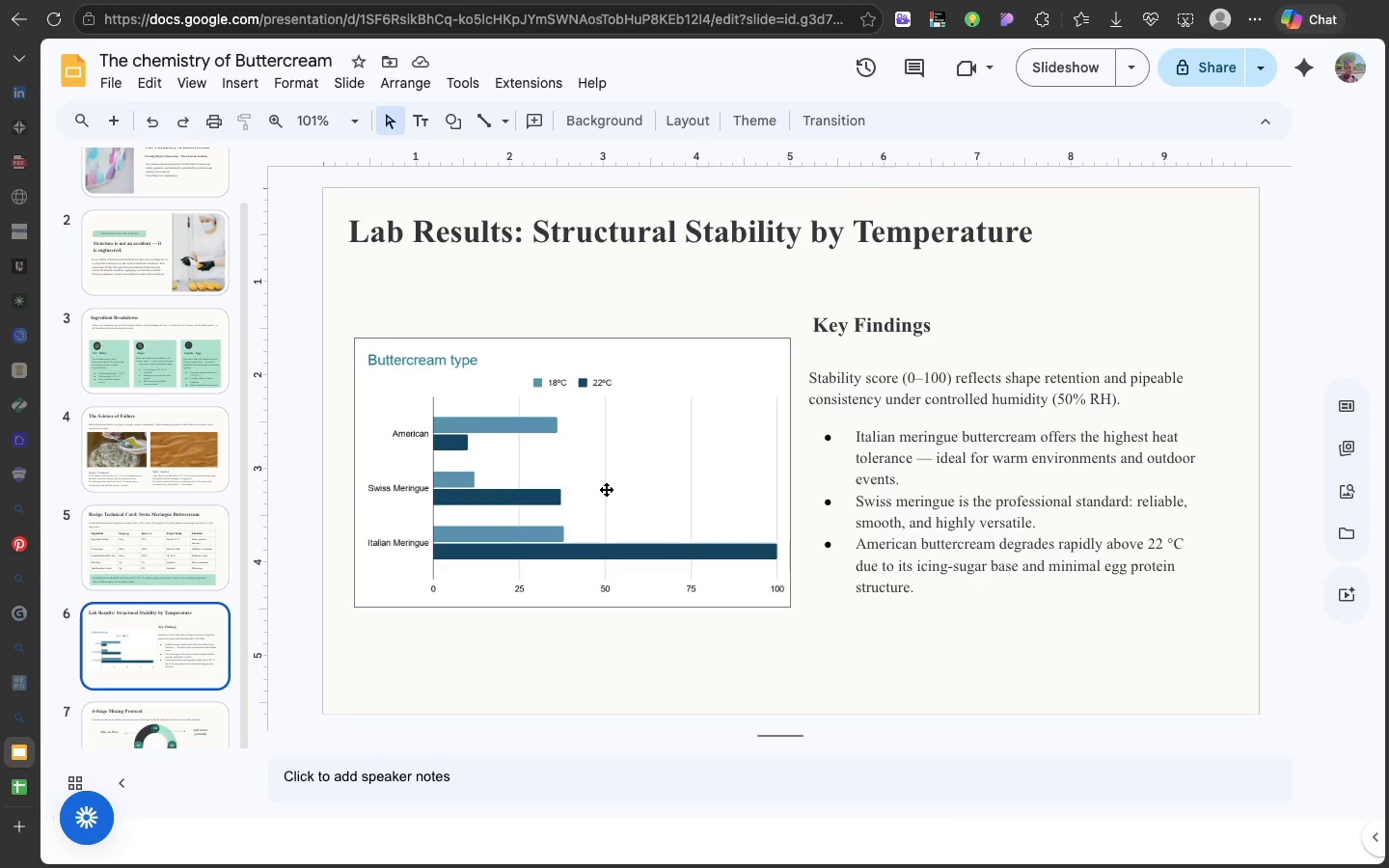 
double_click([606, 489])
 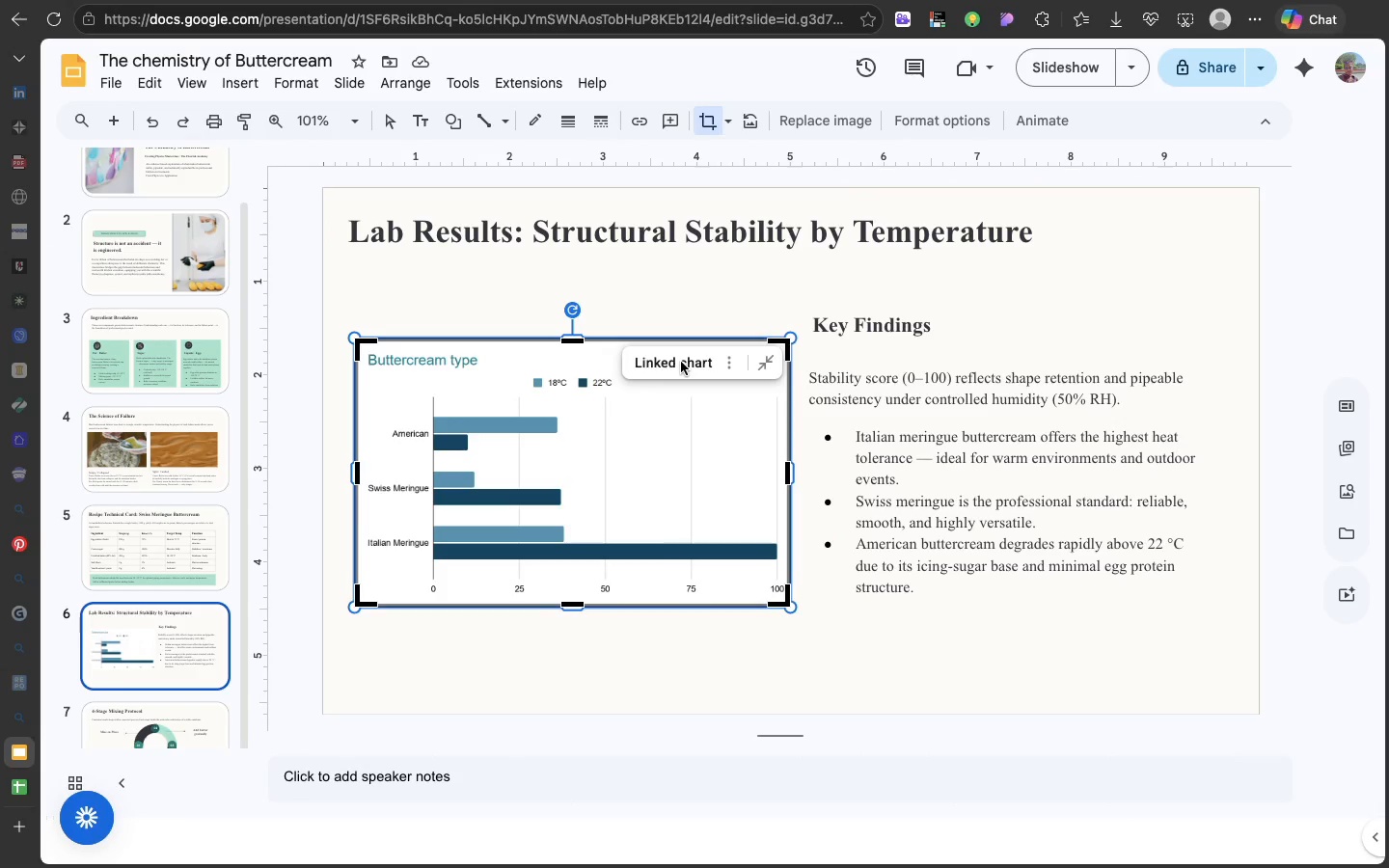 
left_click([681, 362])
 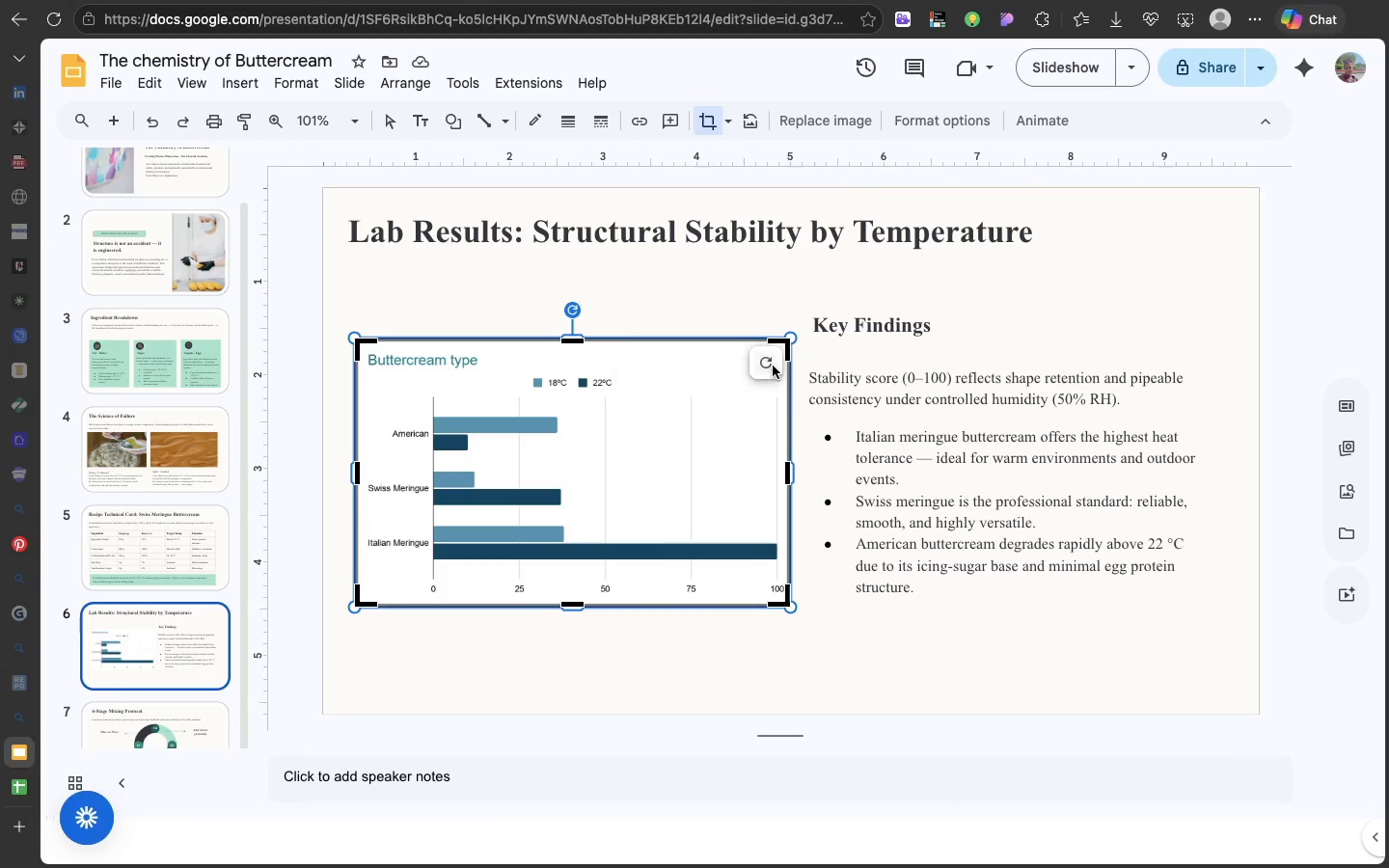 
left_click([773, 366])
 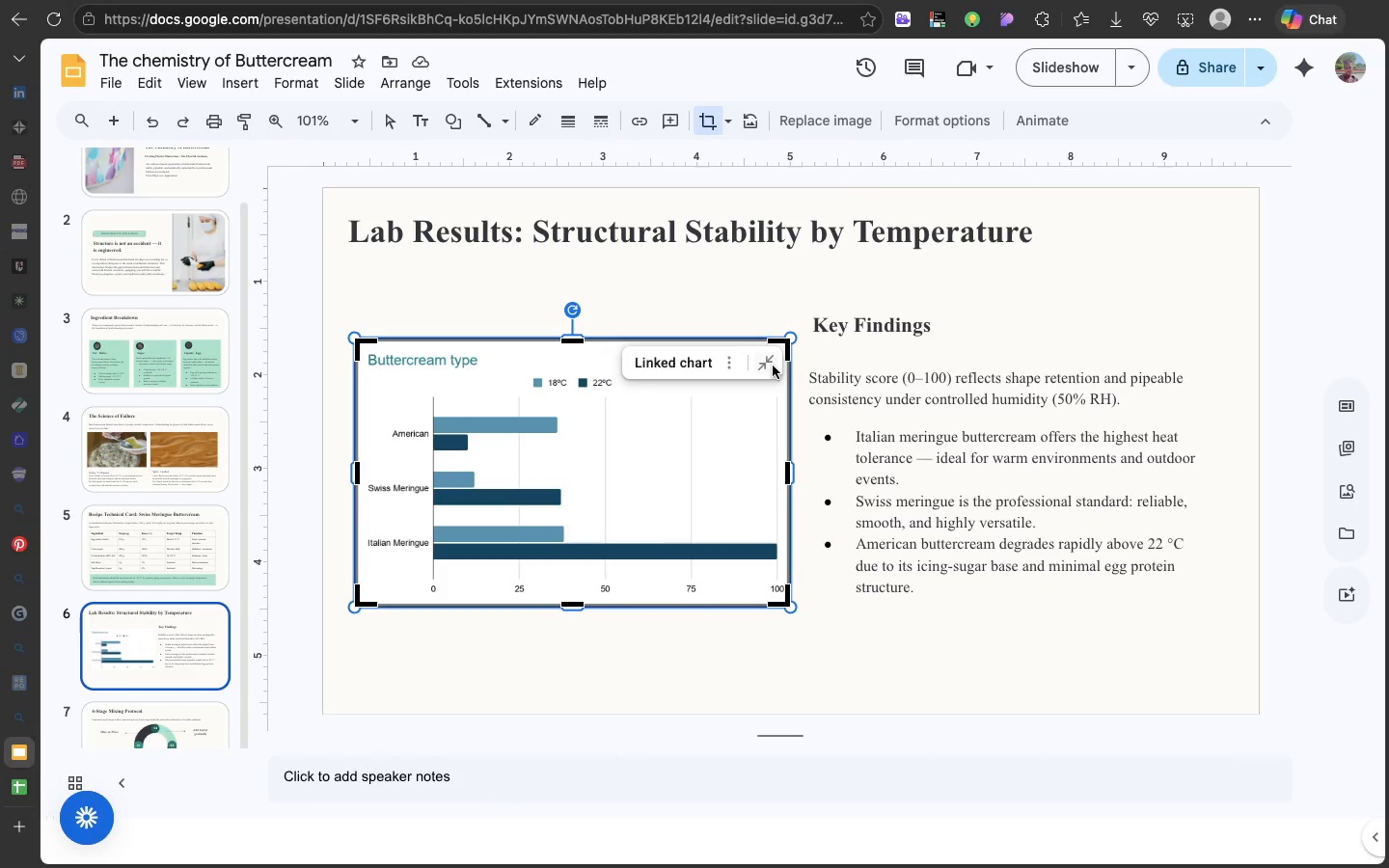 
left_click([773, 366])
 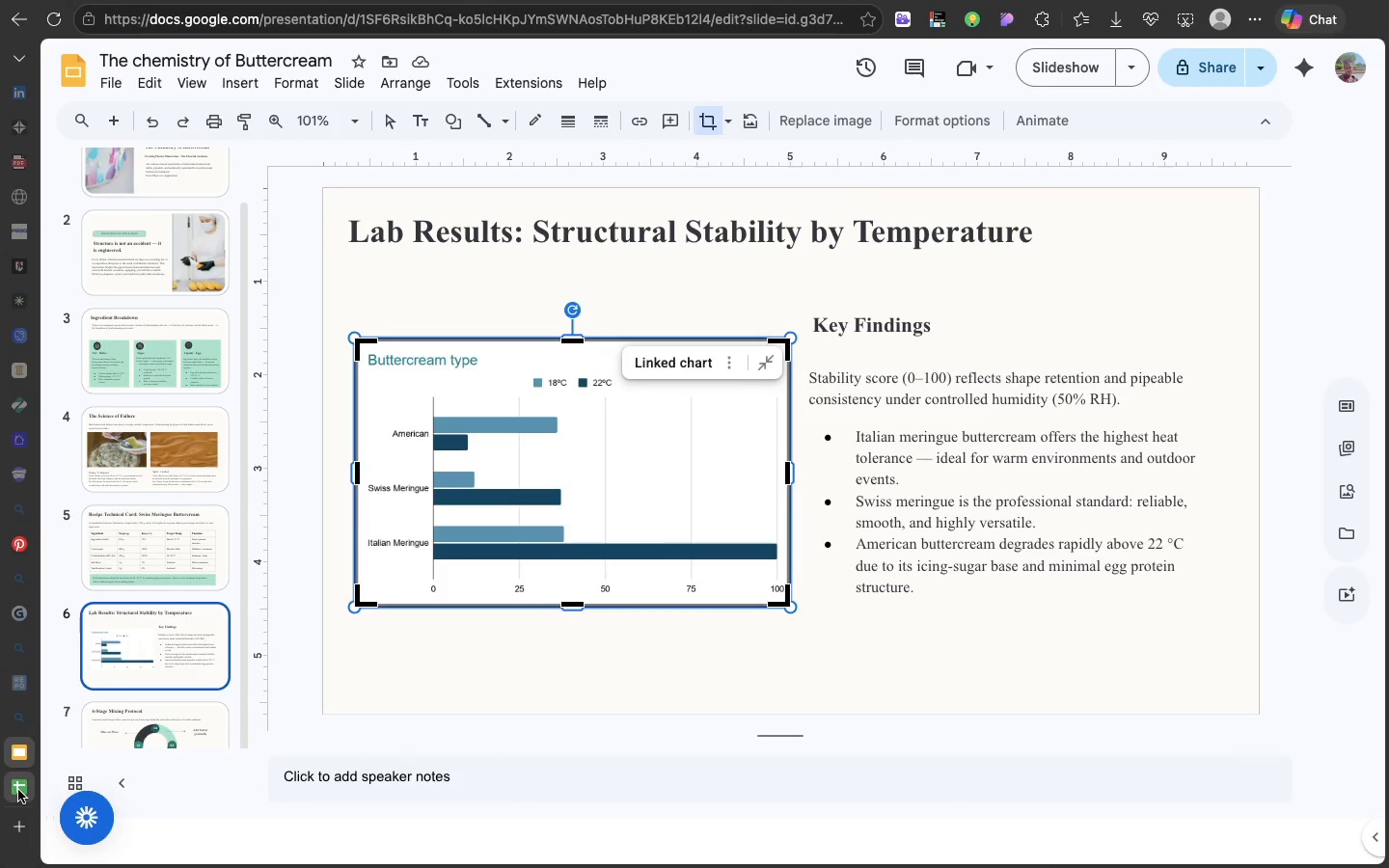 
left_click([18, 790])
 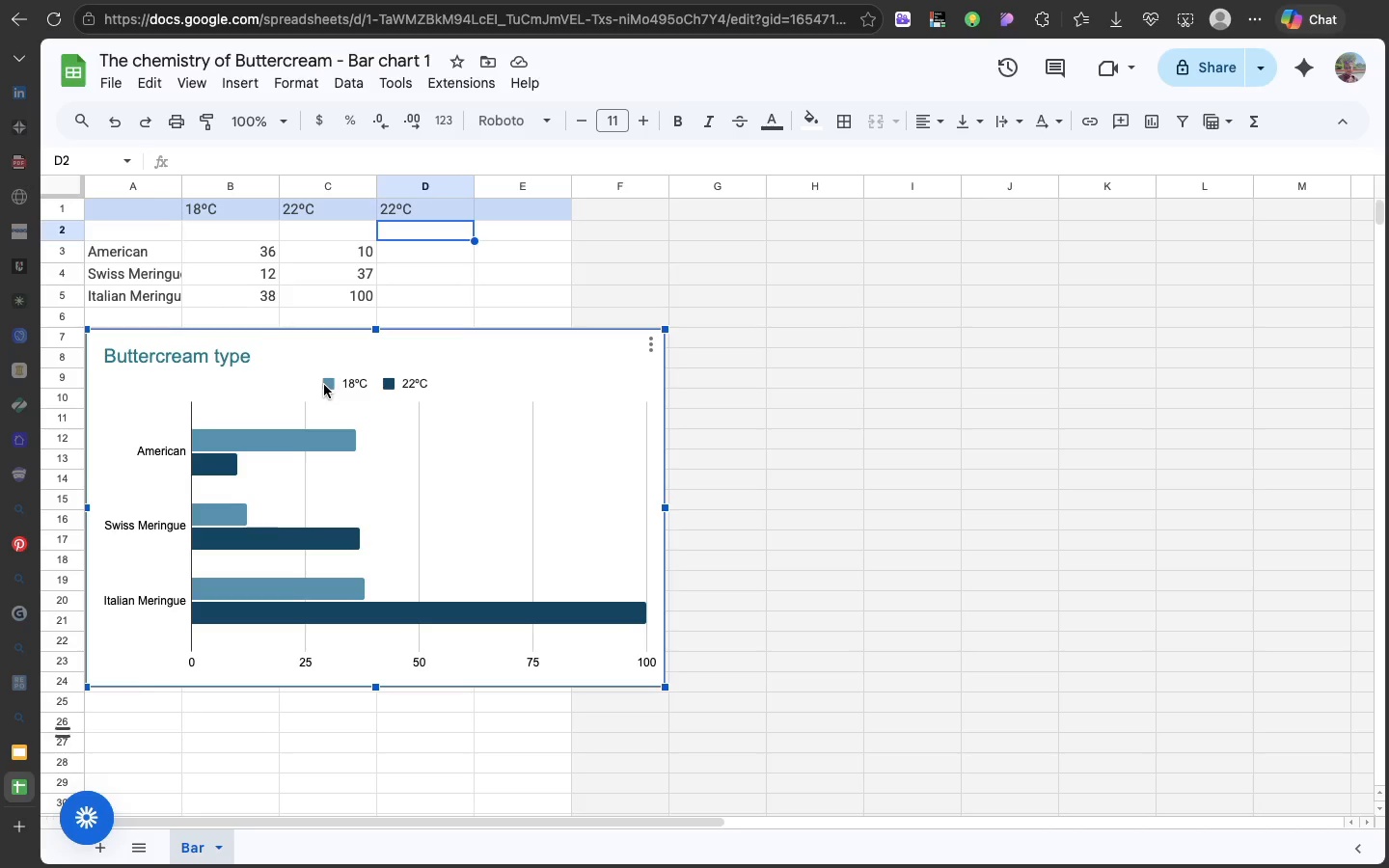 
double_click([324, 385])
 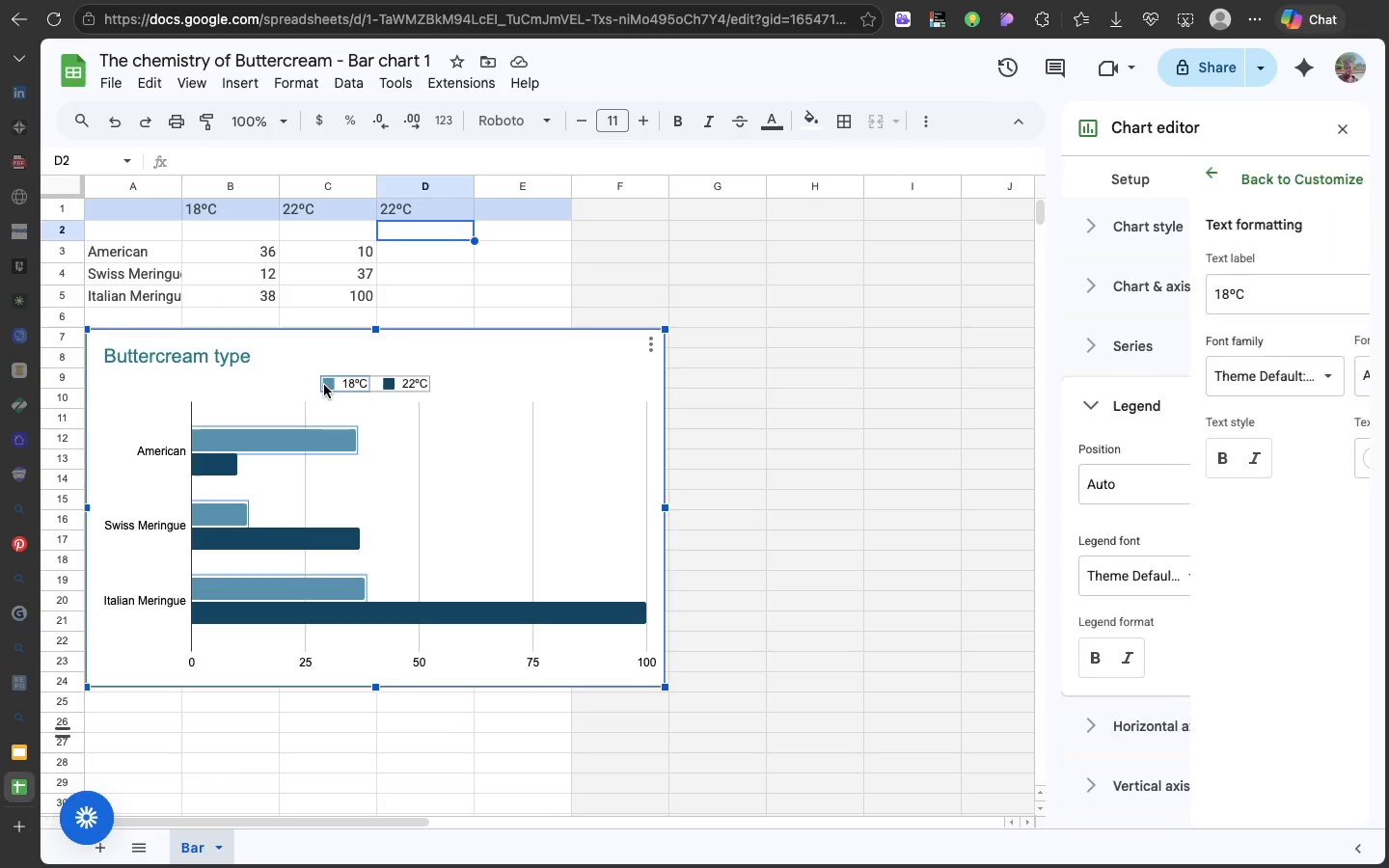 
triple_click([324, 385])
 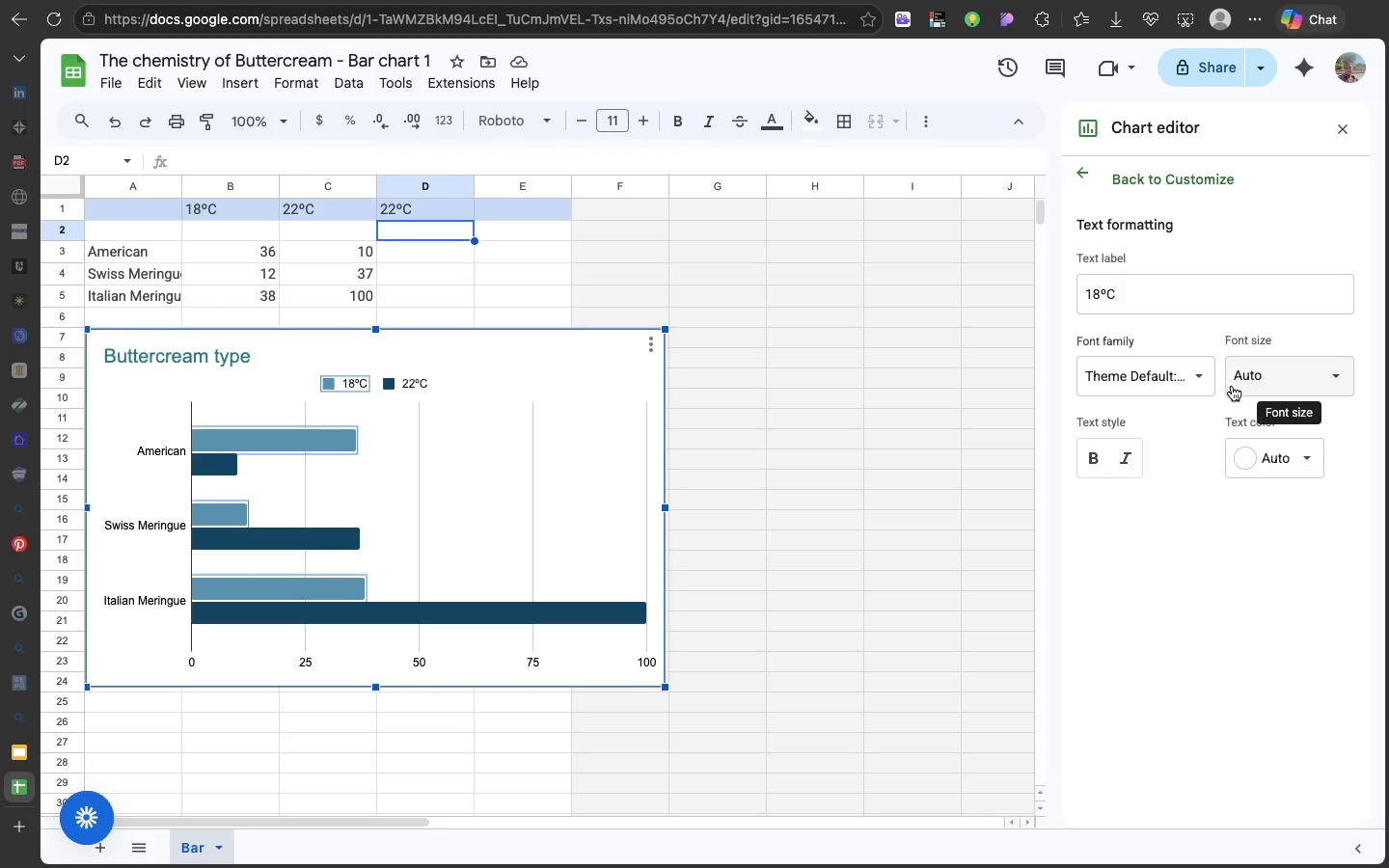 
left_click([1259, 449])
 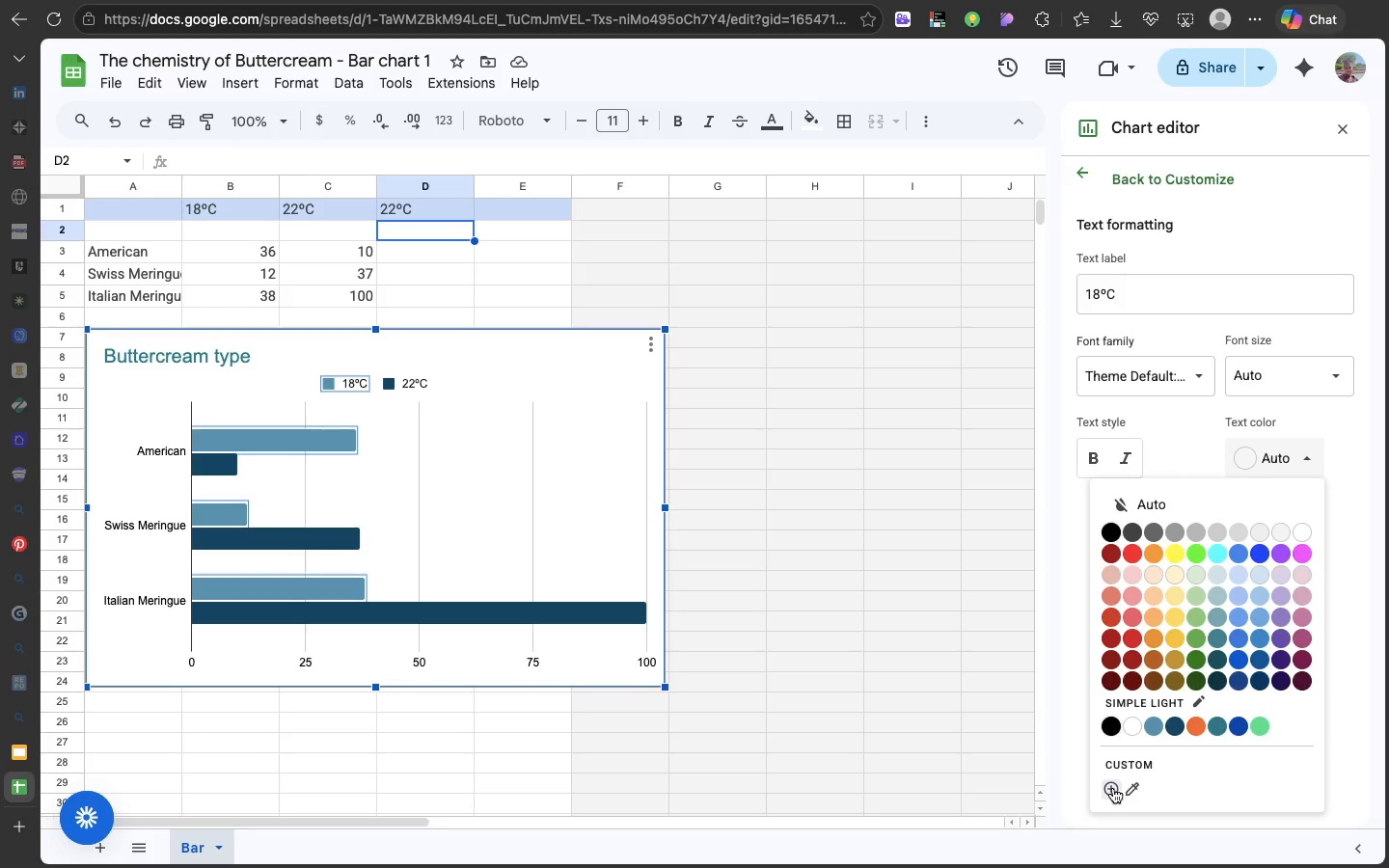 
left_click([1112, 788])
 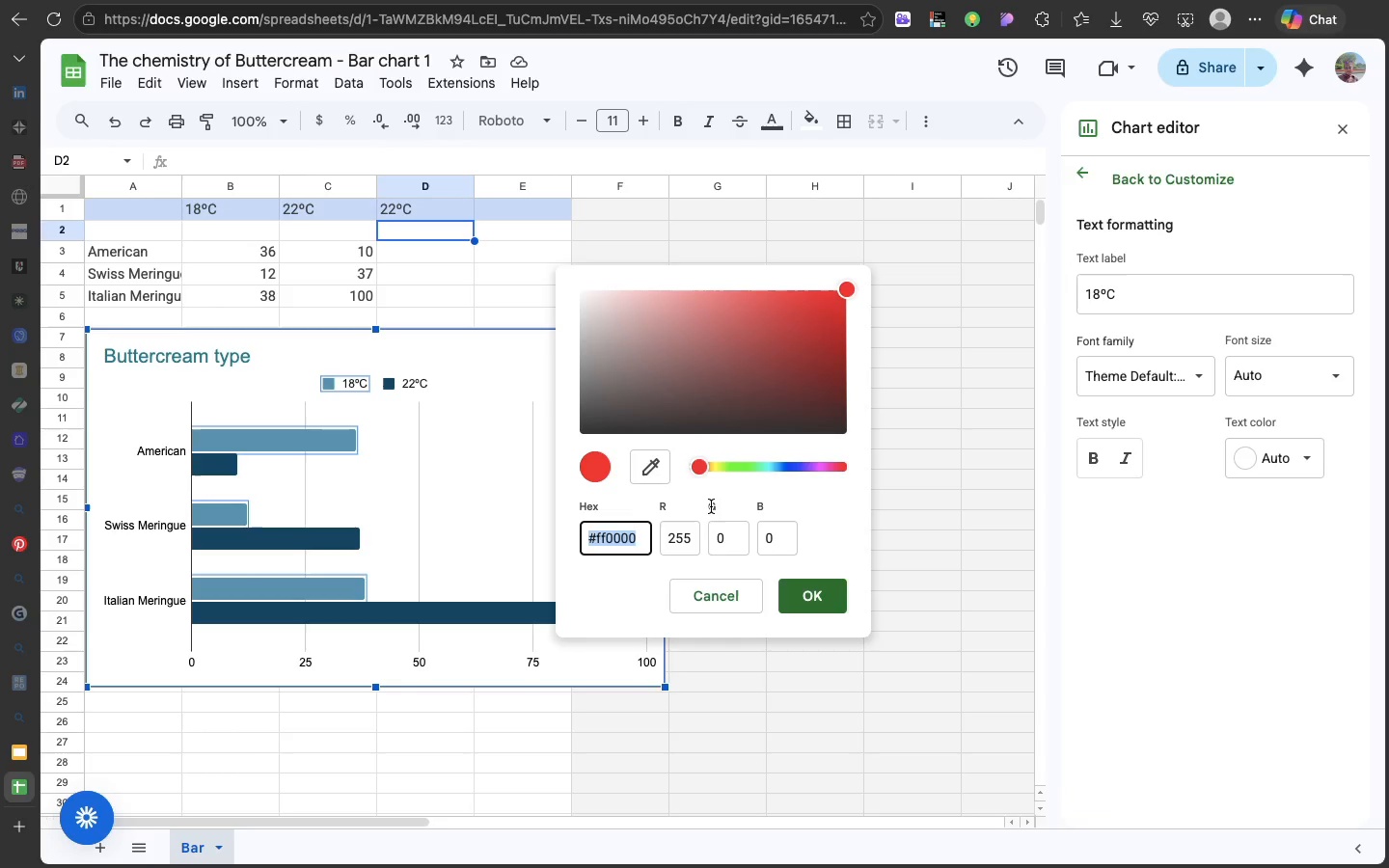 
key(Meta+V)
 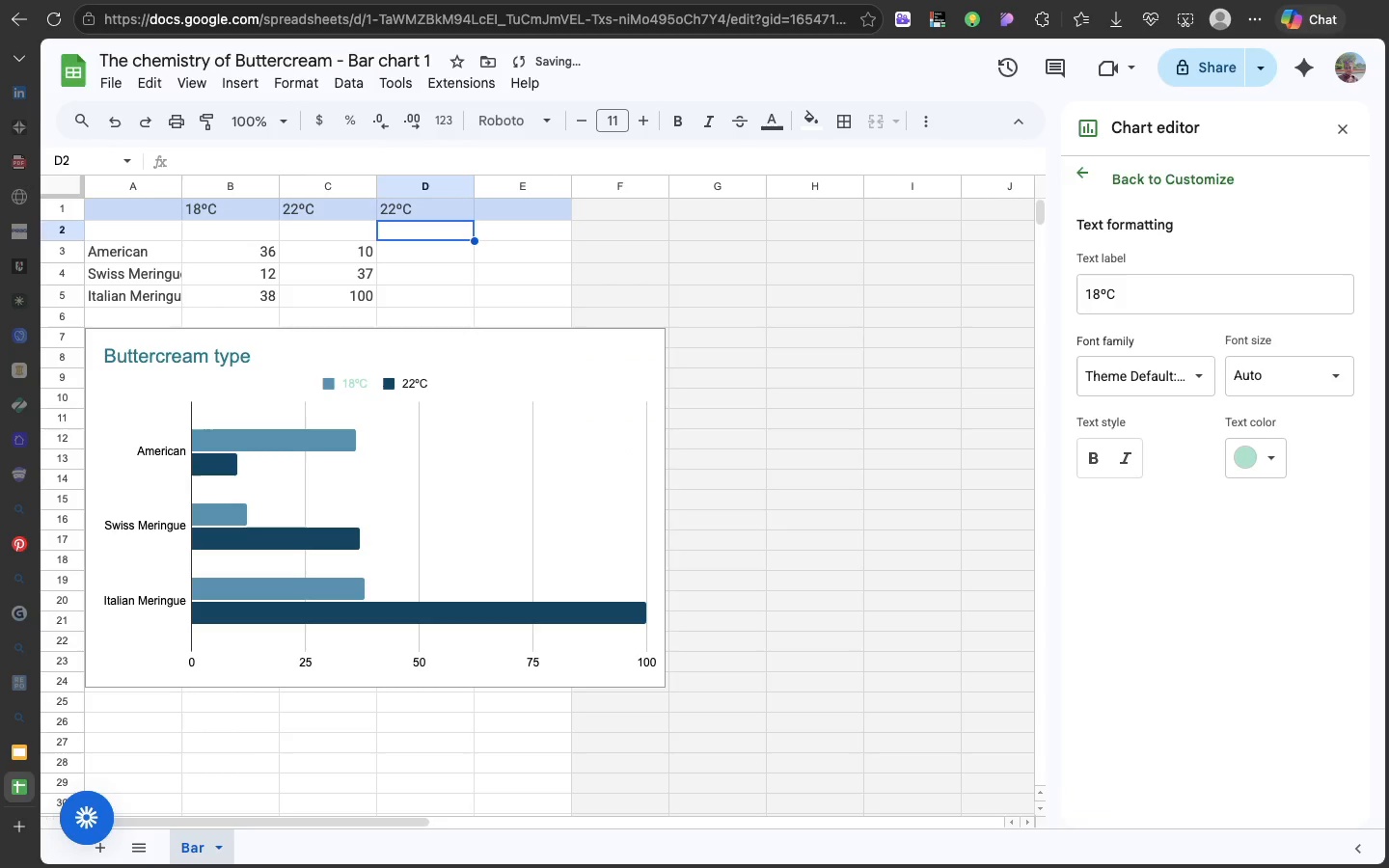 
hold_key(key=Enter, duration=0.34)
 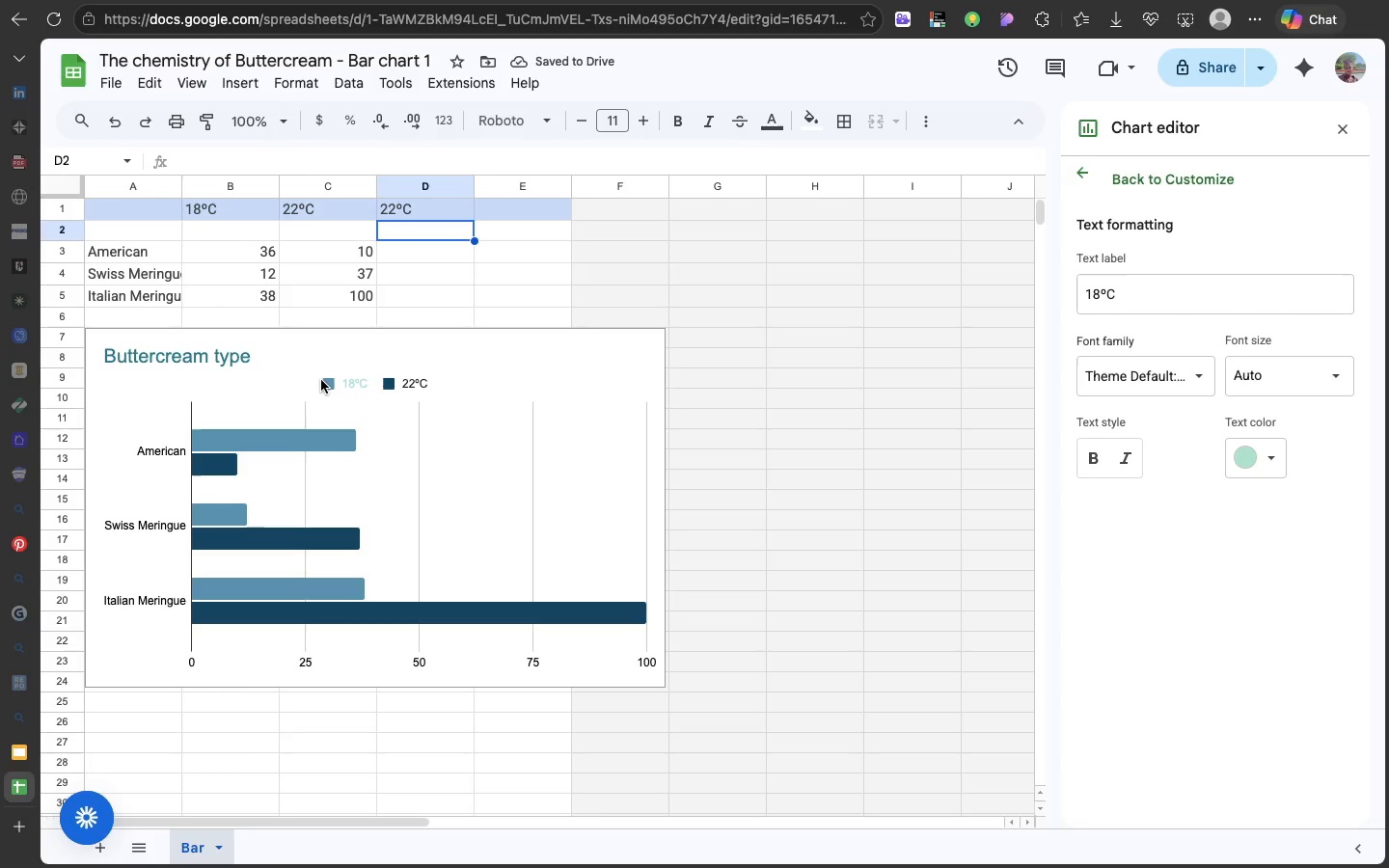 
left_click([323, 380])
 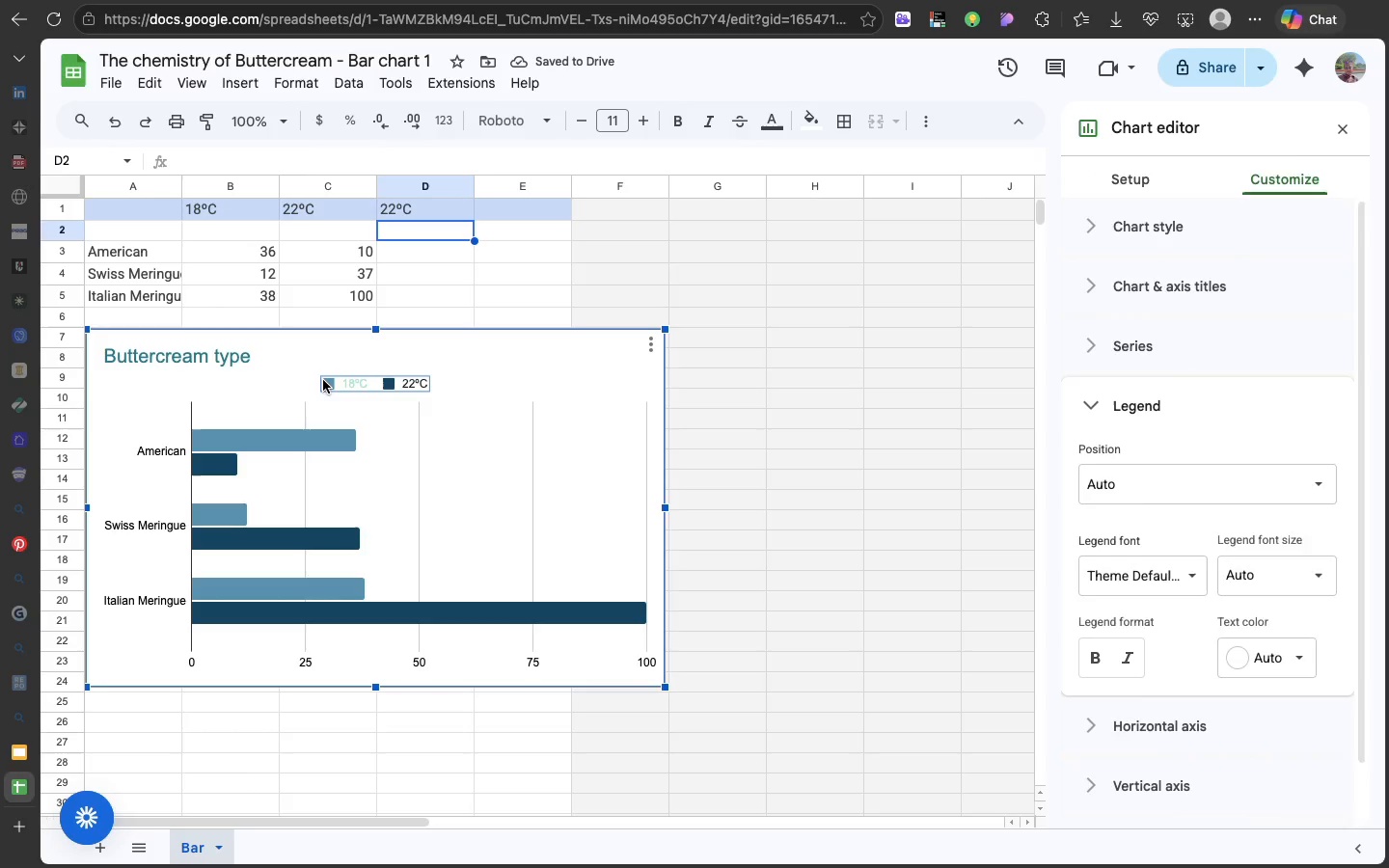 
double_click([323, 380])
 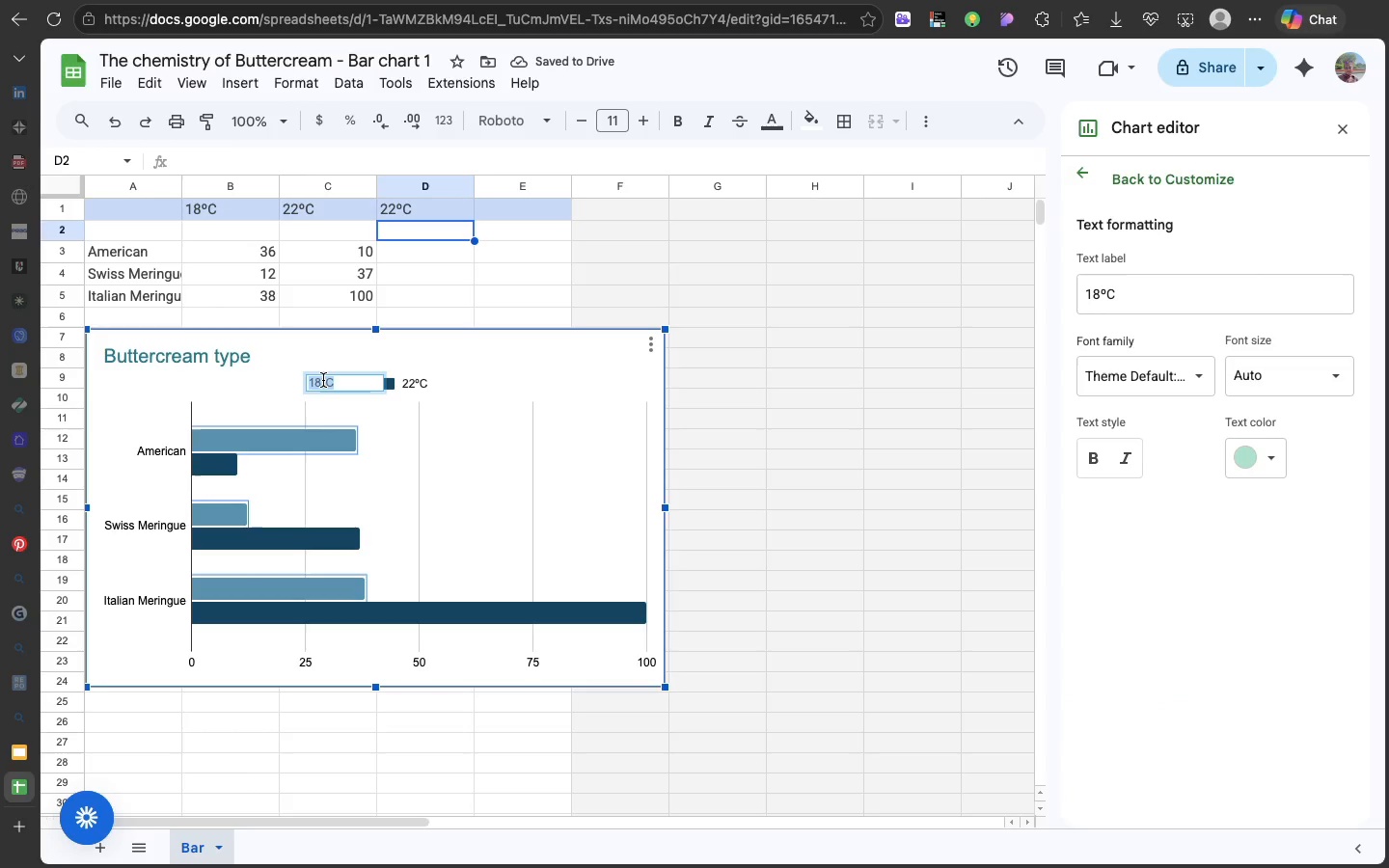 
left_click([323, 380])
 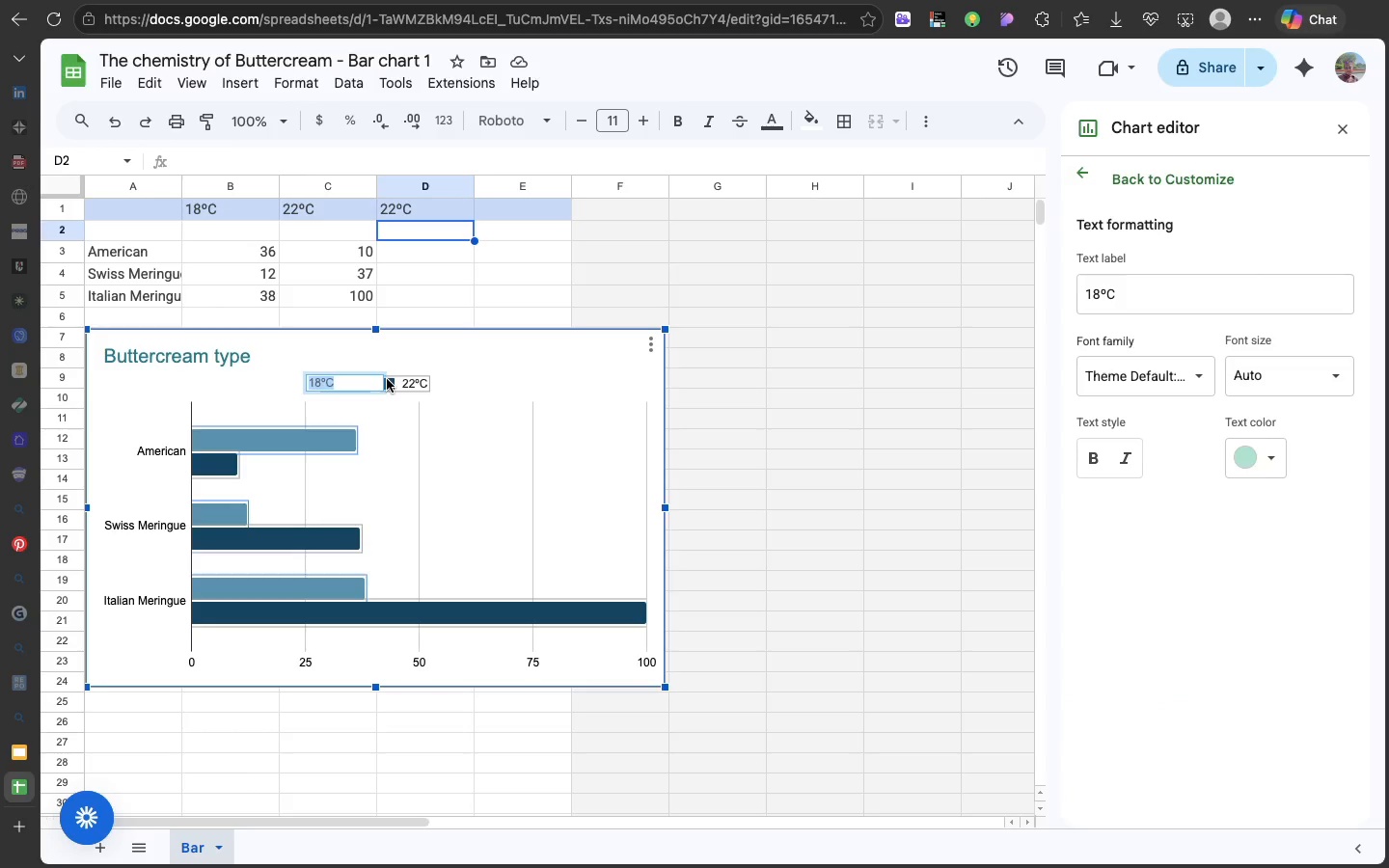 
left_click([387, 379])
 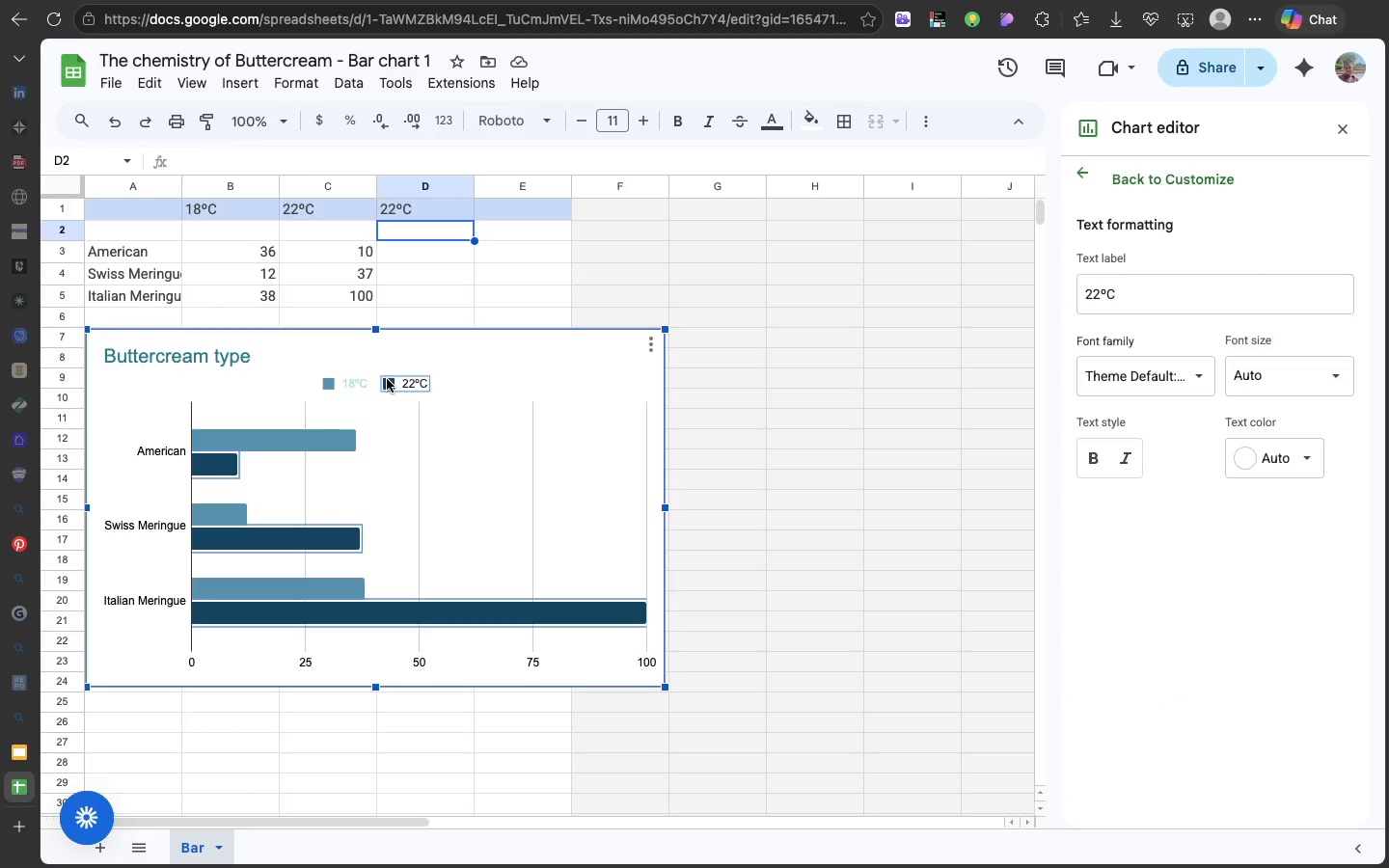 
key(Meta+Z)
 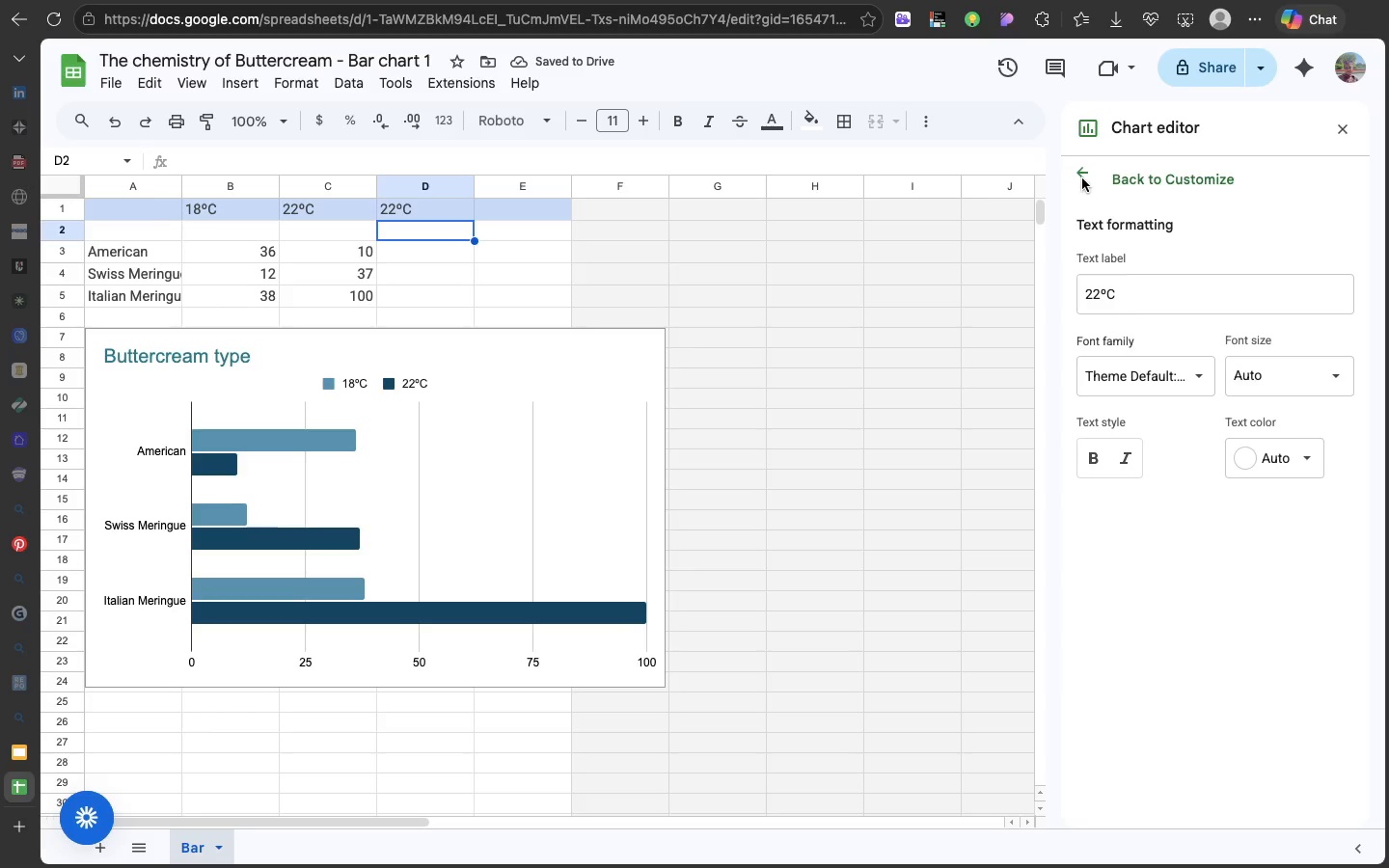 
left_click([1081, 176])
 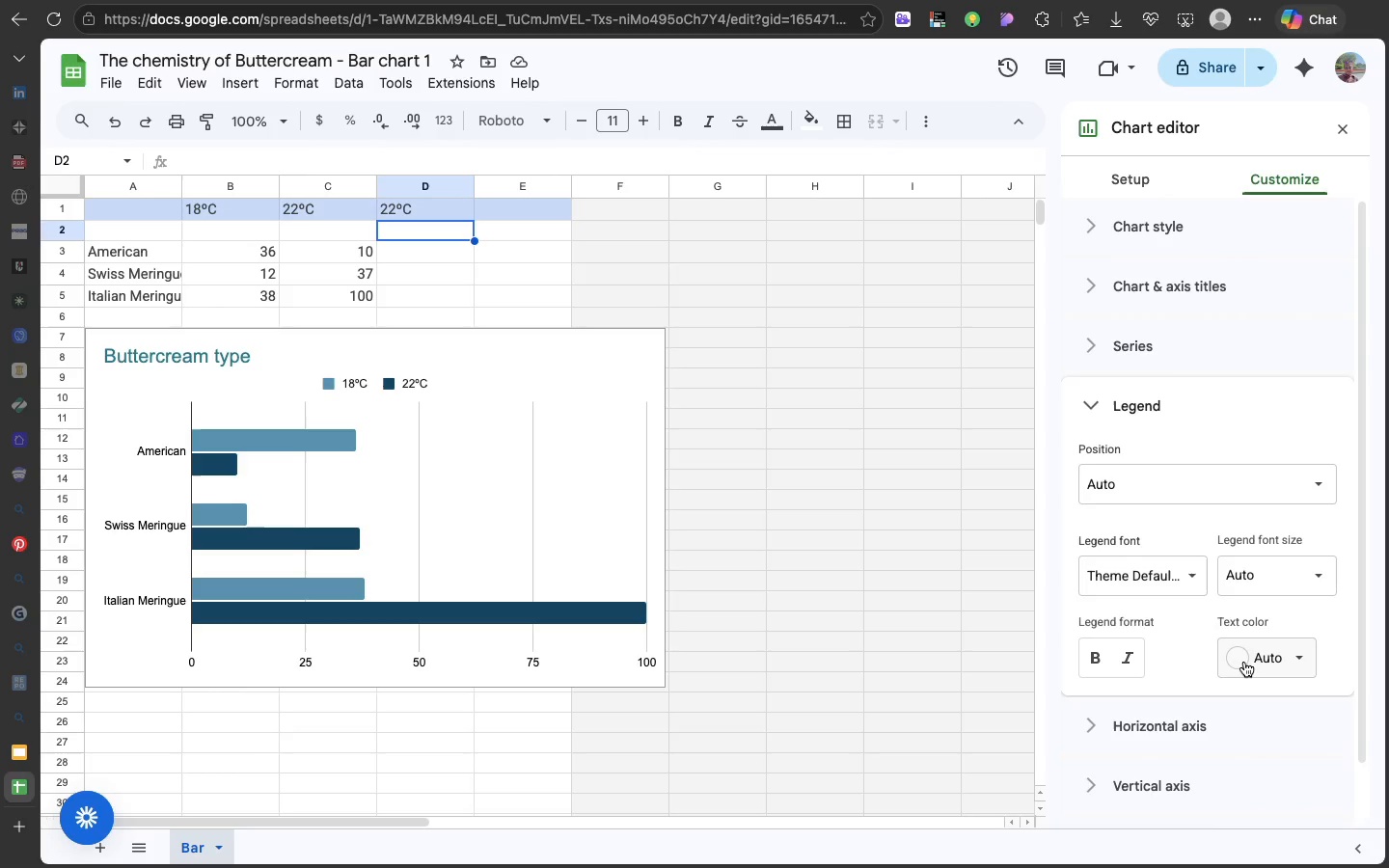 
left_click([1244, 662])
 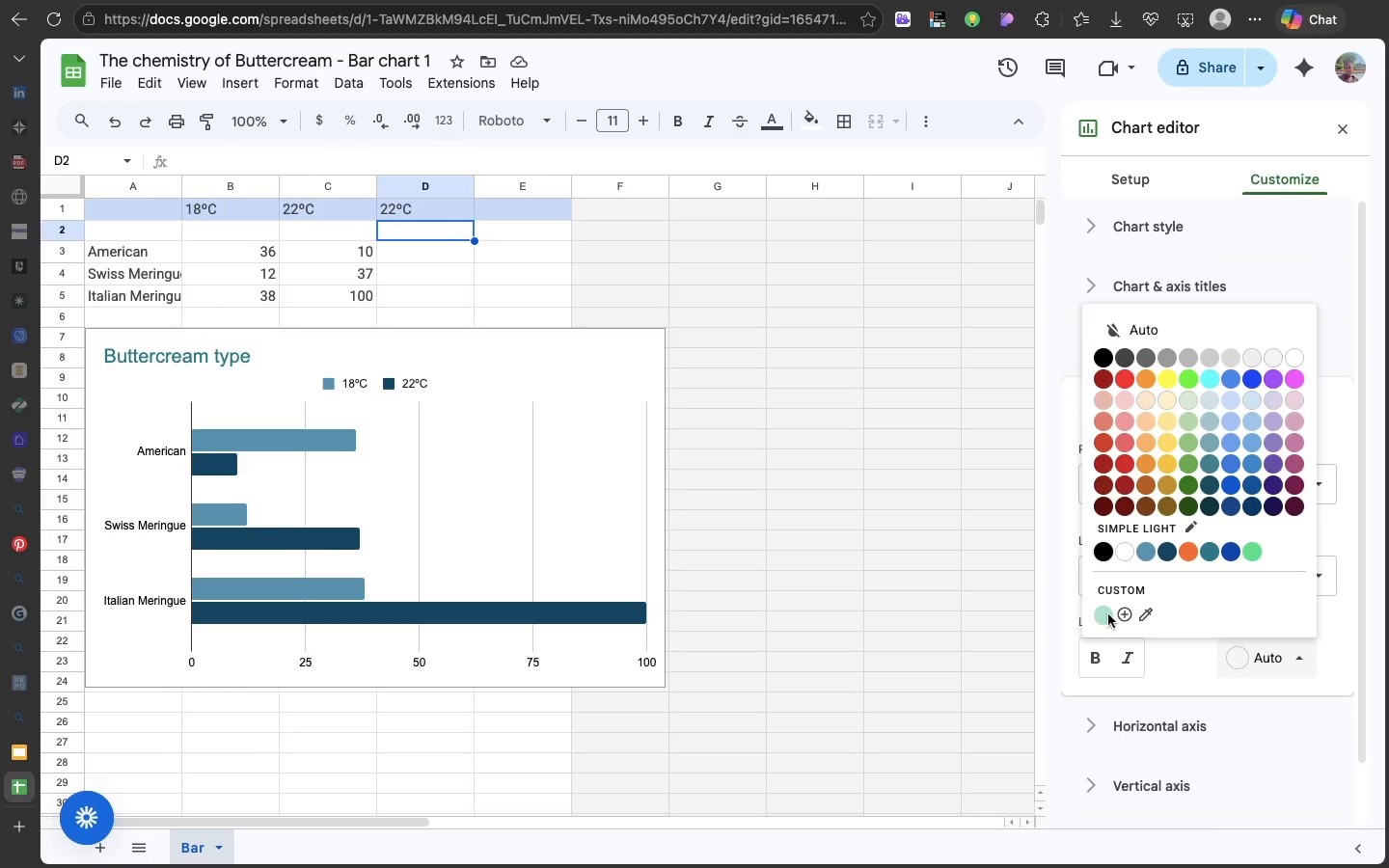 
left_click([1108, 614])
 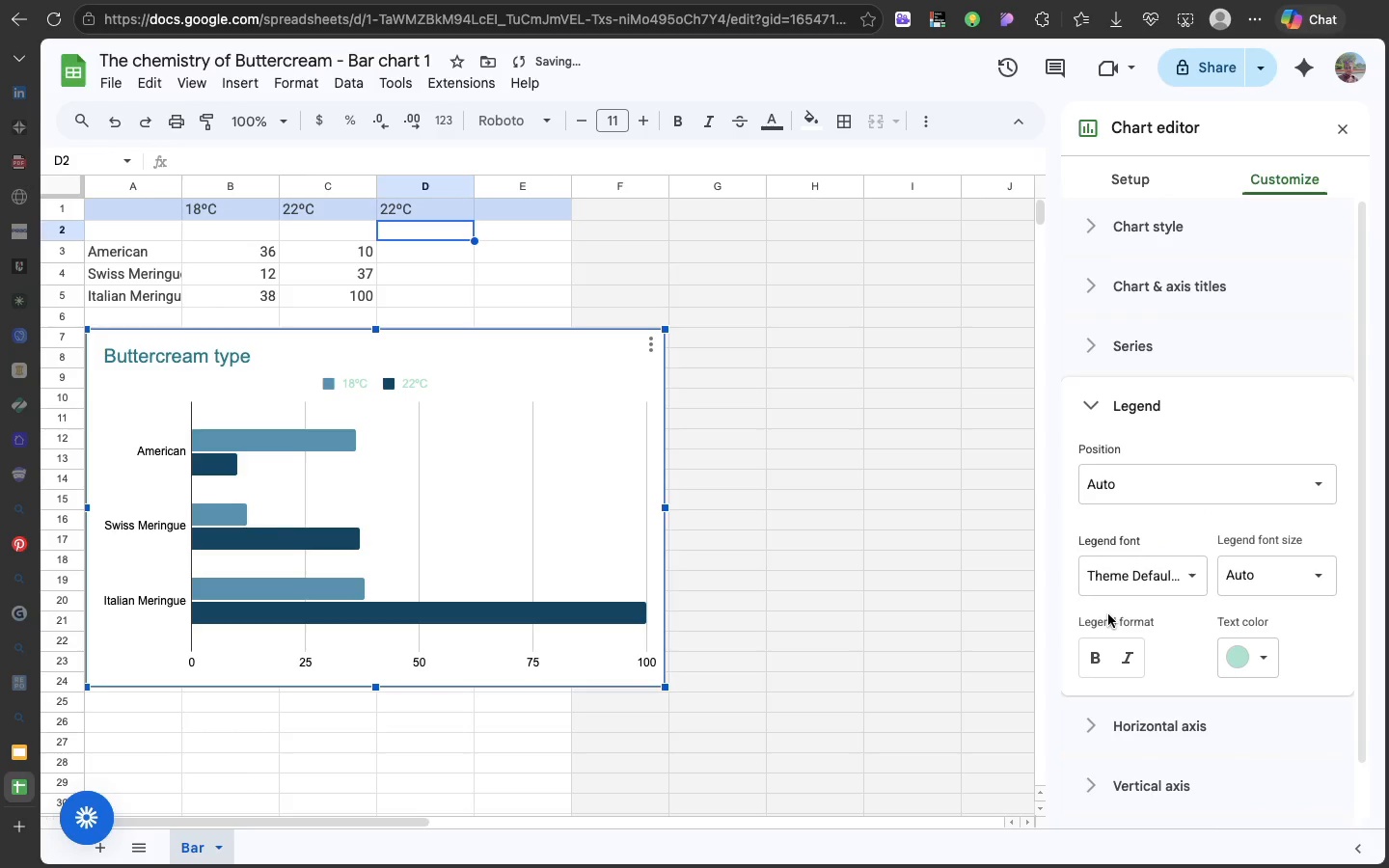 
key(Meta+Z)
 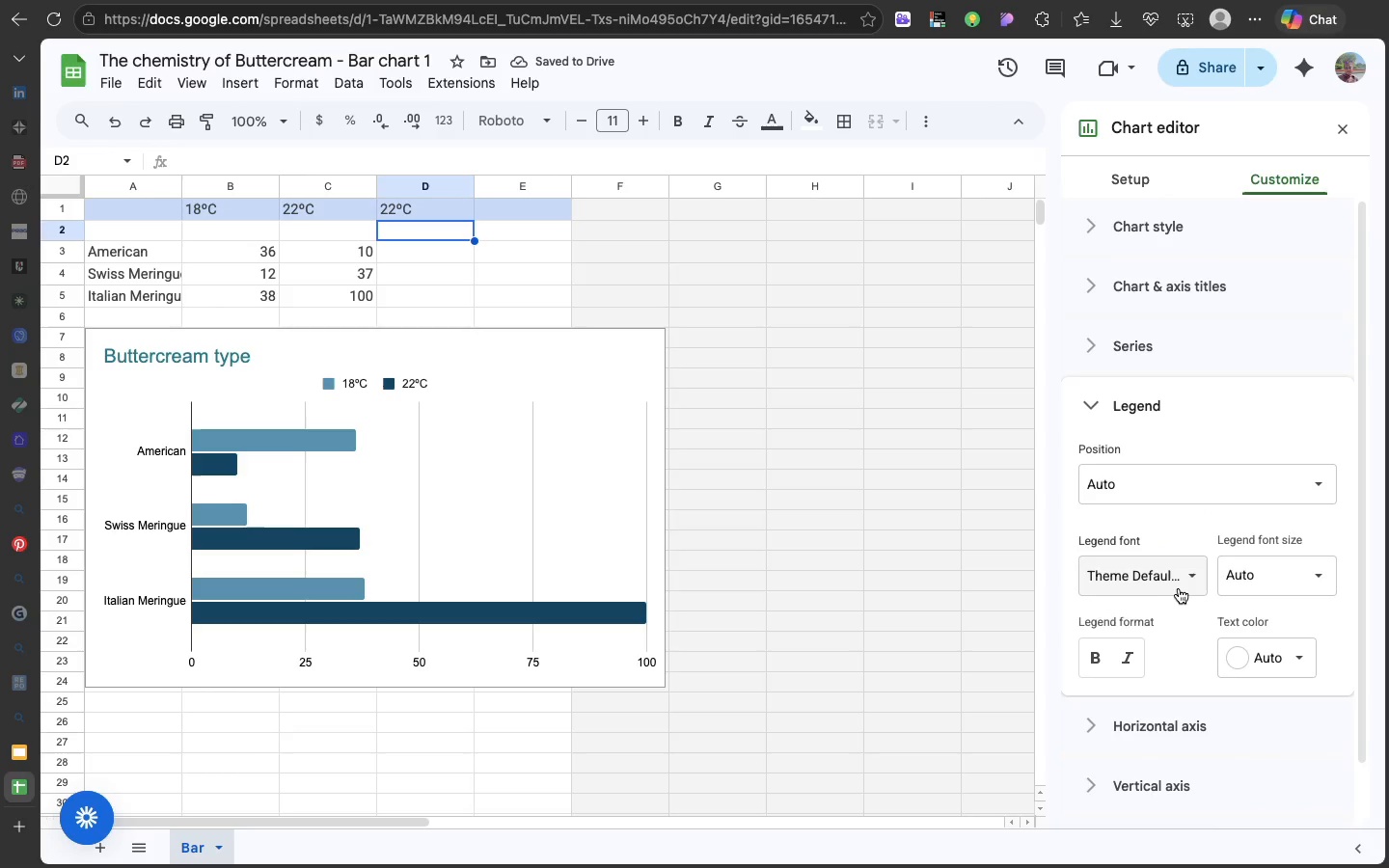 
left_click([1175, 588])
 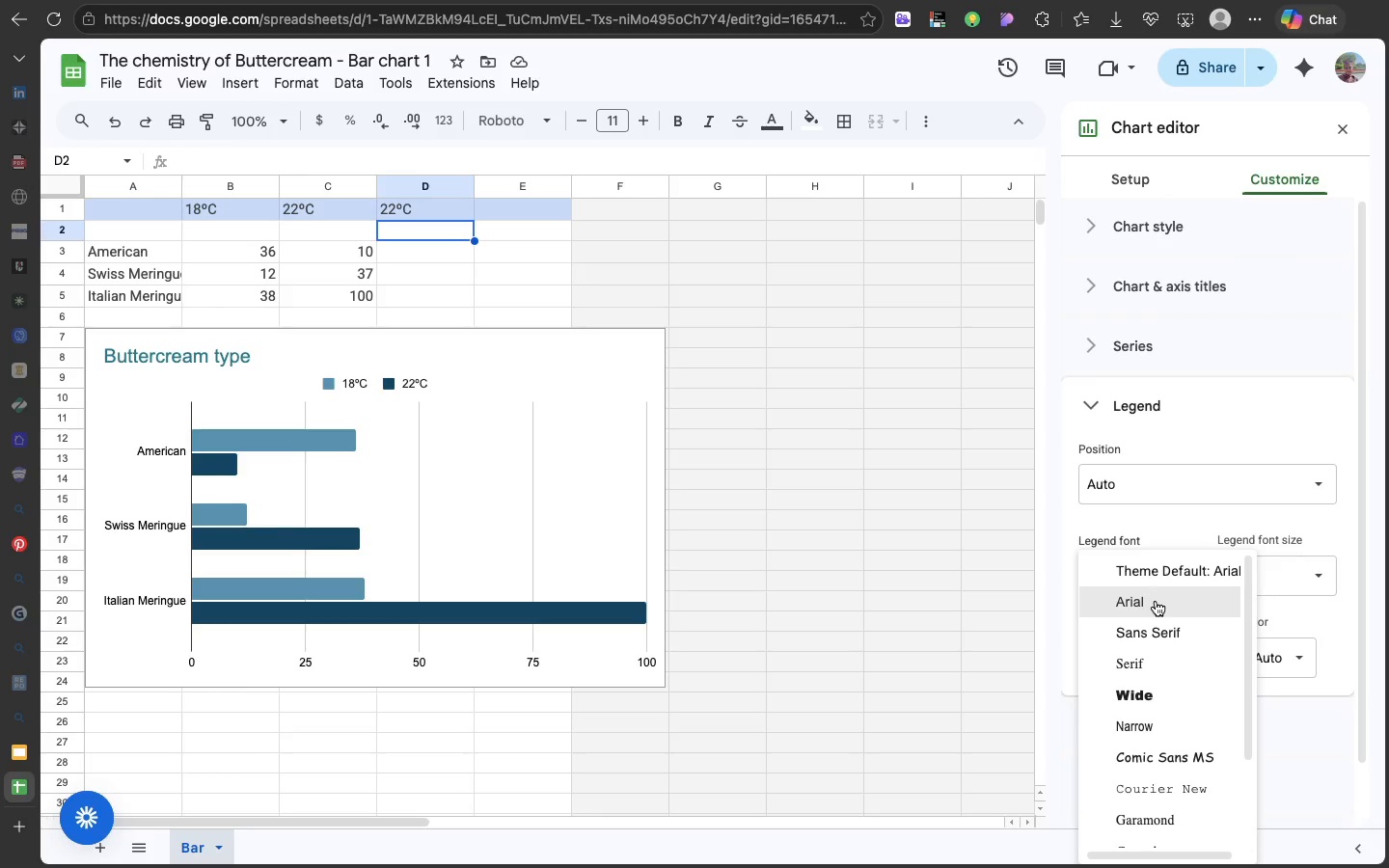 
scroll: coordinate [1157, 677], scroll_direction: up, amount: 29.0
 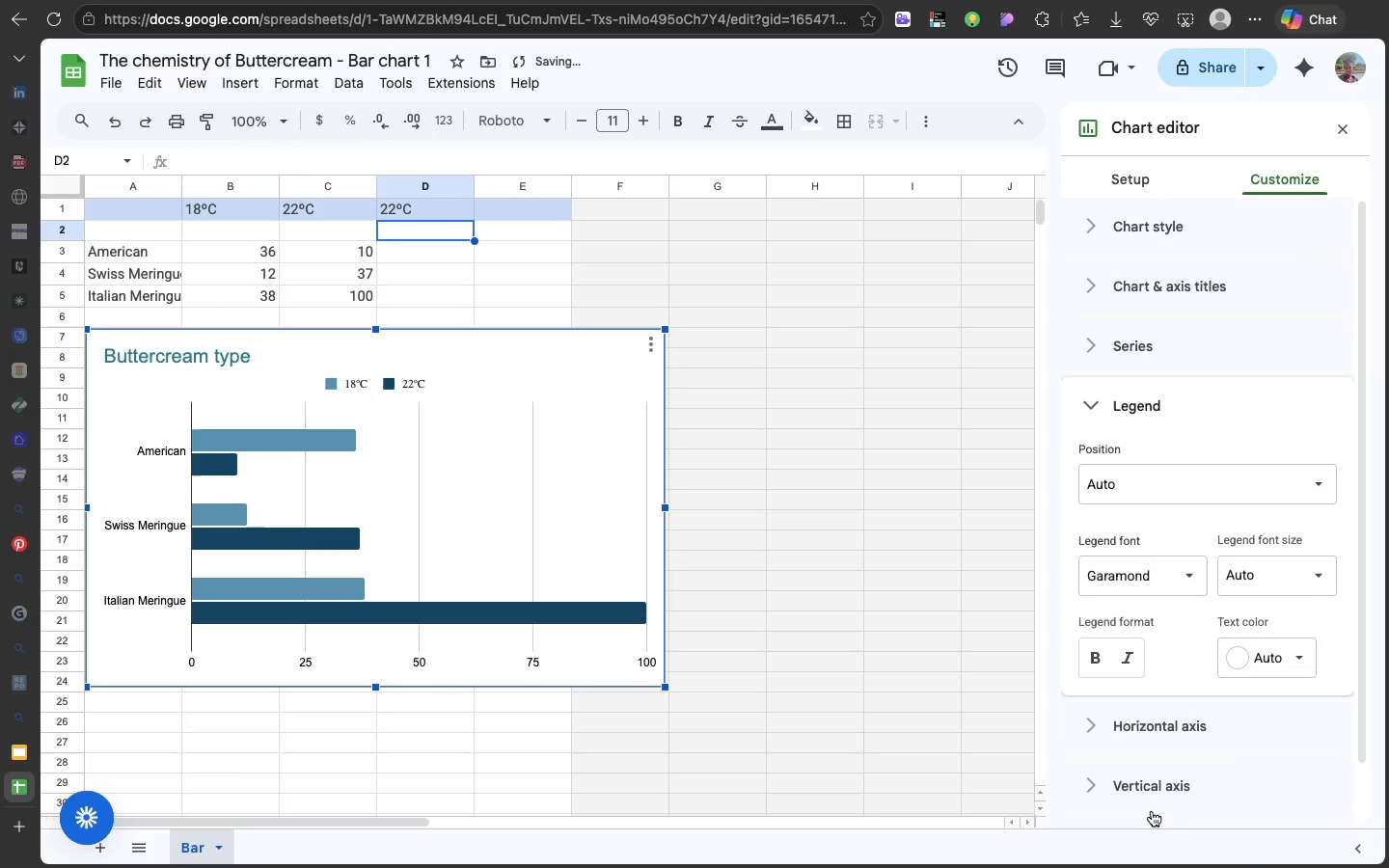 
left_click([1152, 811])
 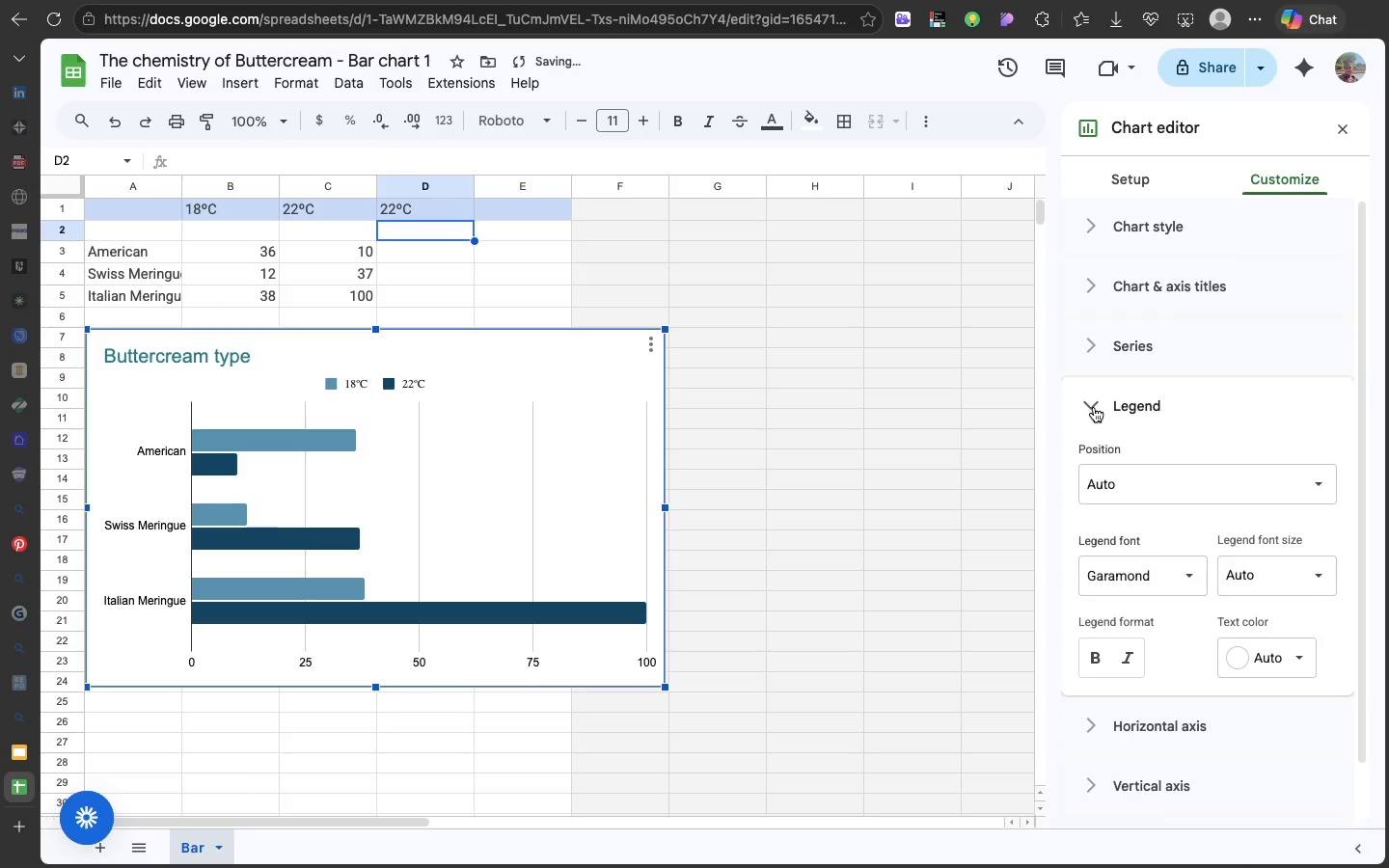 
left_click([1094, 407])
 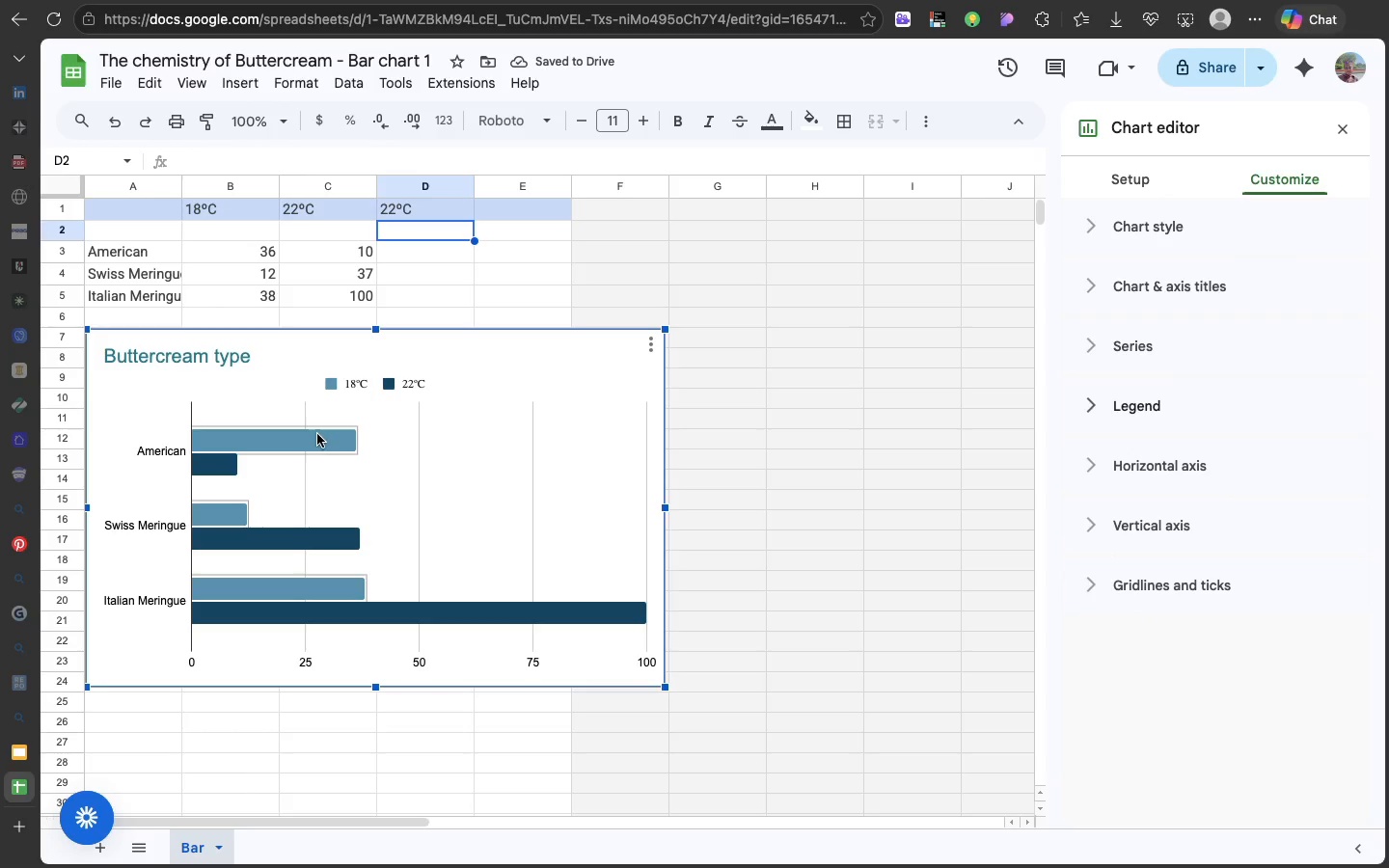 
left_click([317, 434])
 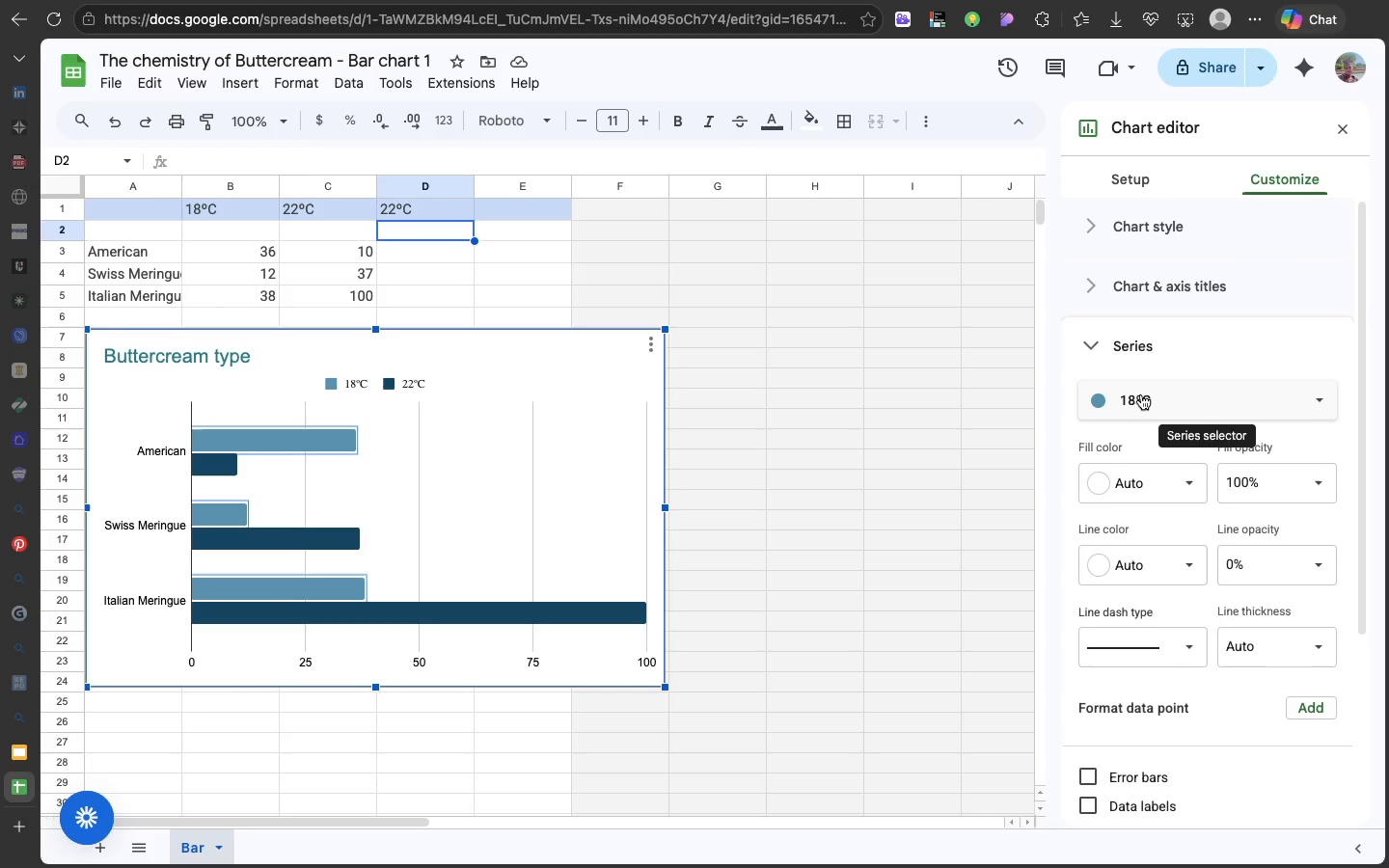 
left_click([1141, 395])
 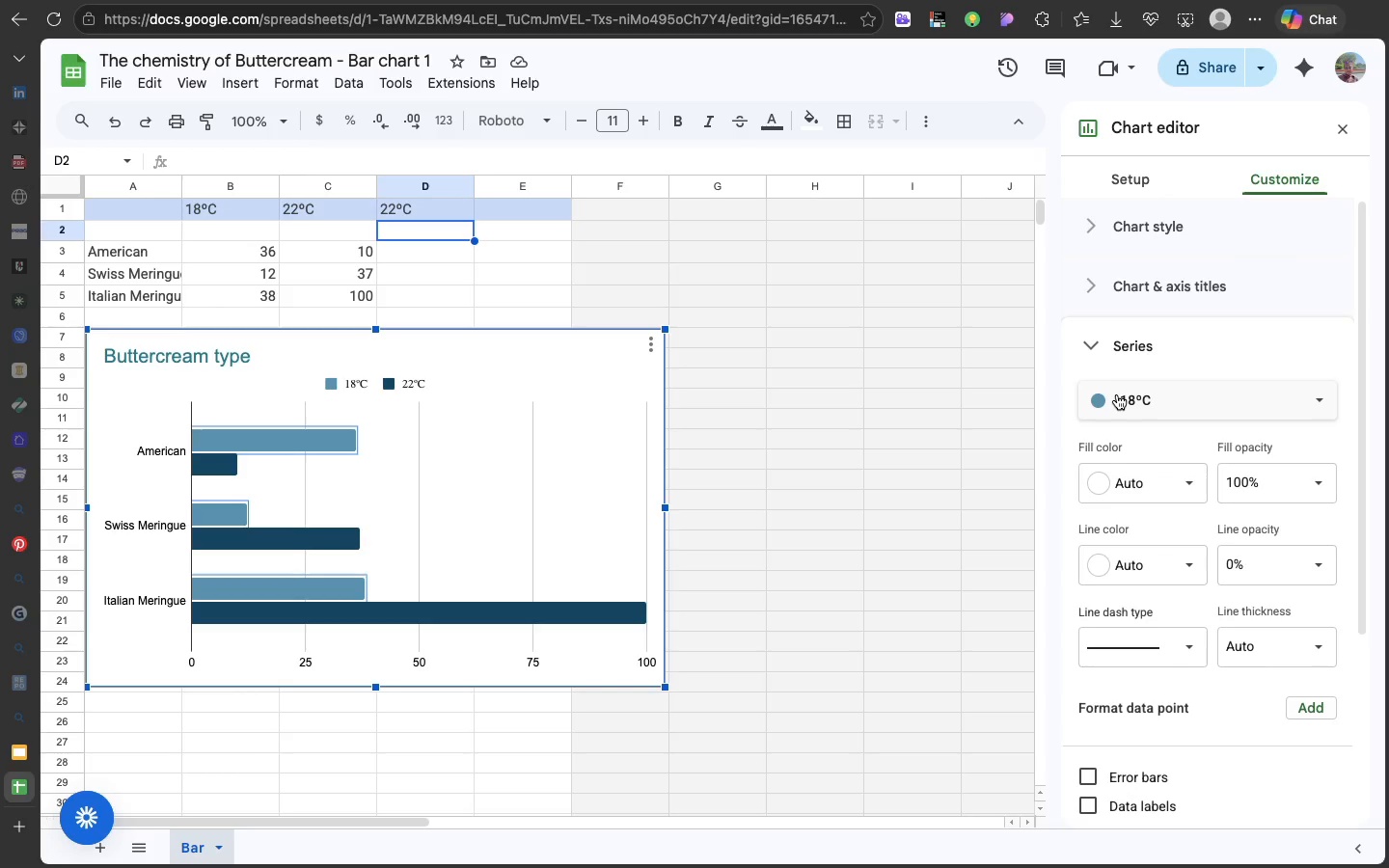 
left_click([1117, 394])
 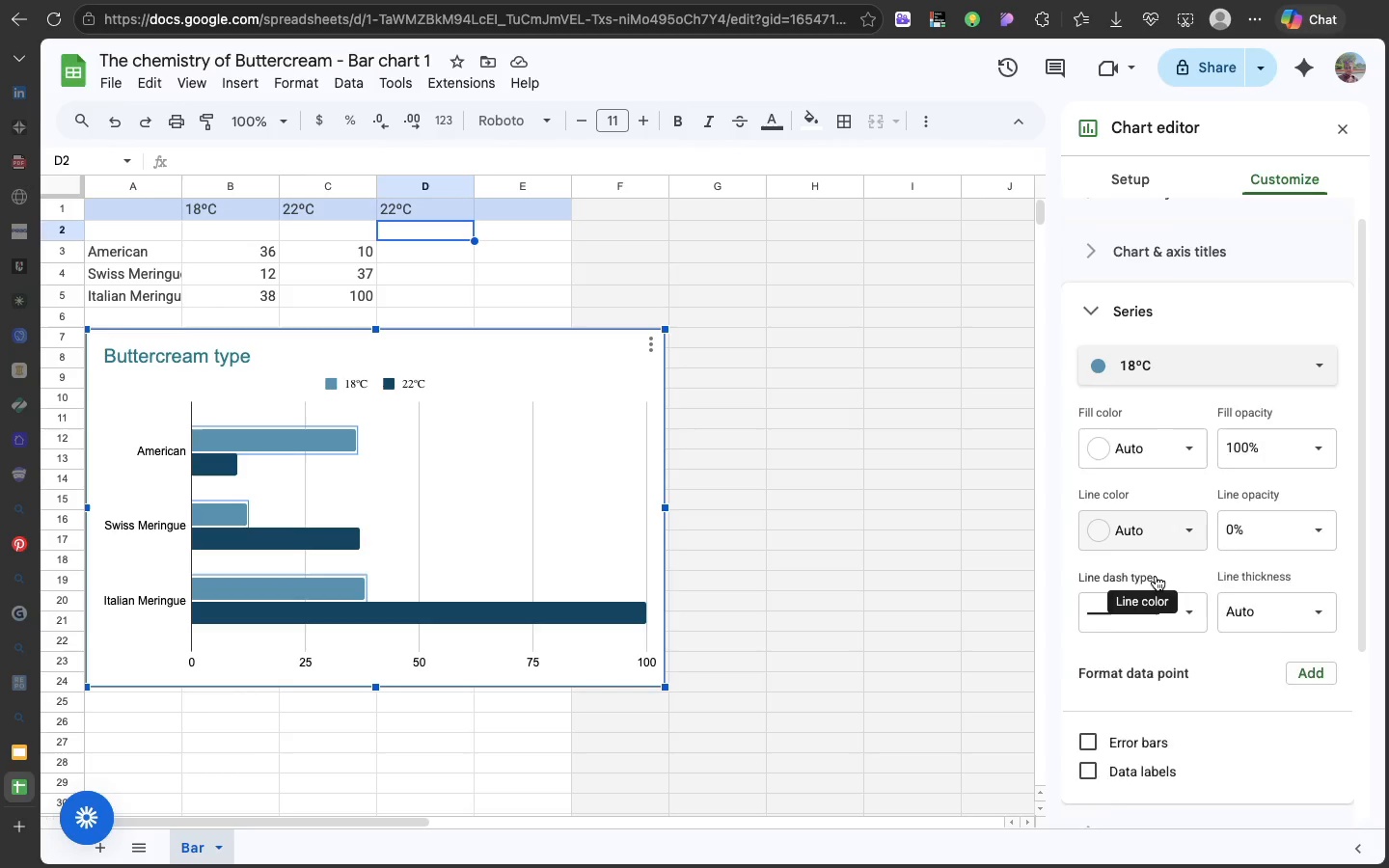 
scroll: coordinate [1156, 575], scroll_direction: down, amount: 23.0
 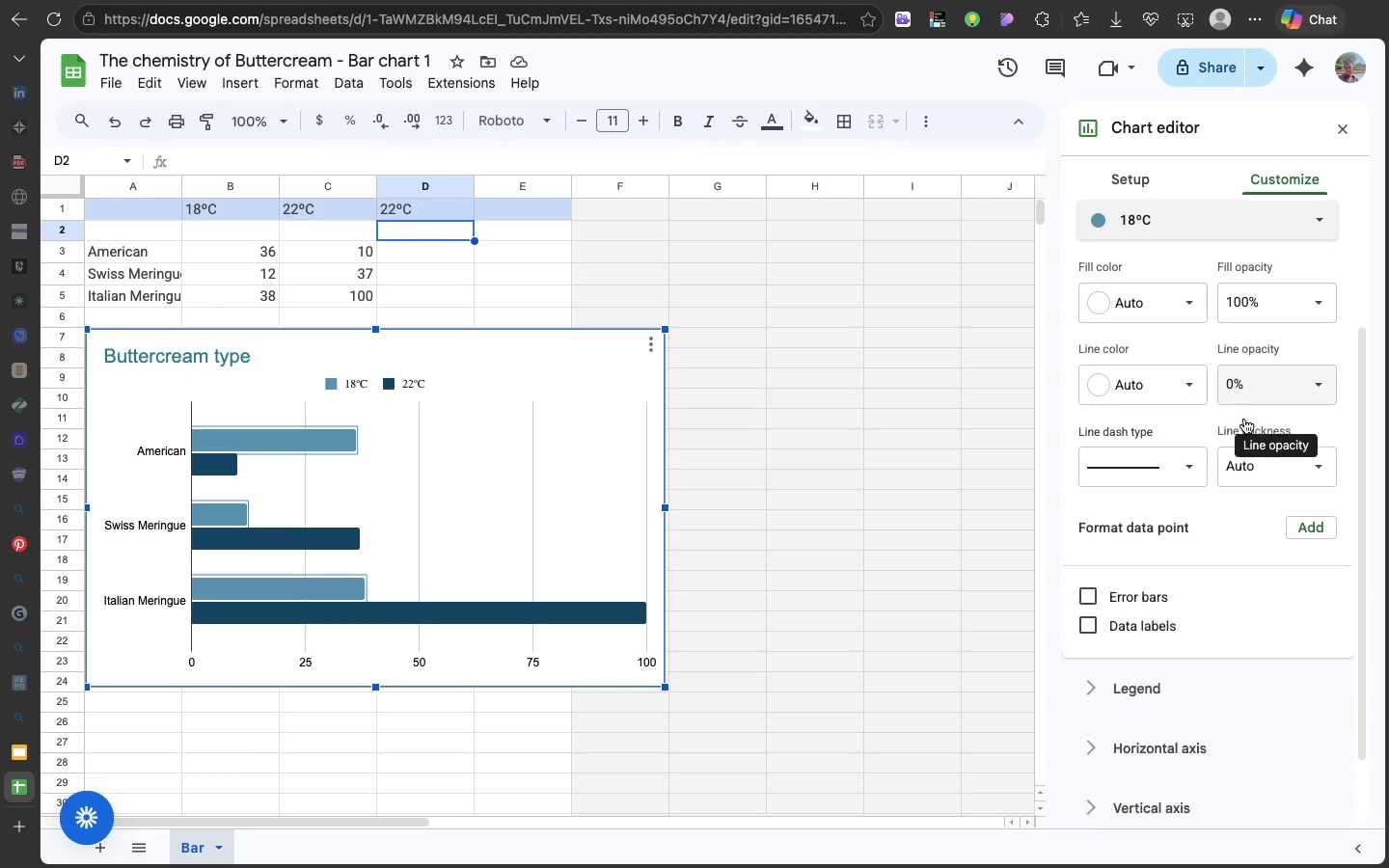 
scroll: coordinate [1244, 419], scroll_direction: up, amount: 32.0
 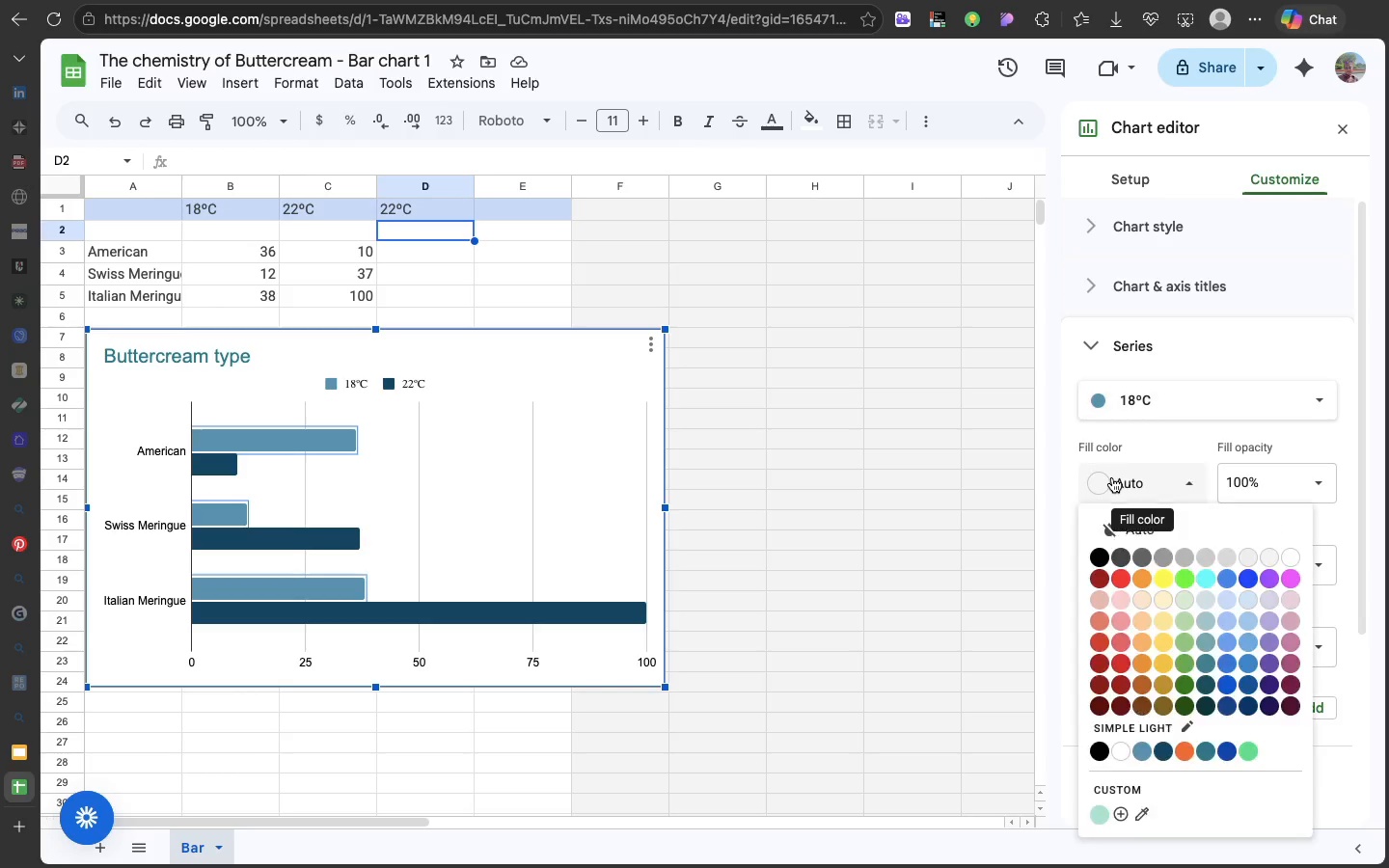 
left_click([1112, 477])
 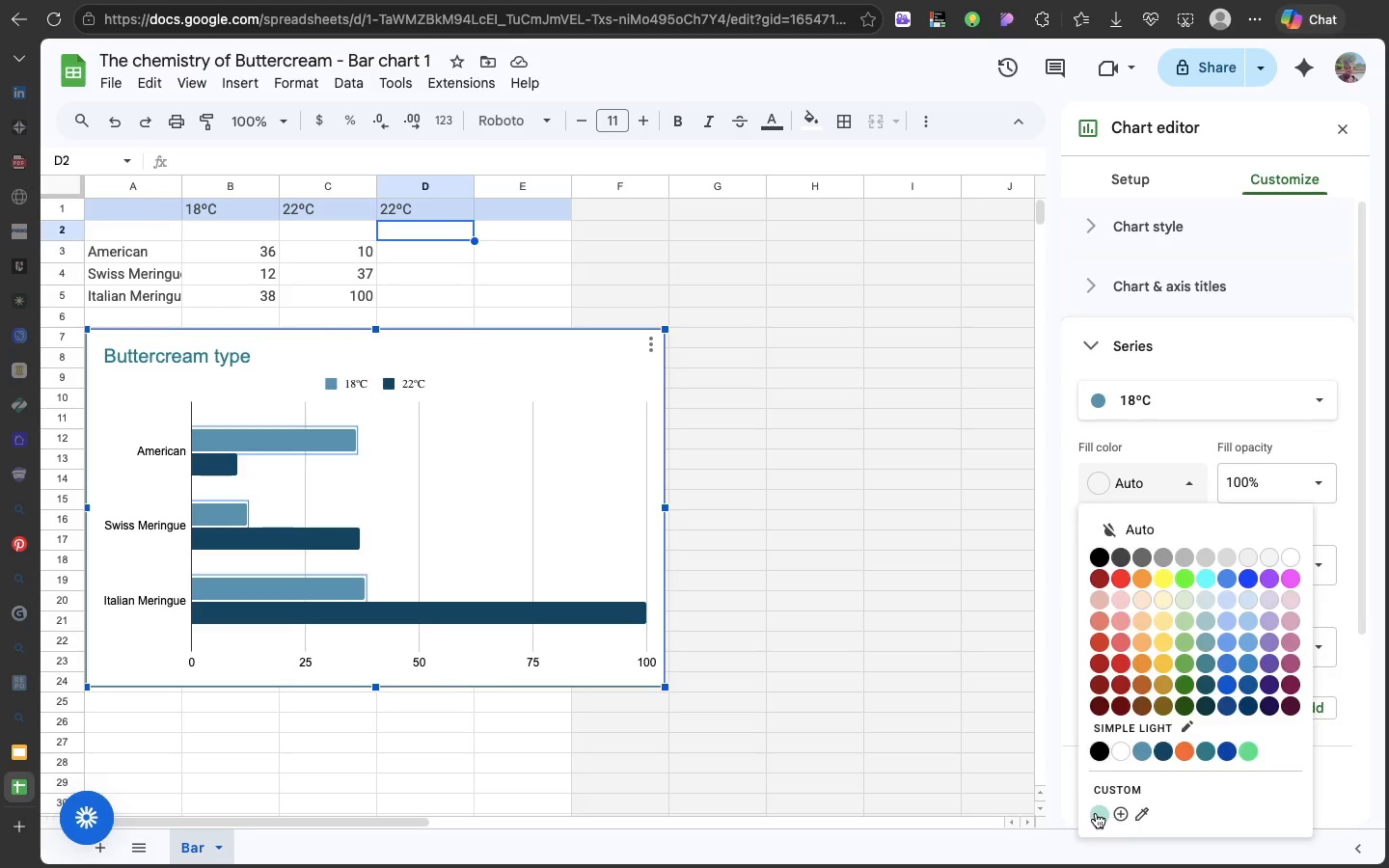 
left_click([1096, 813])
 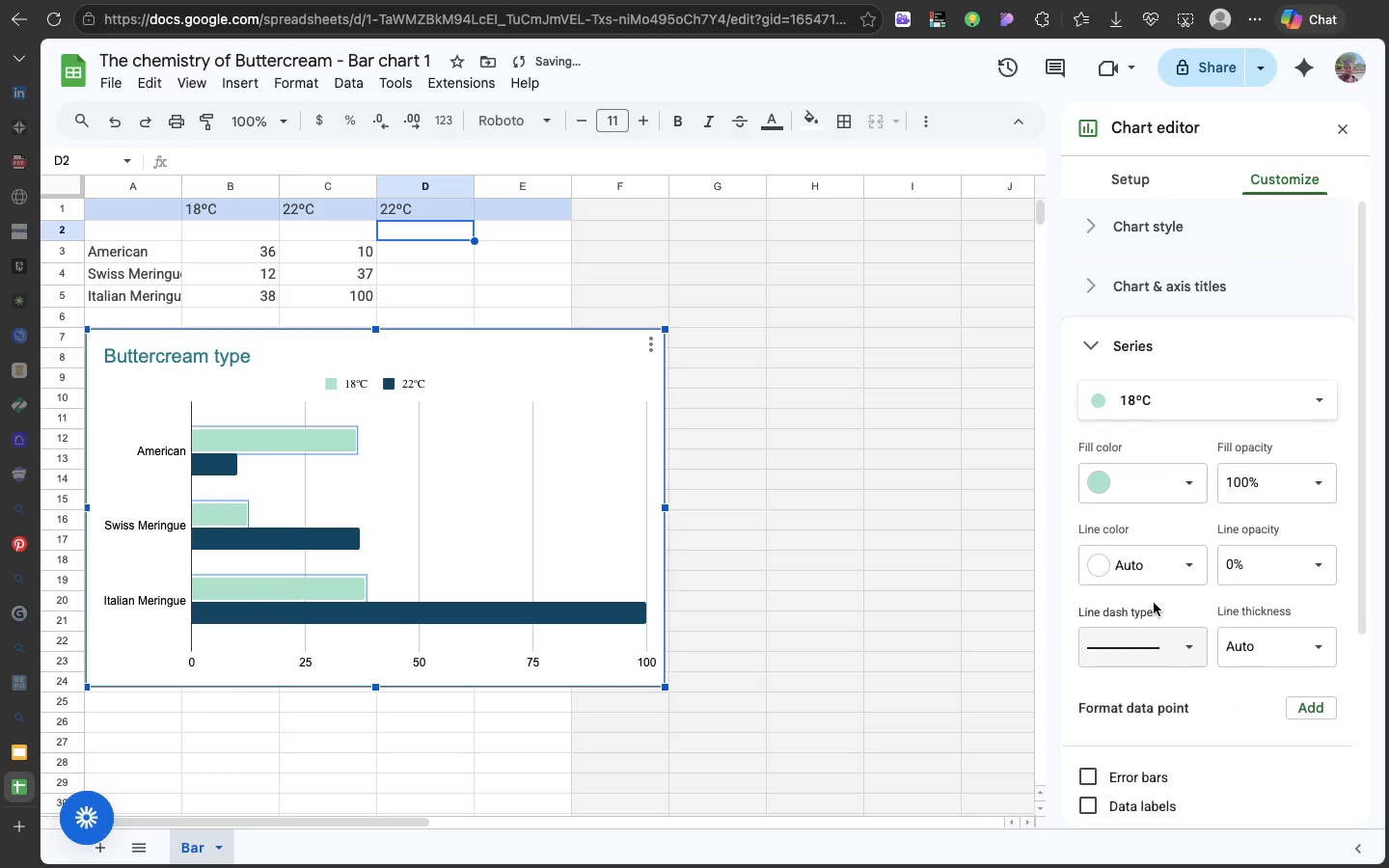 
mouse_move([1156, 552])
 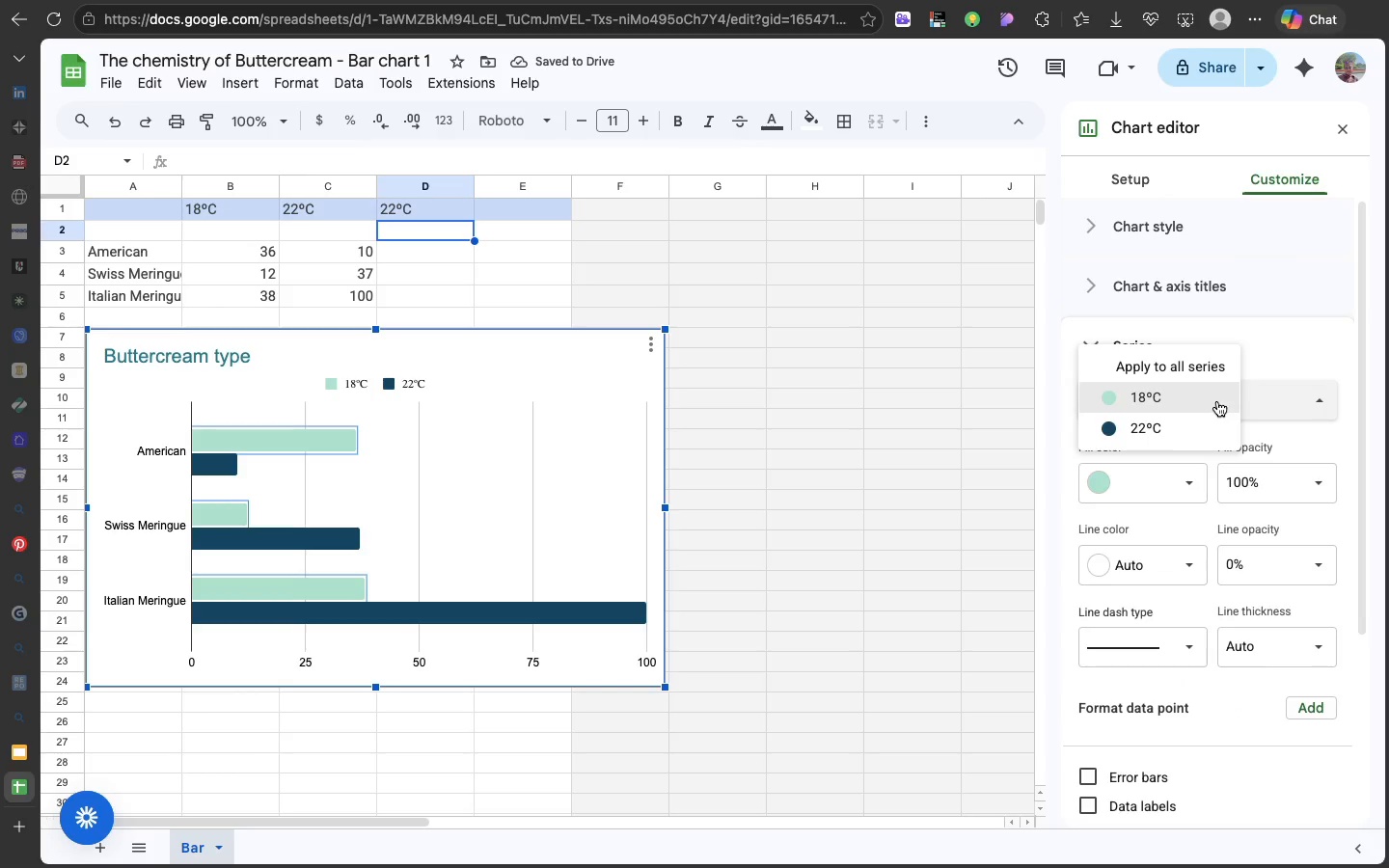 
left_click([1217, 401])
 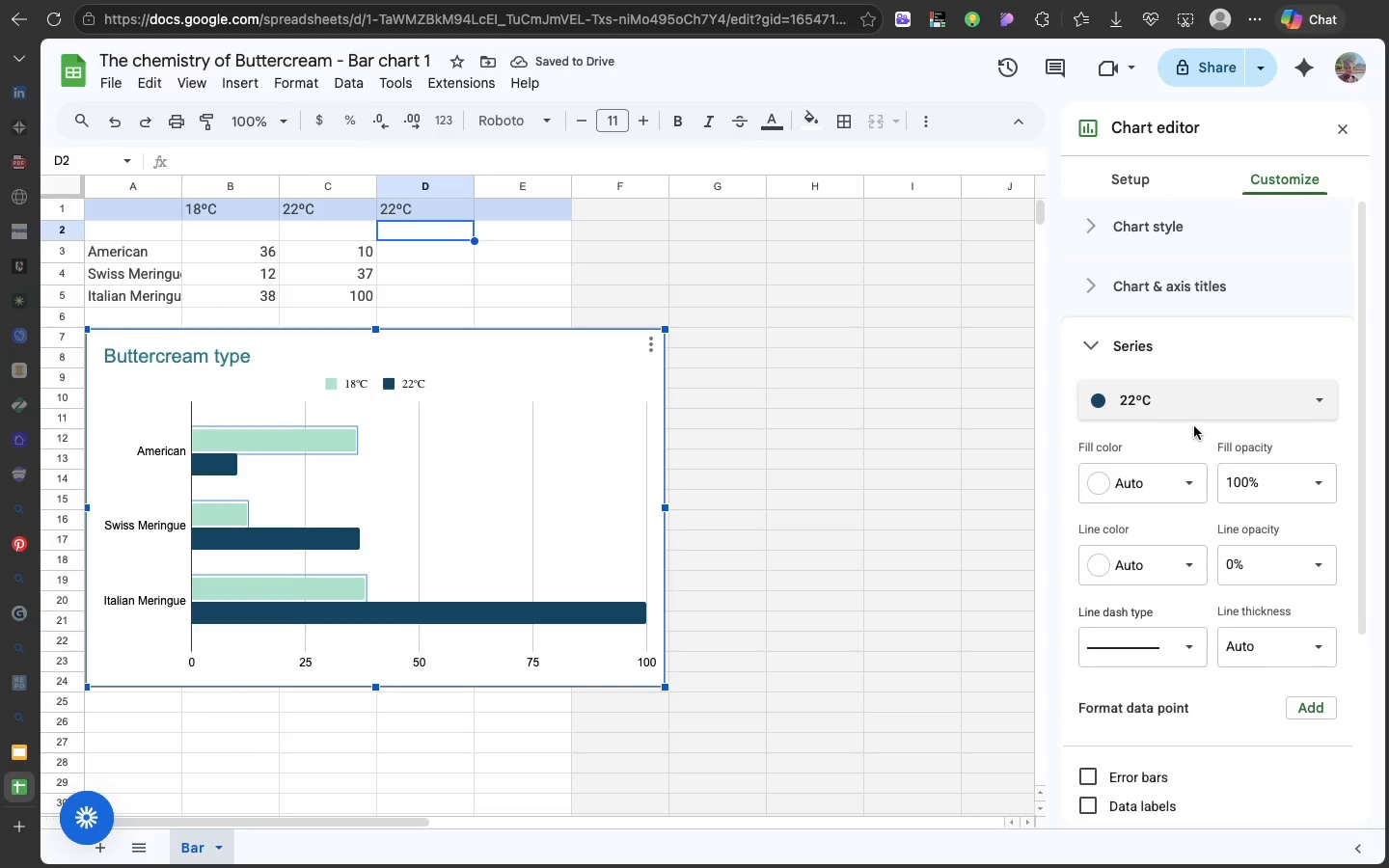 
left_click([1194, 426])
 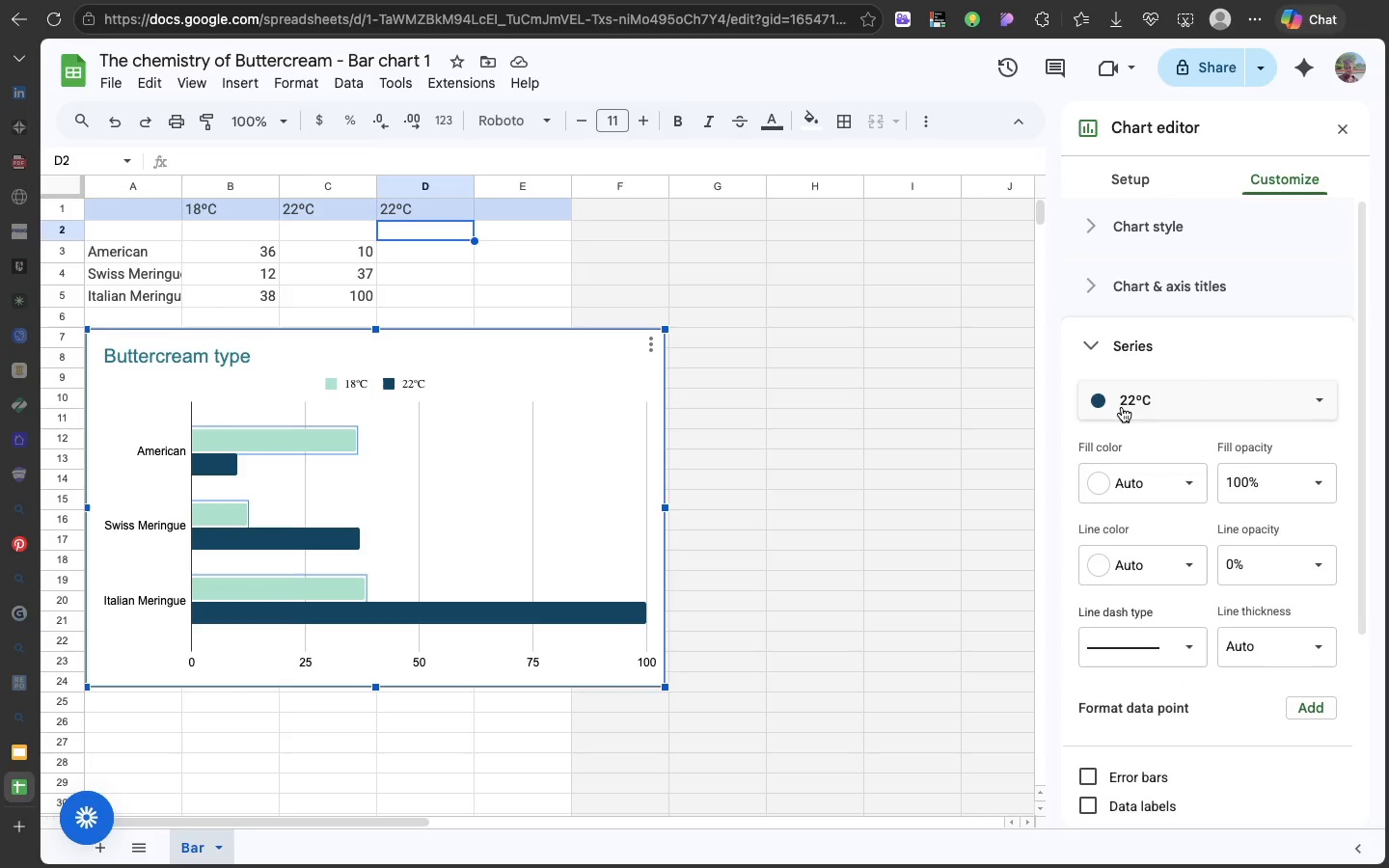 
left_click([1122, 407])
 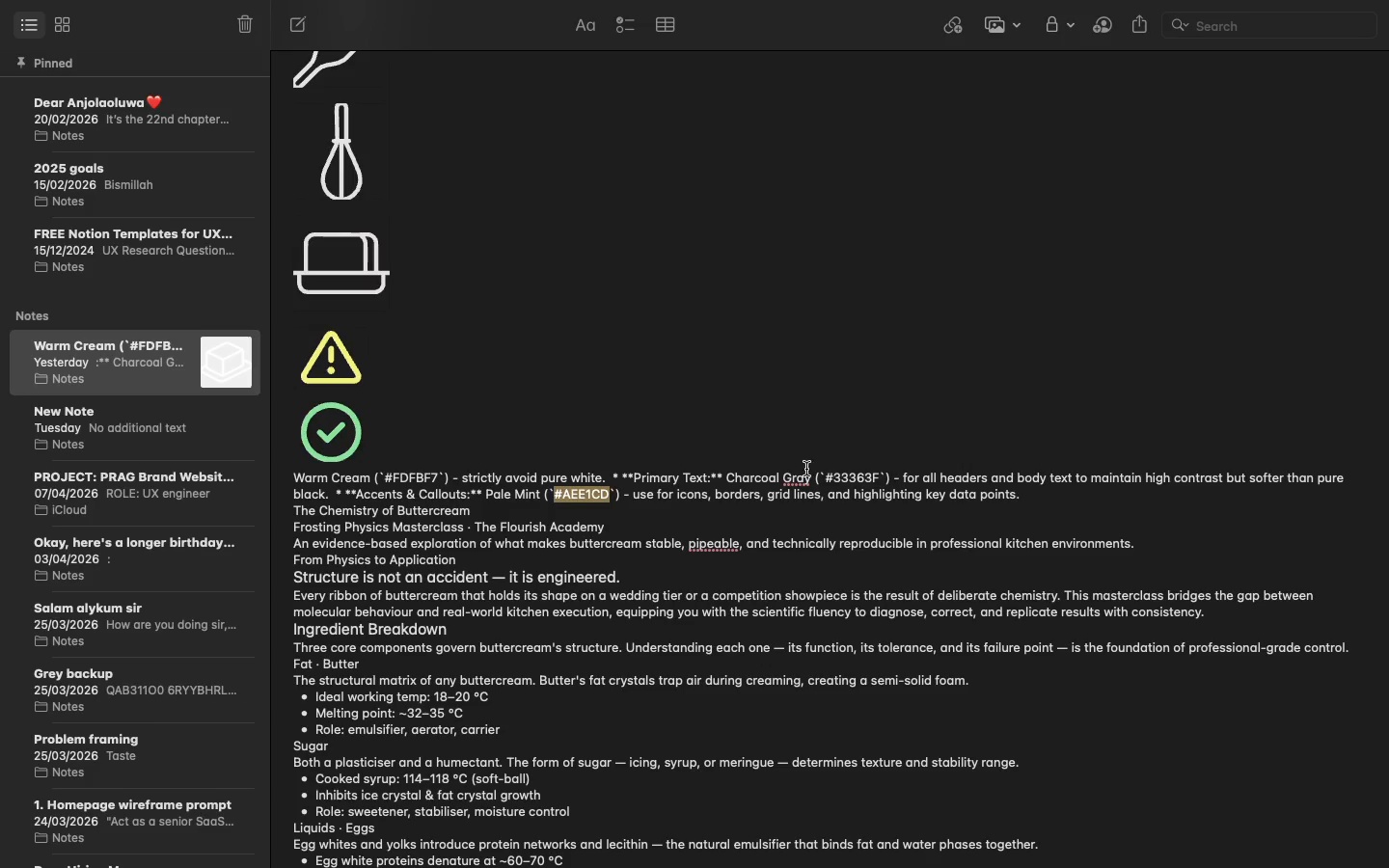 
wait(6.07)
 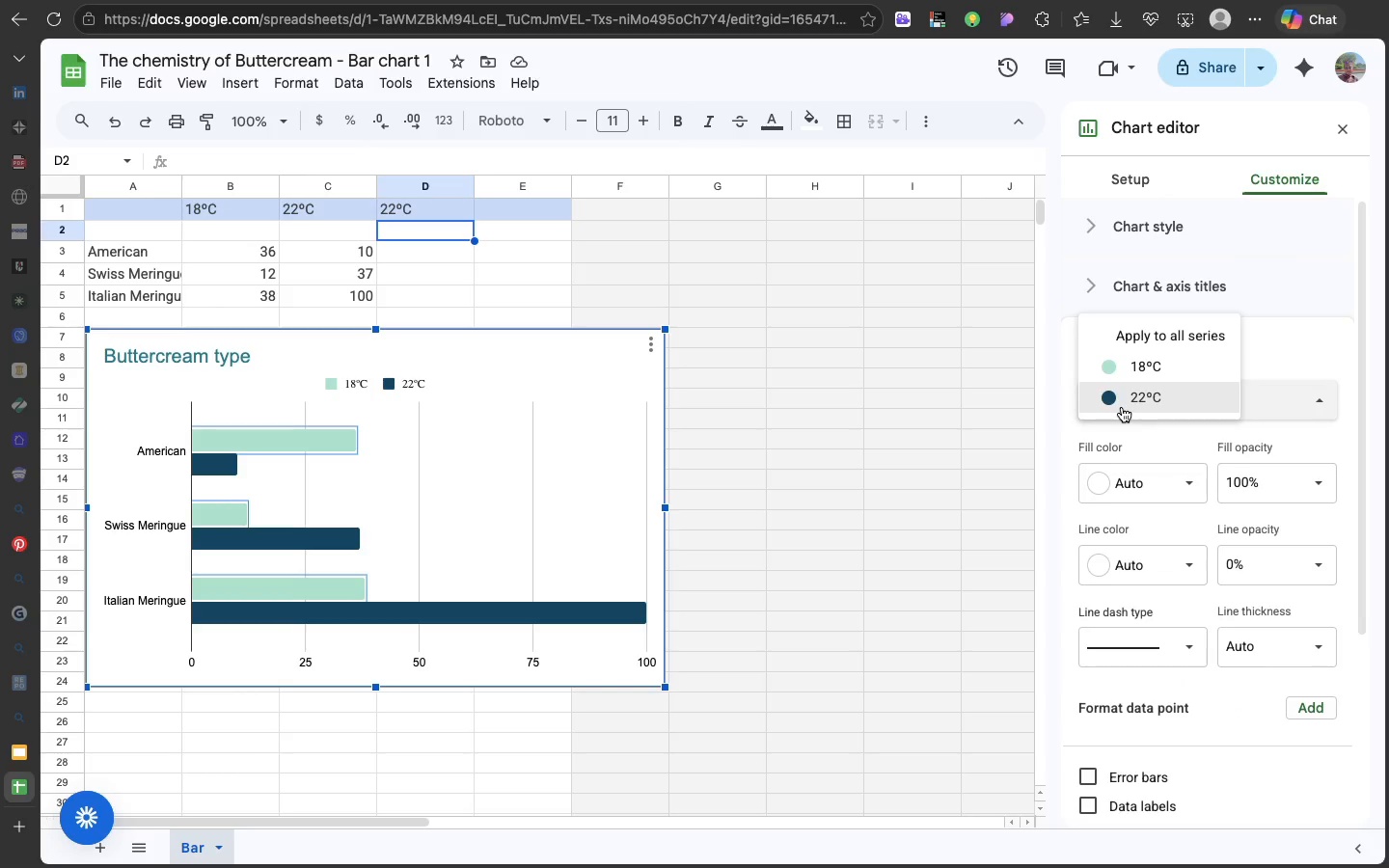 
double_click([841, 475])
 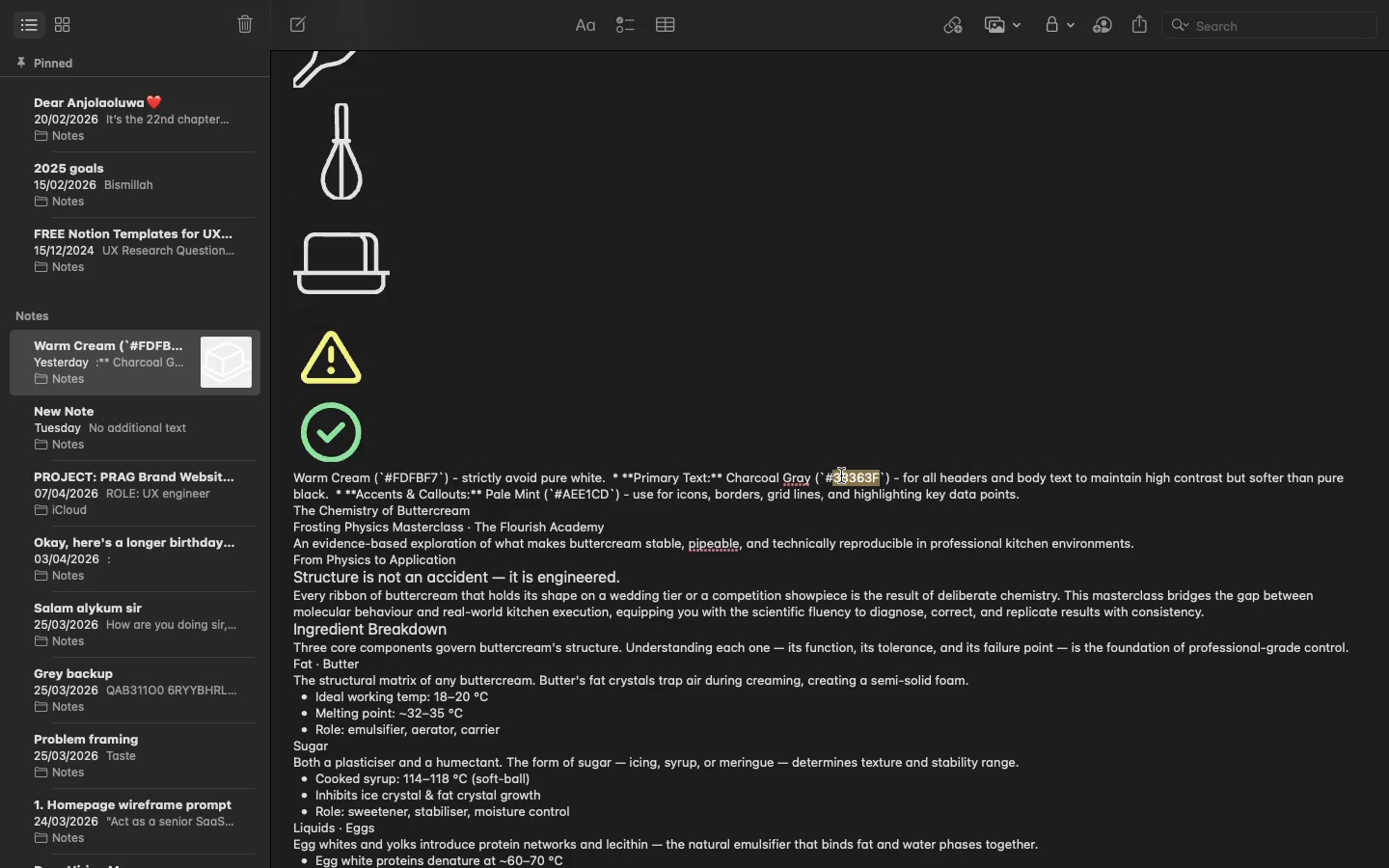 
key(Meta+C)
 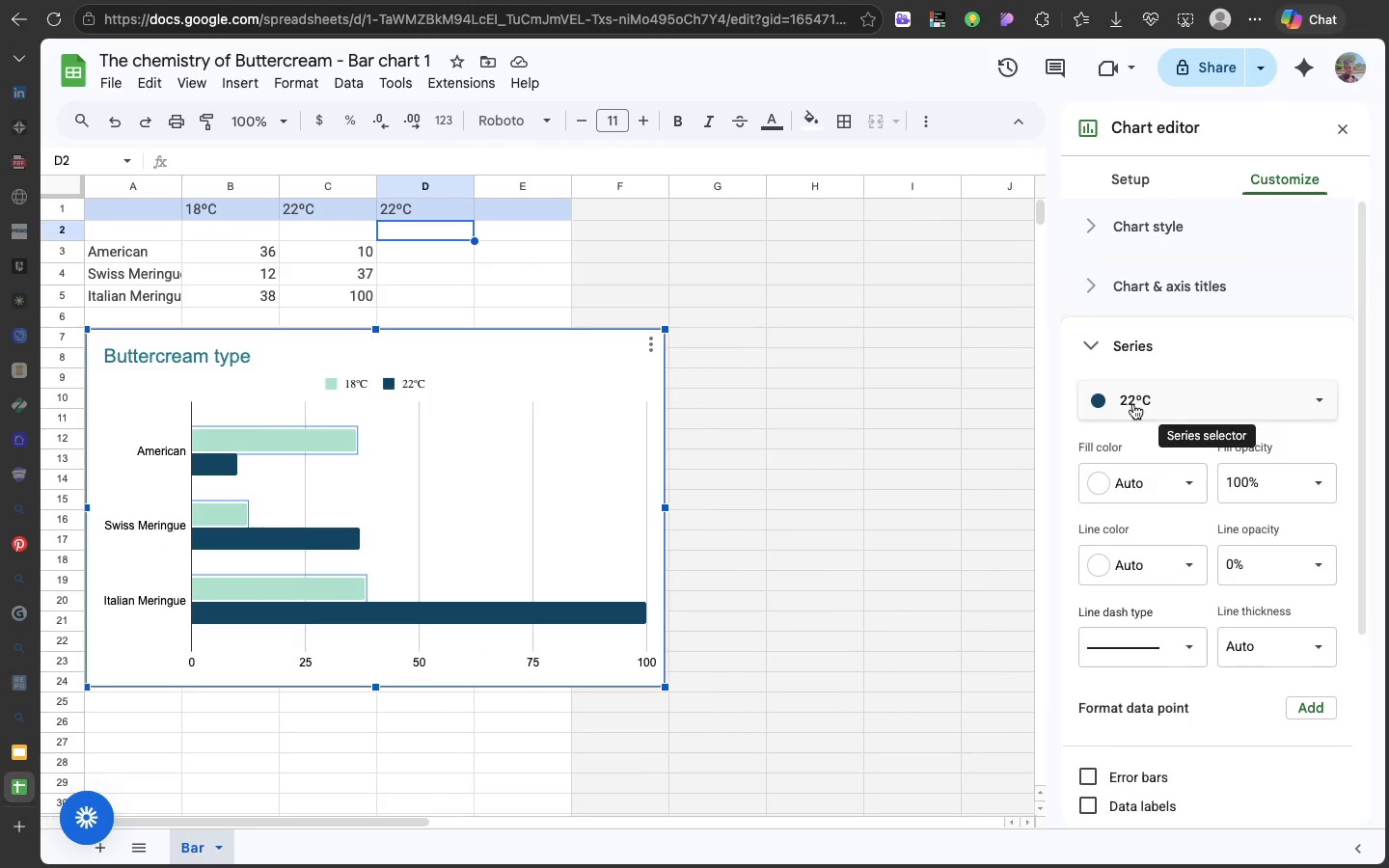 
left_click([1093, 403])
 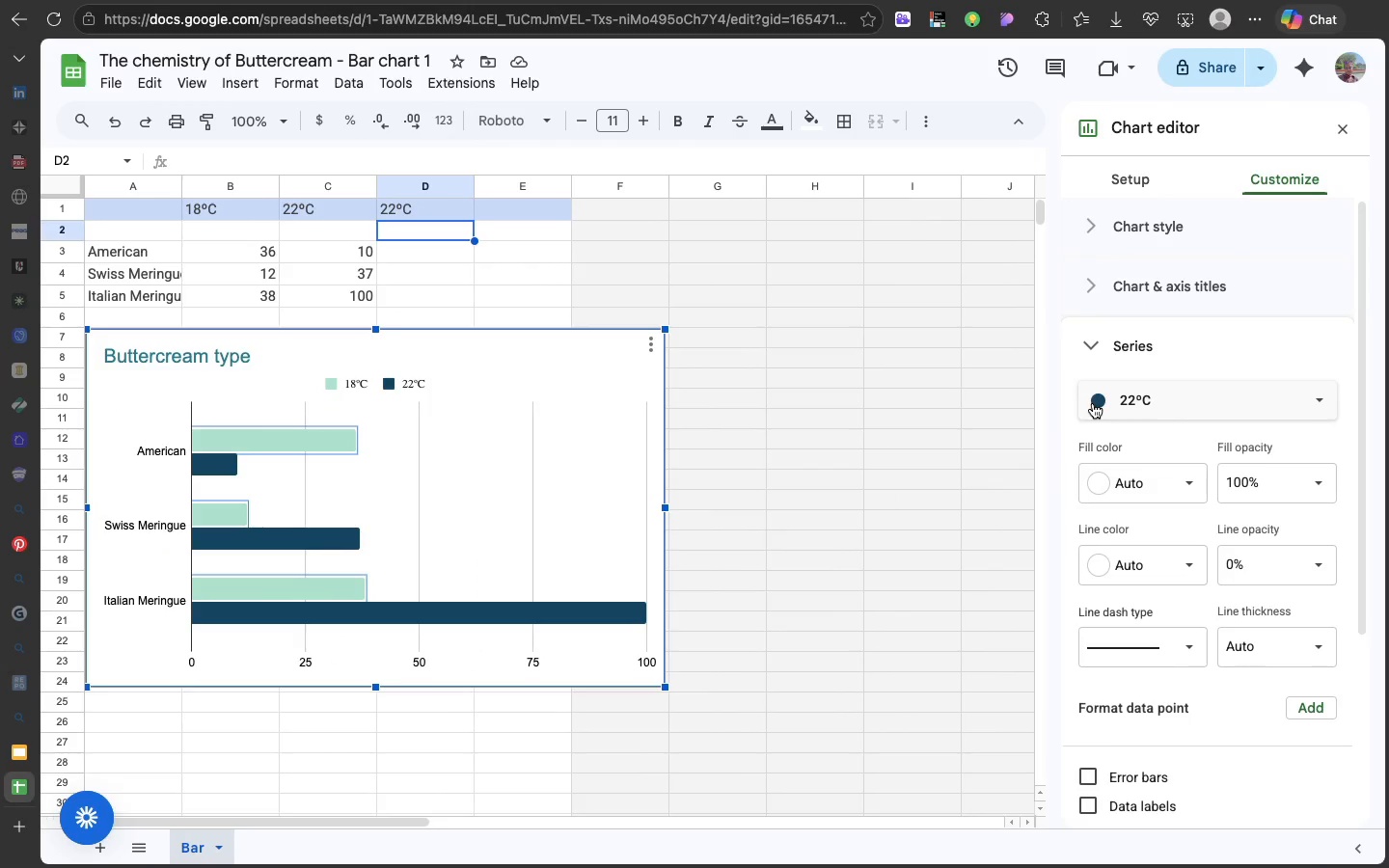 
left_click([1093, 403])
 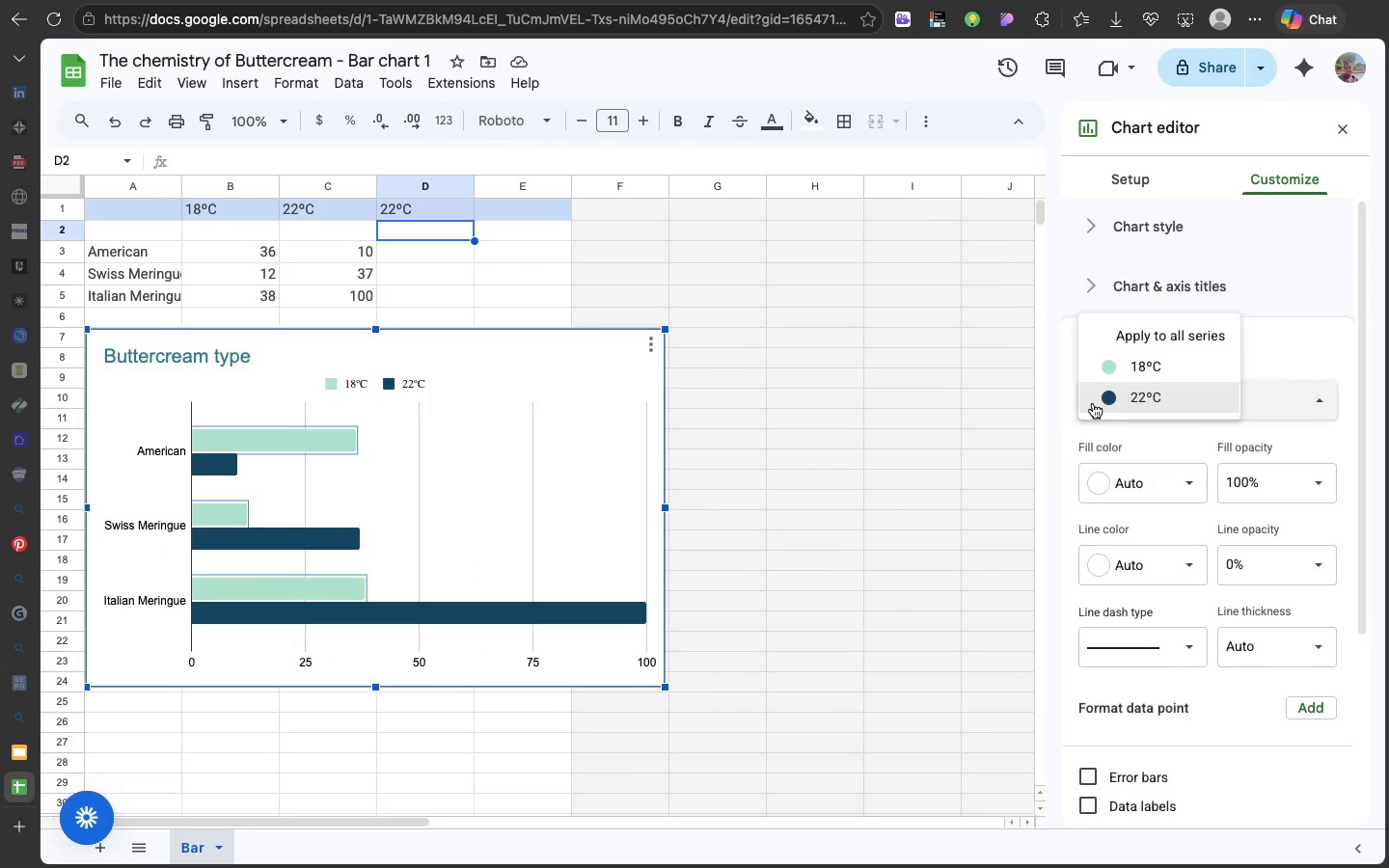 
left_click([1093, 403])
 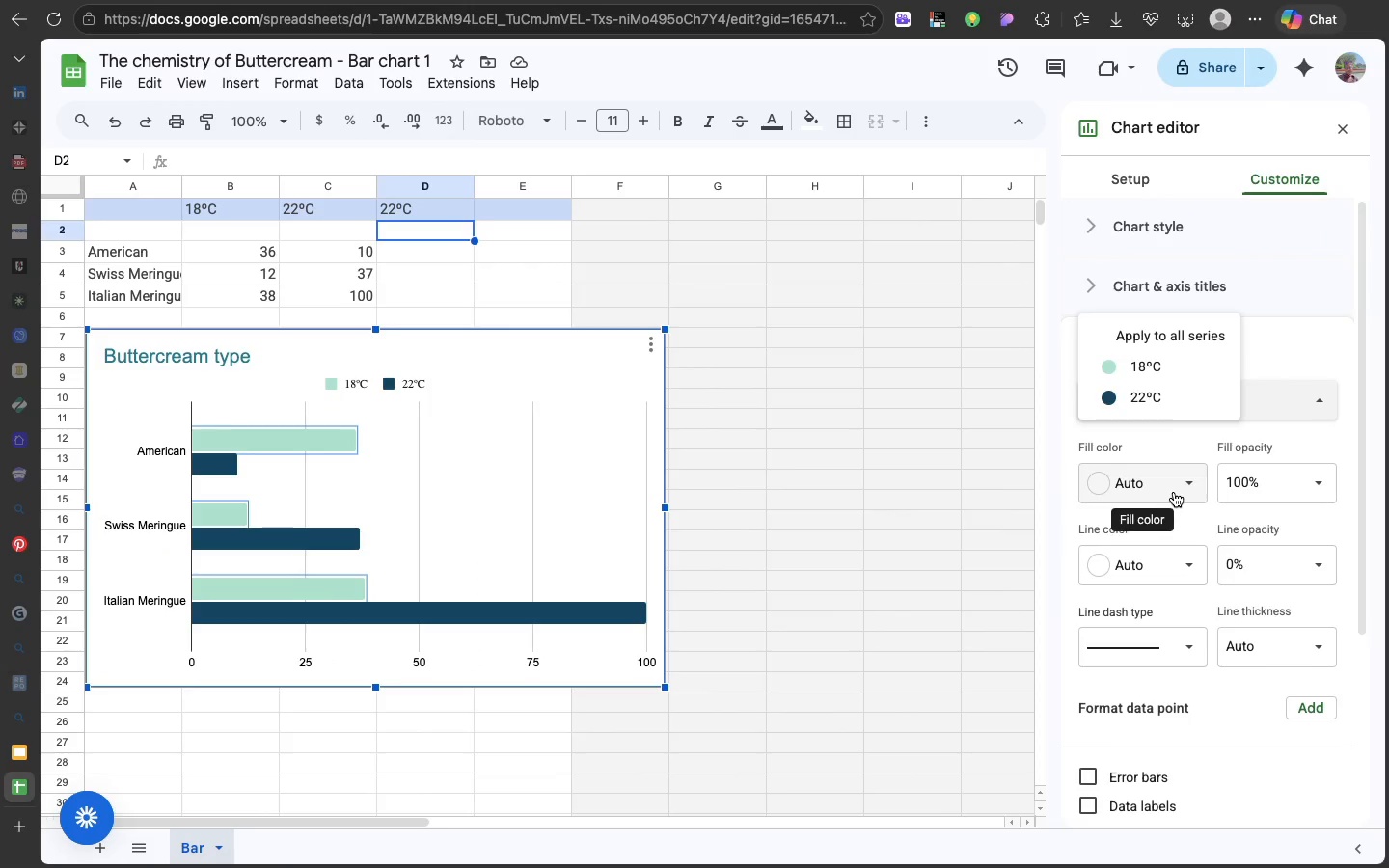 
left_click([1174, 492])
 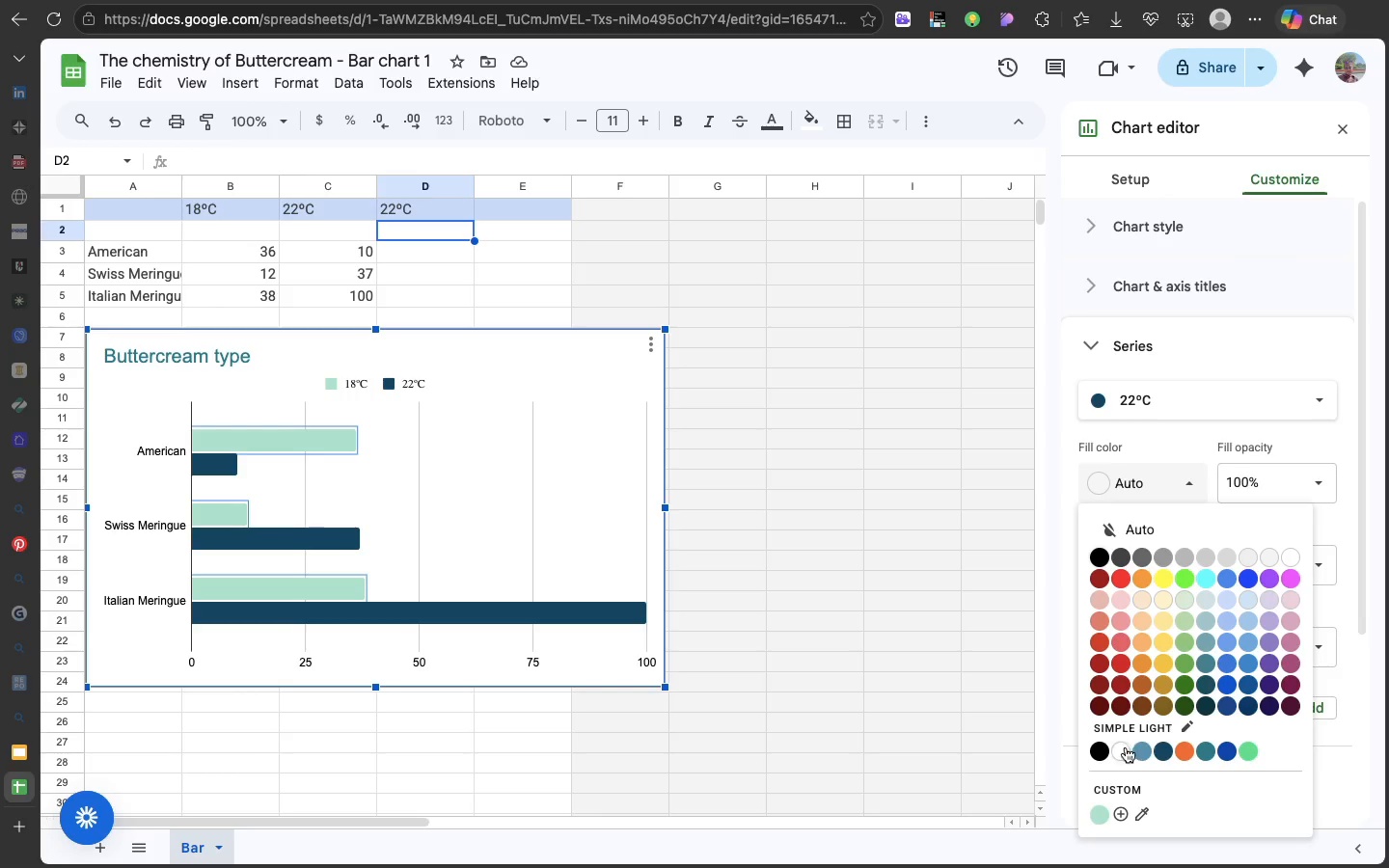 
wait(5.22)
 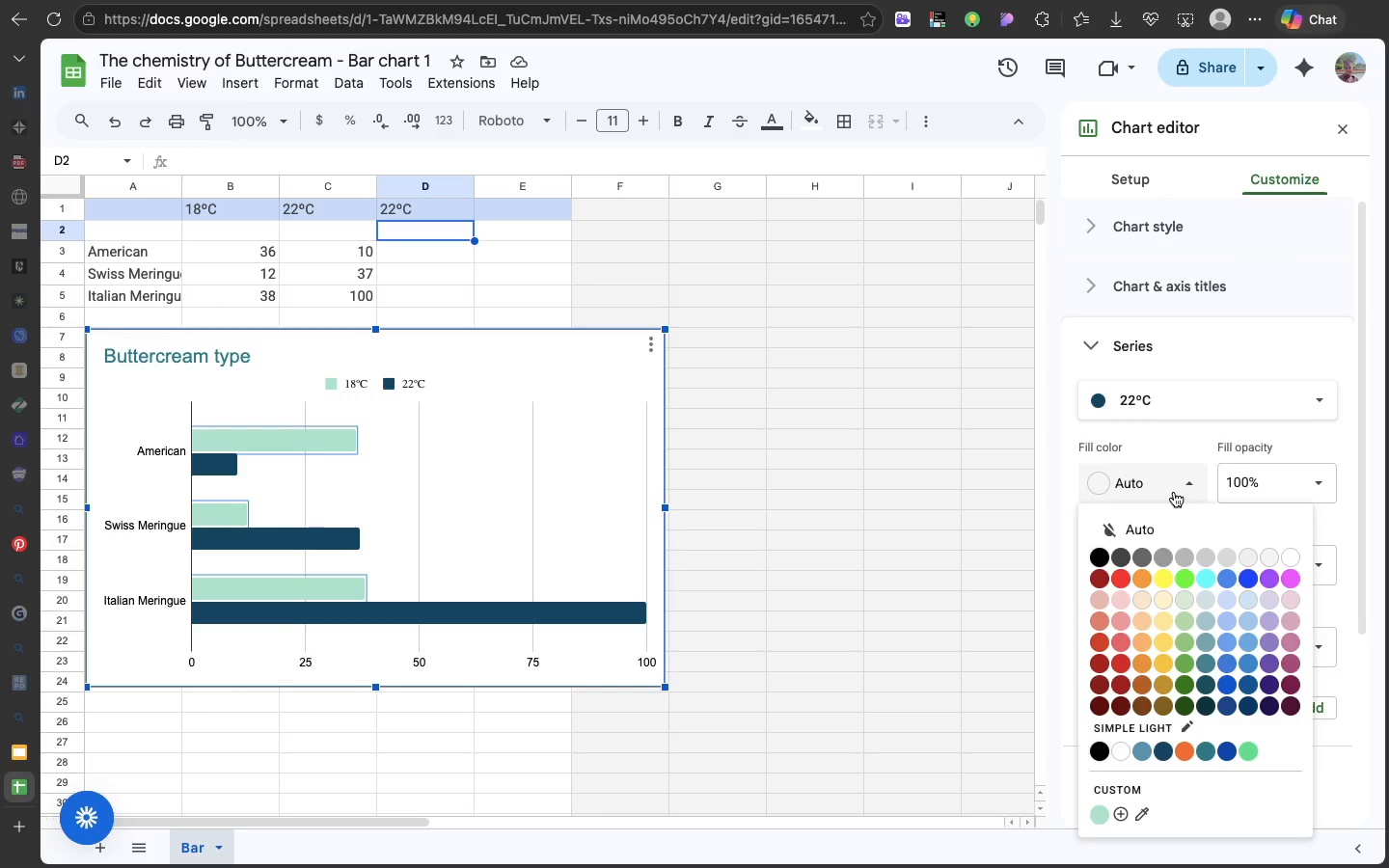 
left_click([1118, 810])
 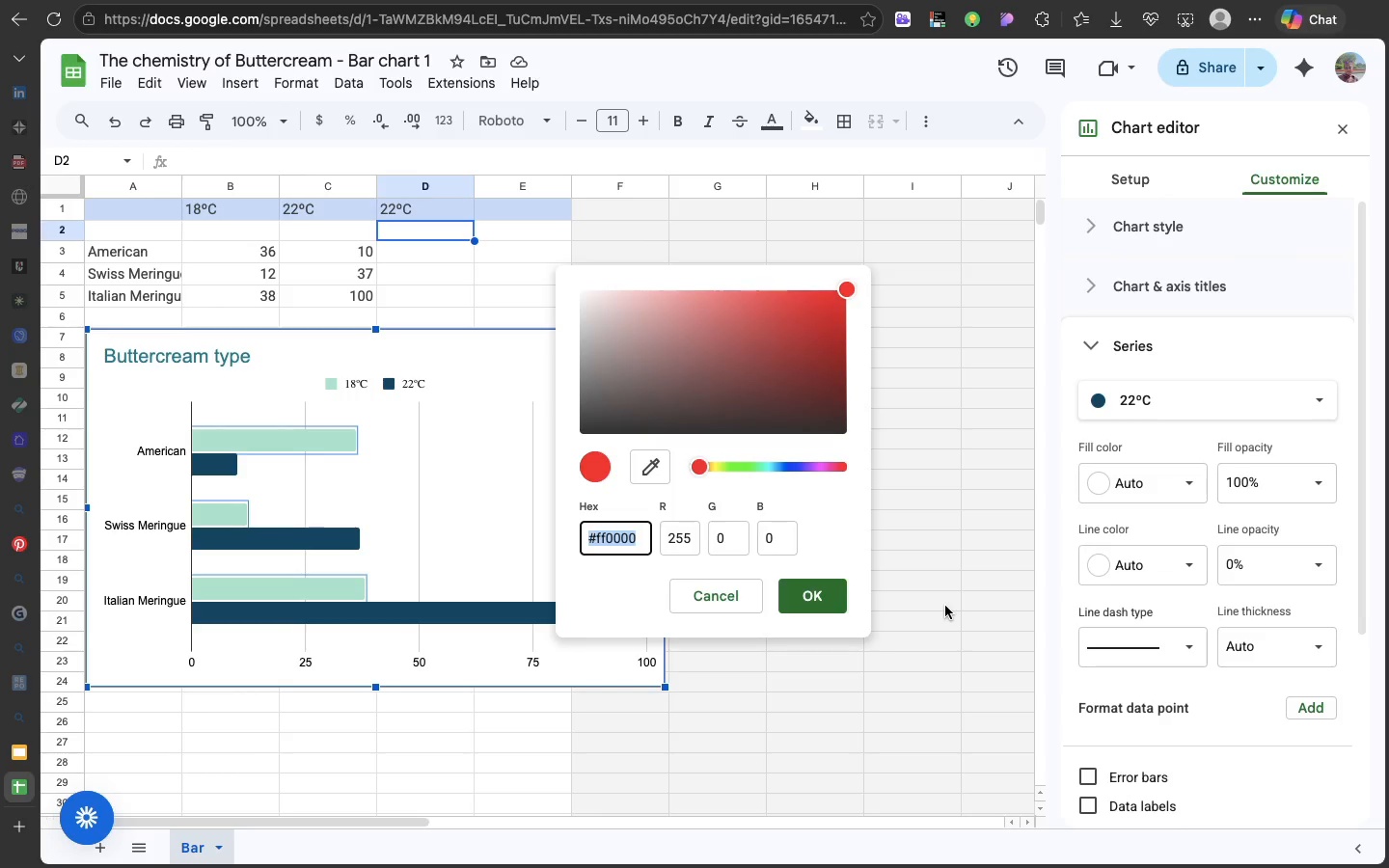 
key(Meta+V)
 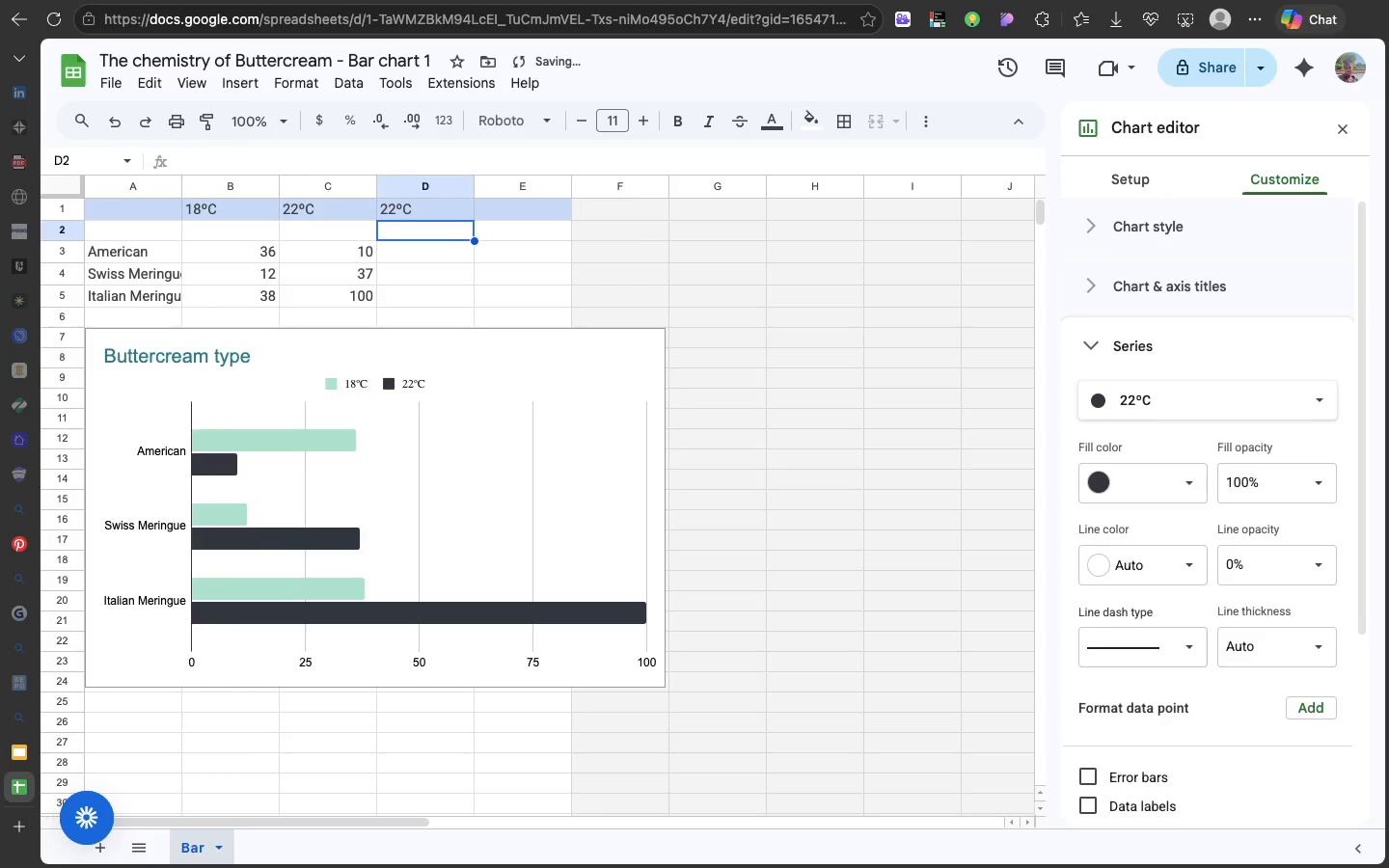 
key(Enter)
 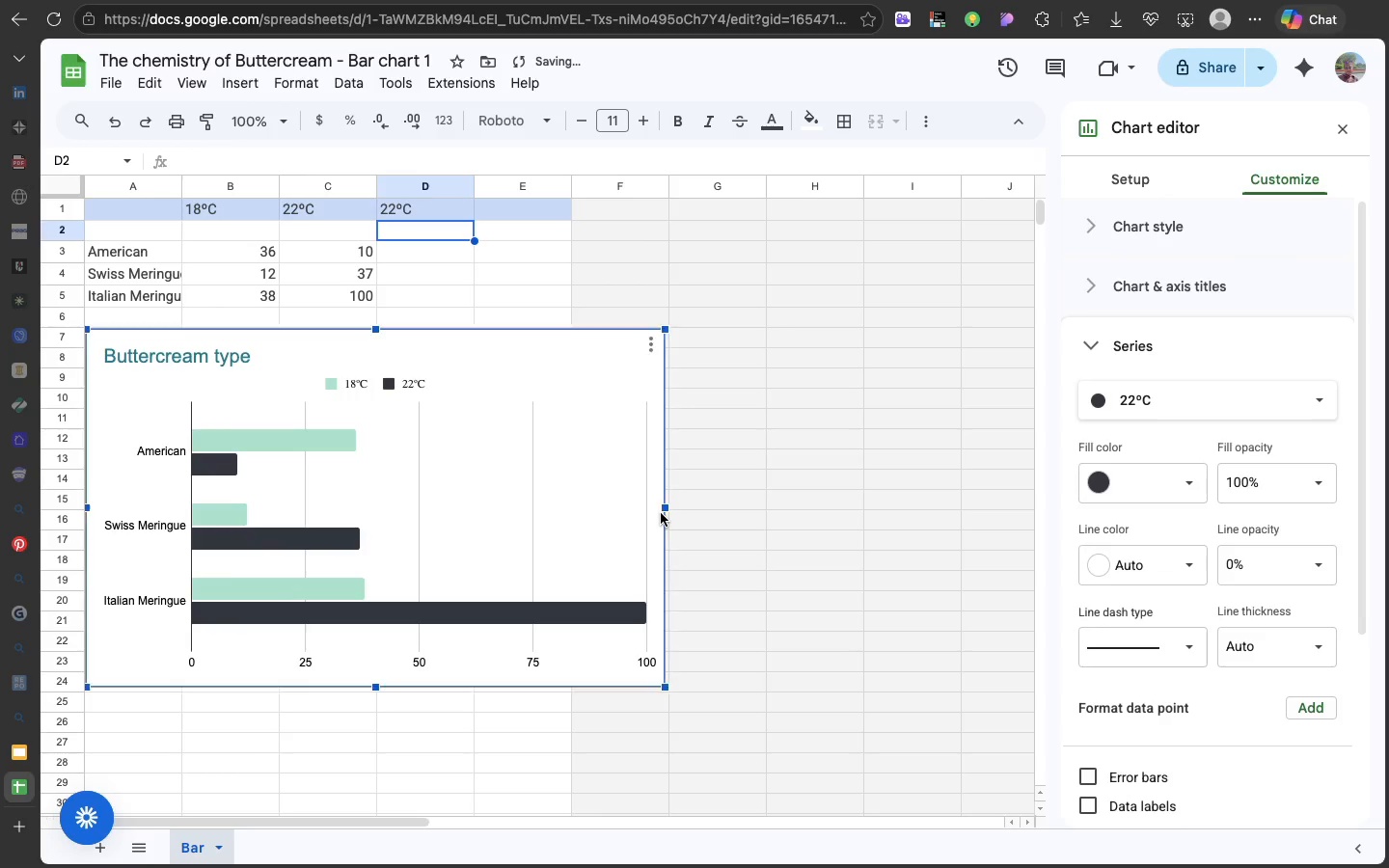 
left_click([661, 513])
 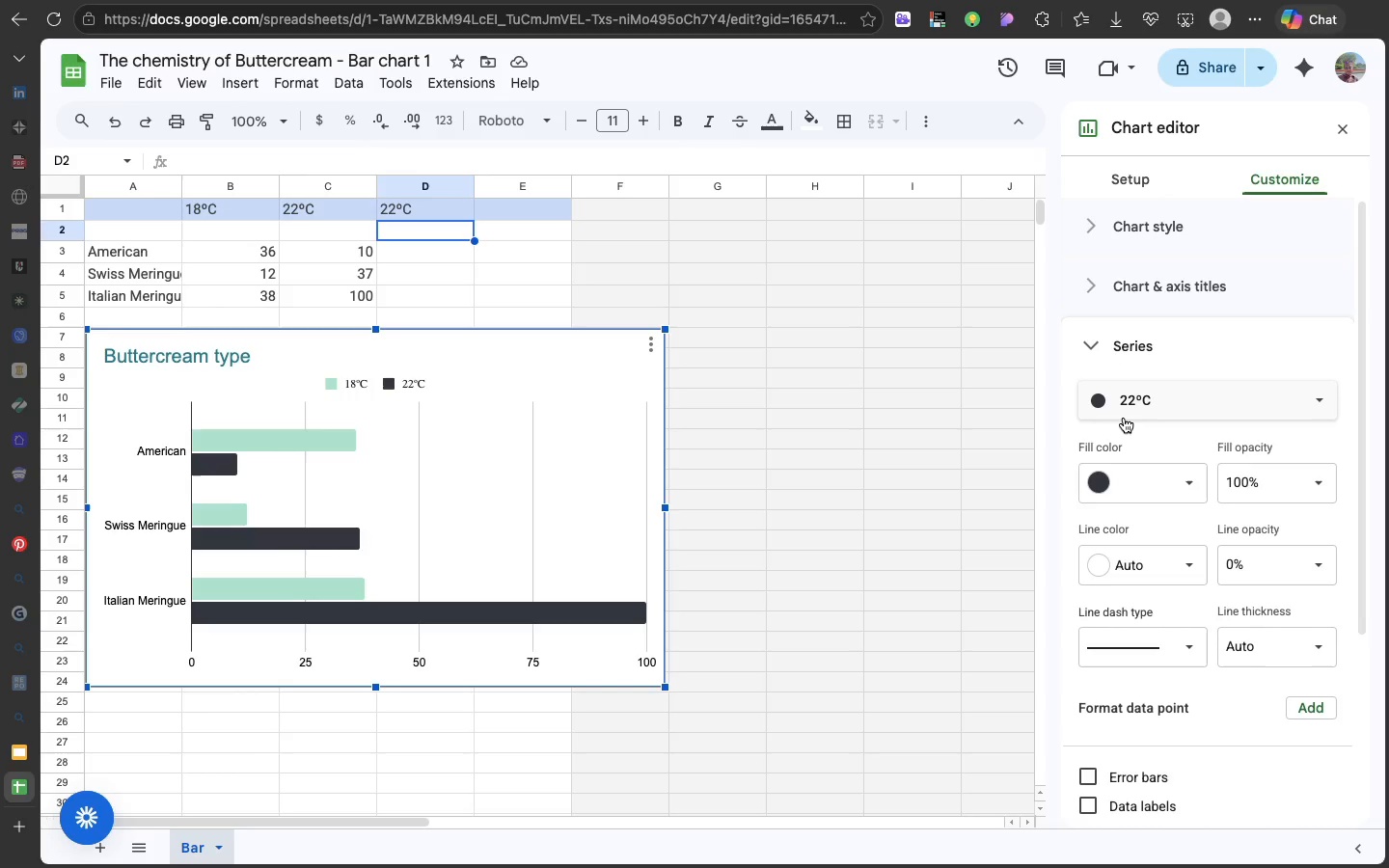 
wait(7.44)
 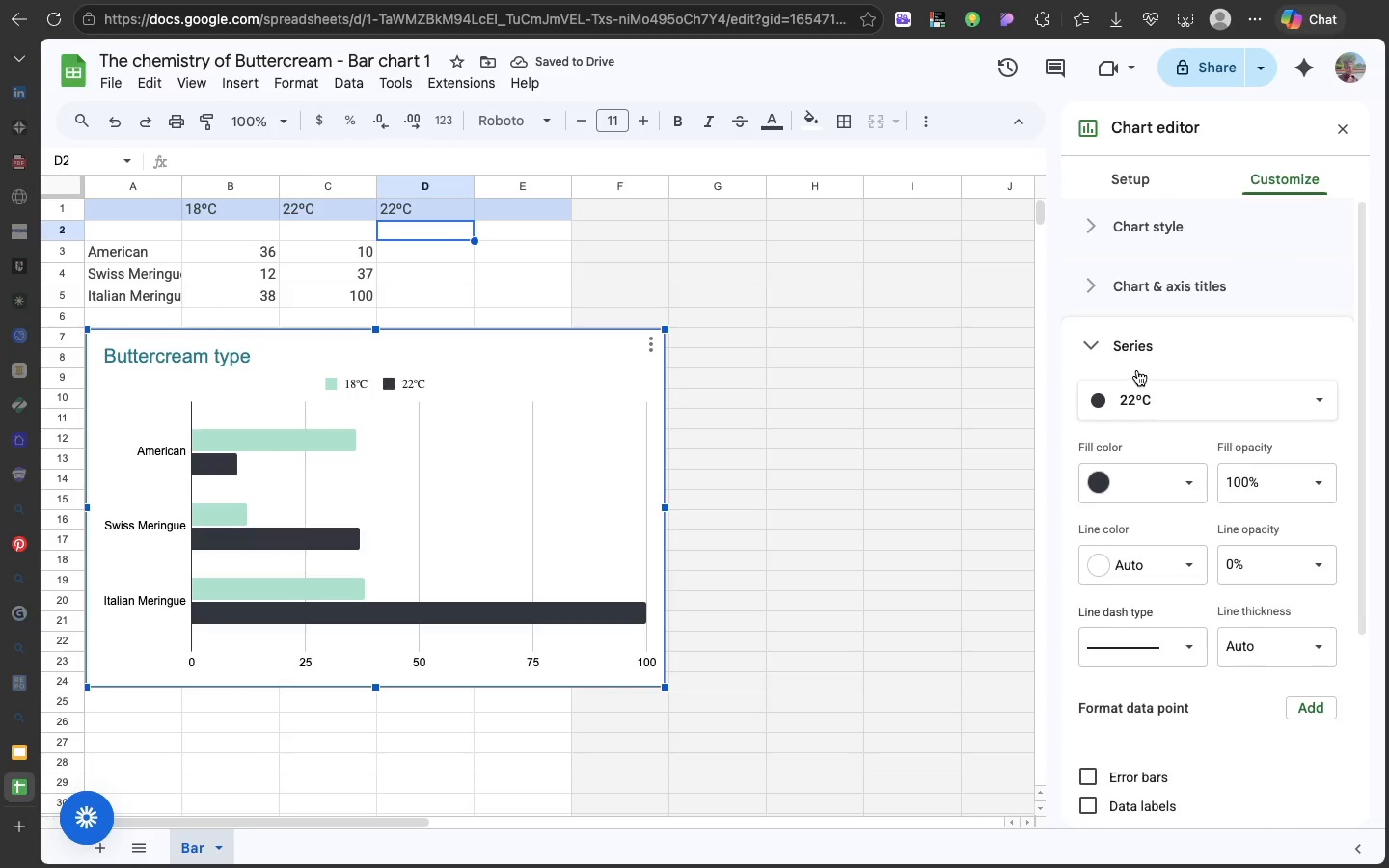 
left_click([1095, 349])
 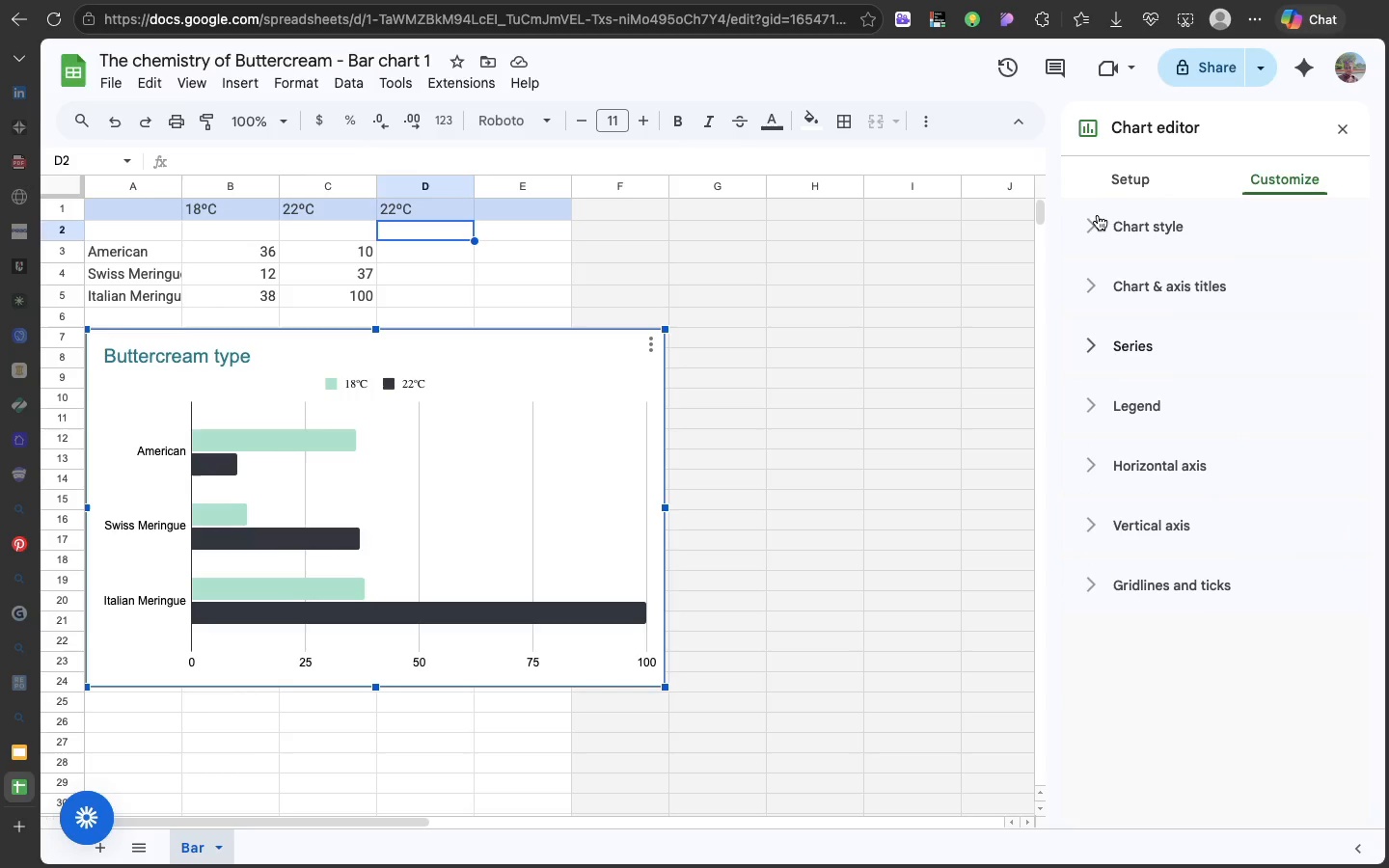 
left_click([1098, 215])
 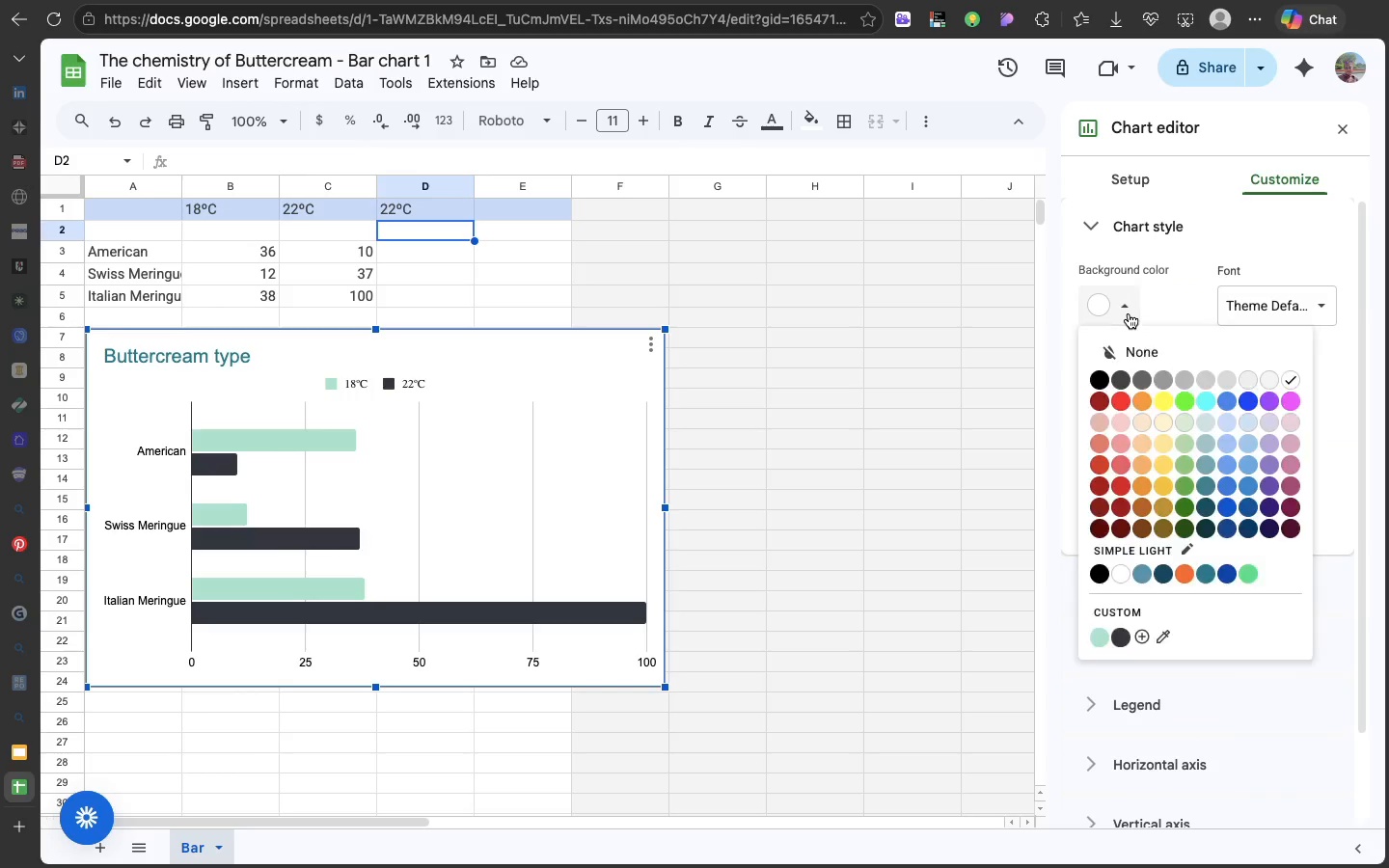 
left_click([1129, 313])
 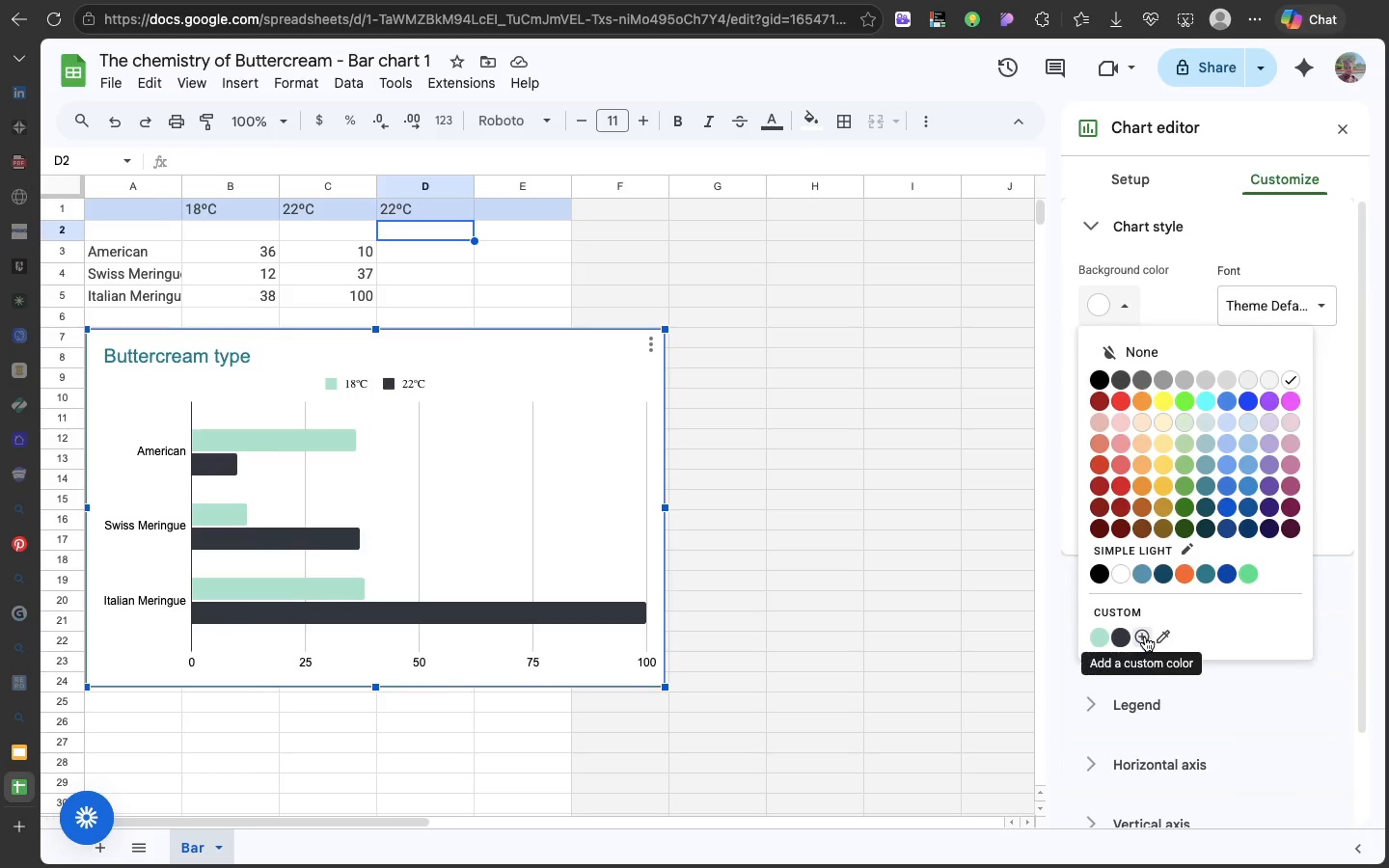 
left_click([1145, 637])
 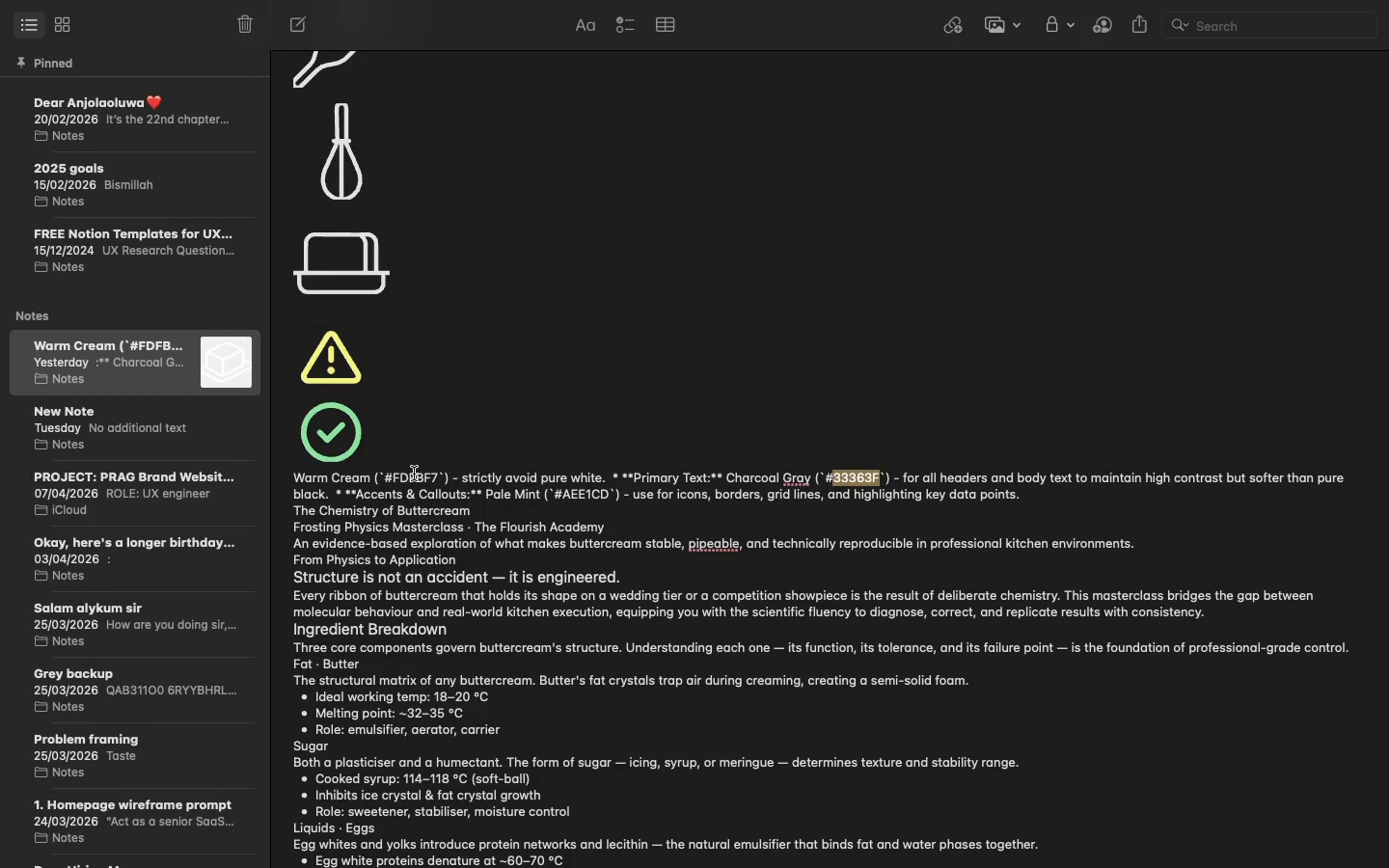 
double_click([414, 475])
 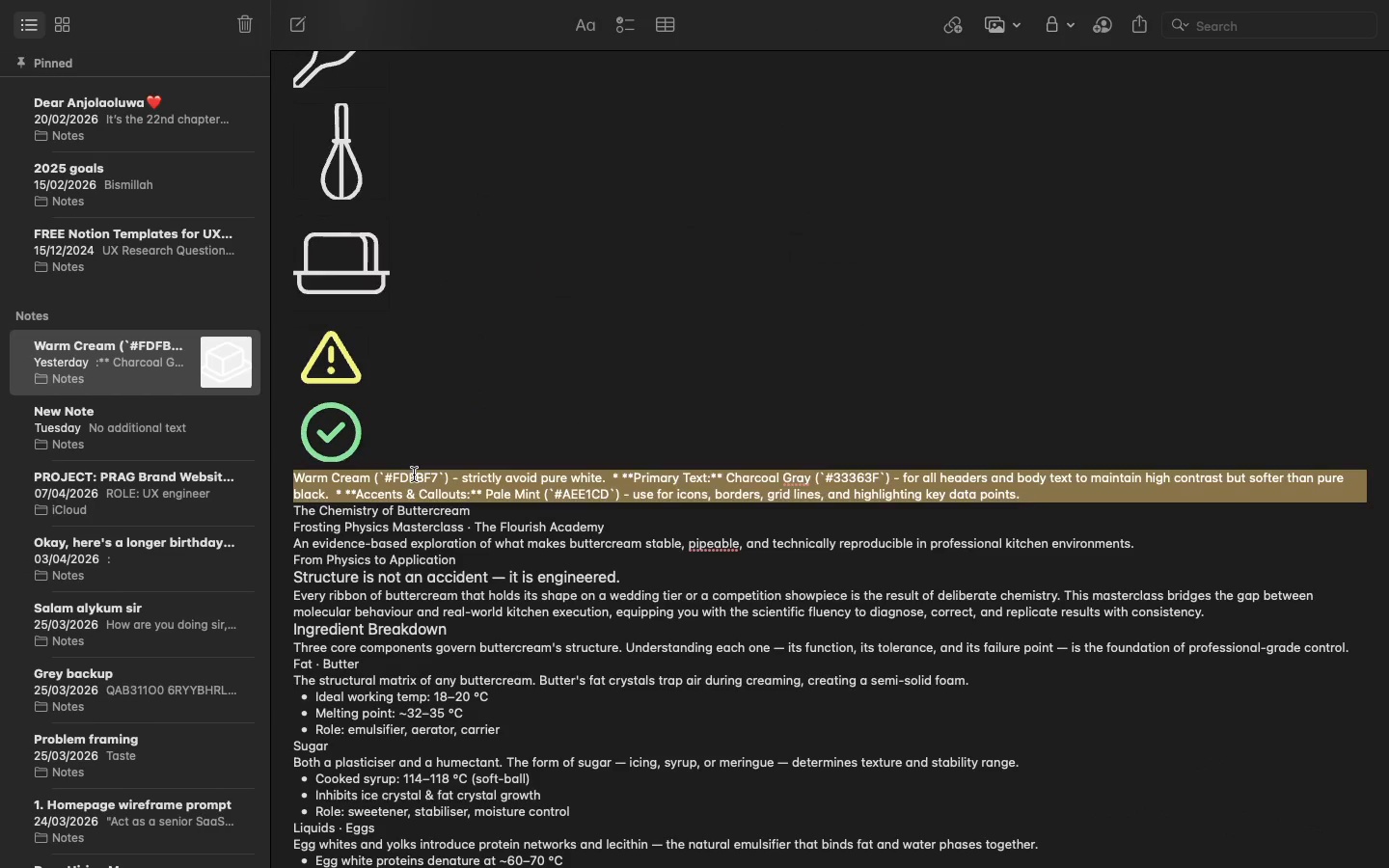 
triple_click([414, 475])
 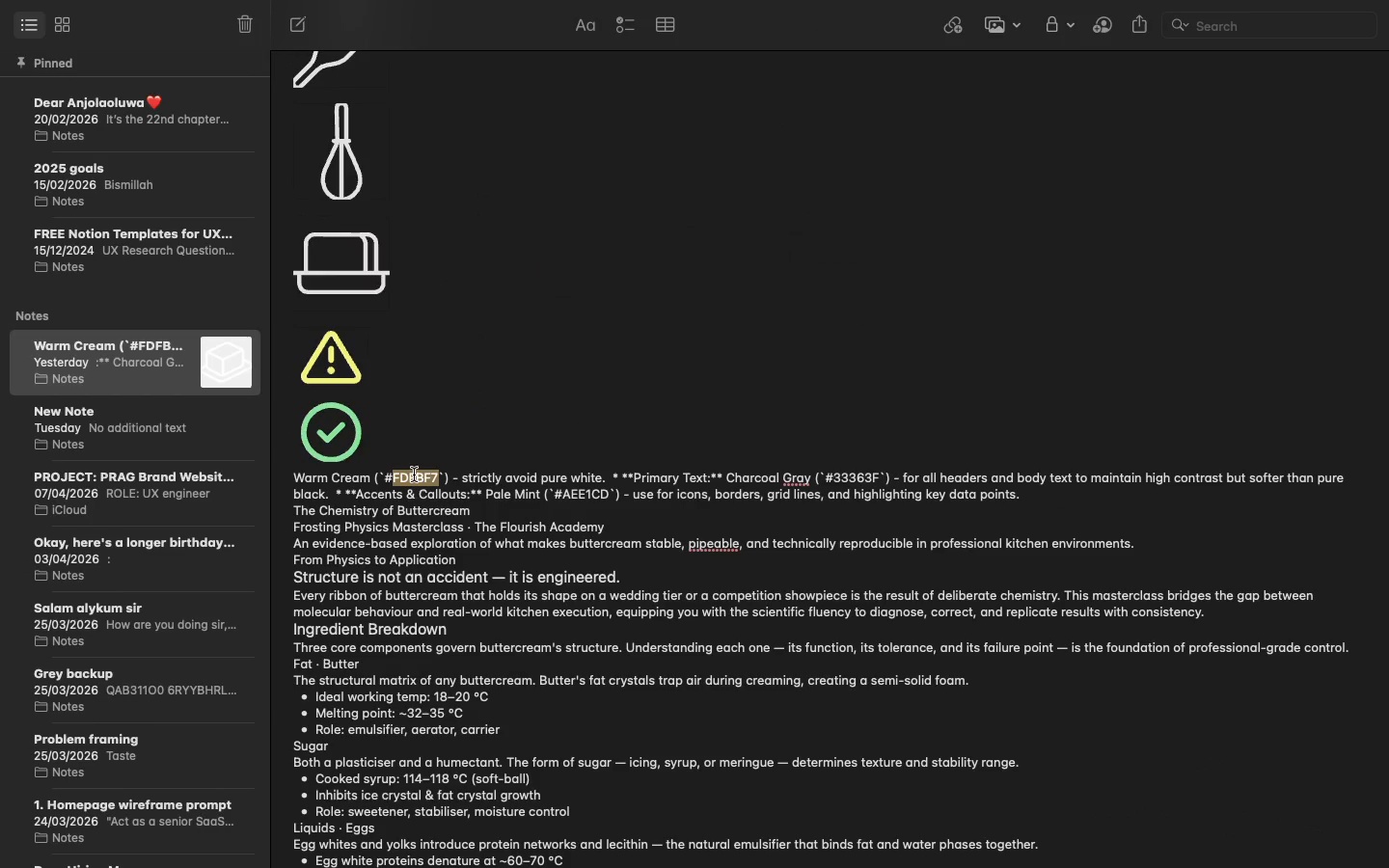 
double_click([414, 475])
 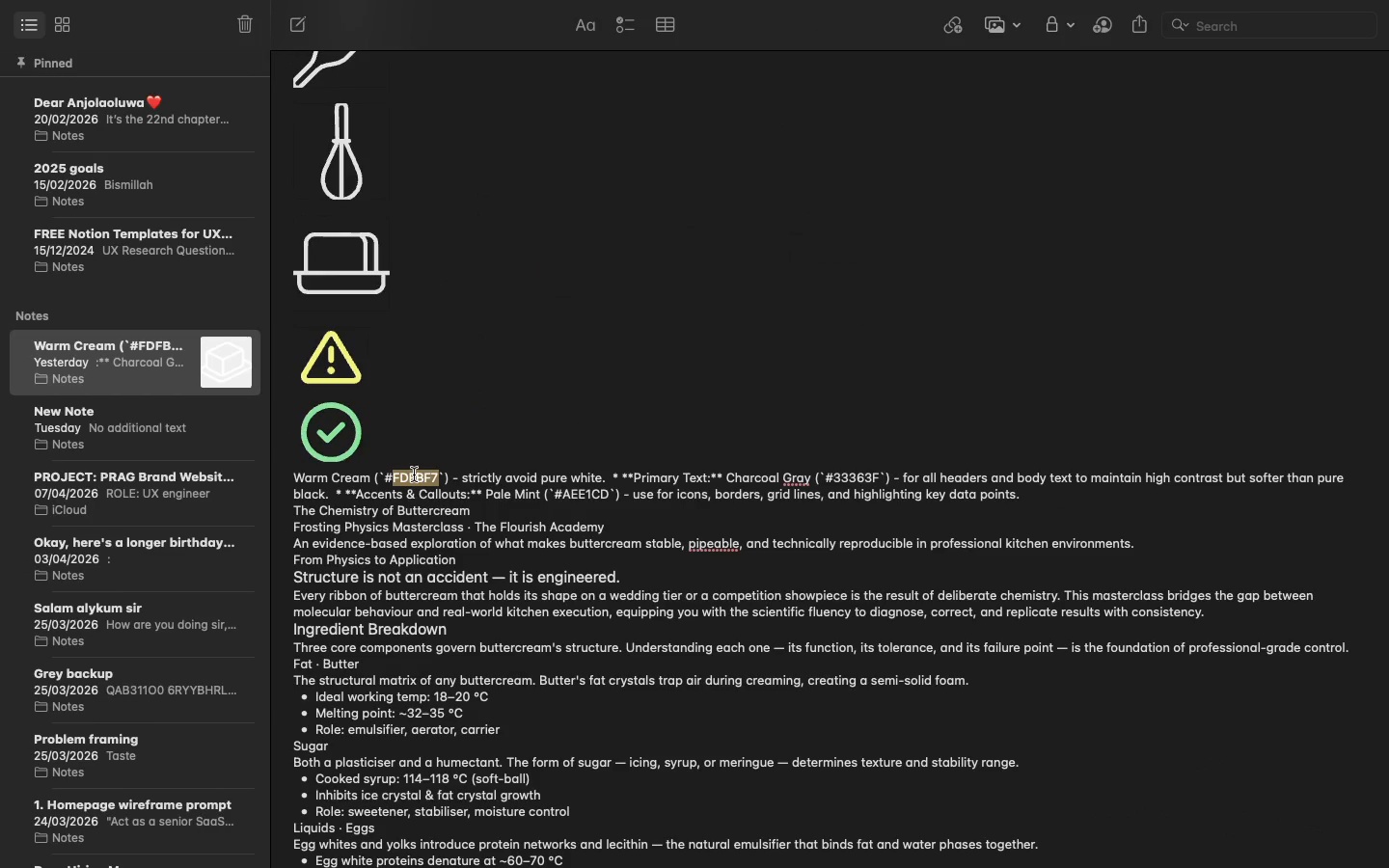 
key(Meta+CommandLeft)
 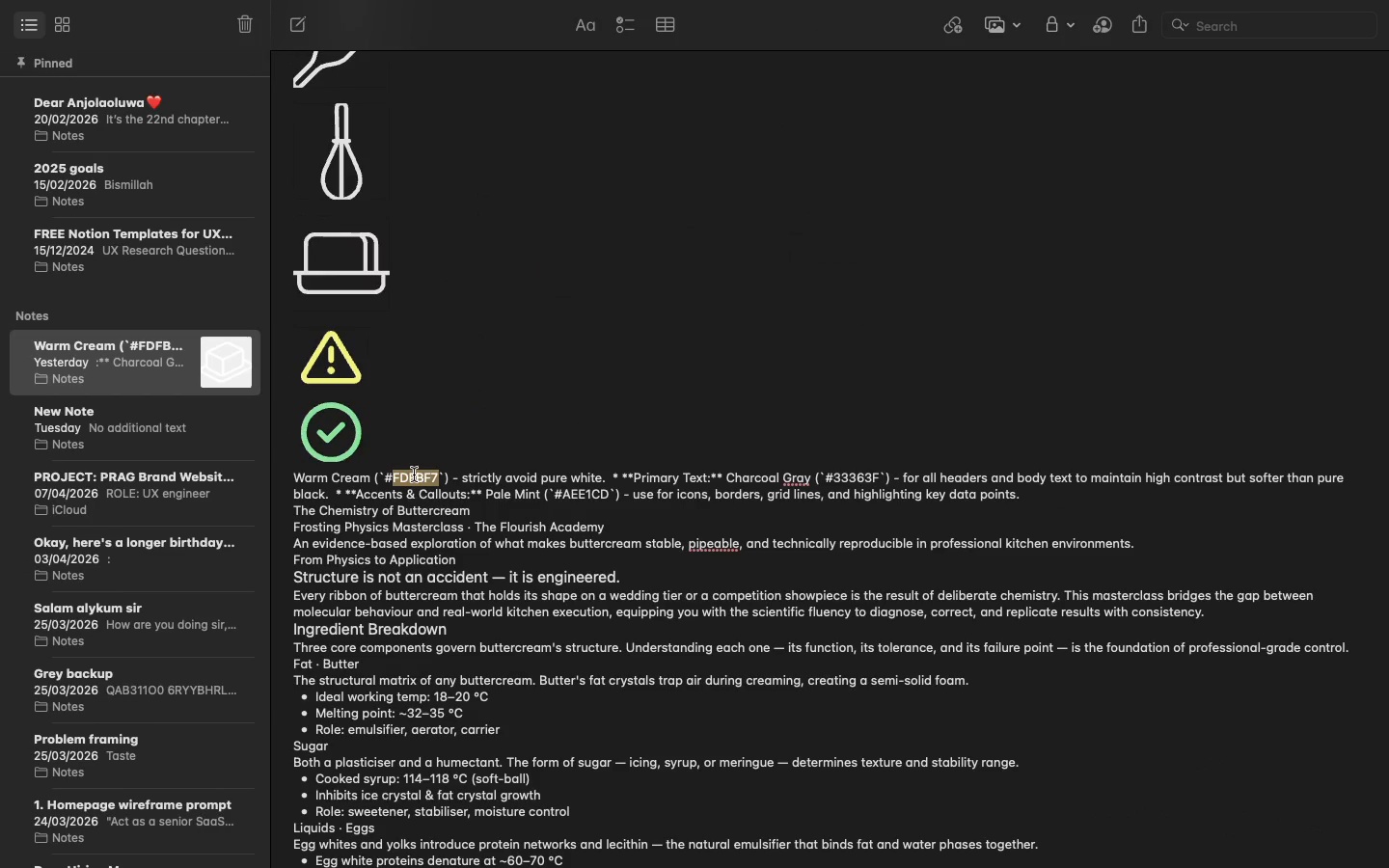 
key(Meta+C)
 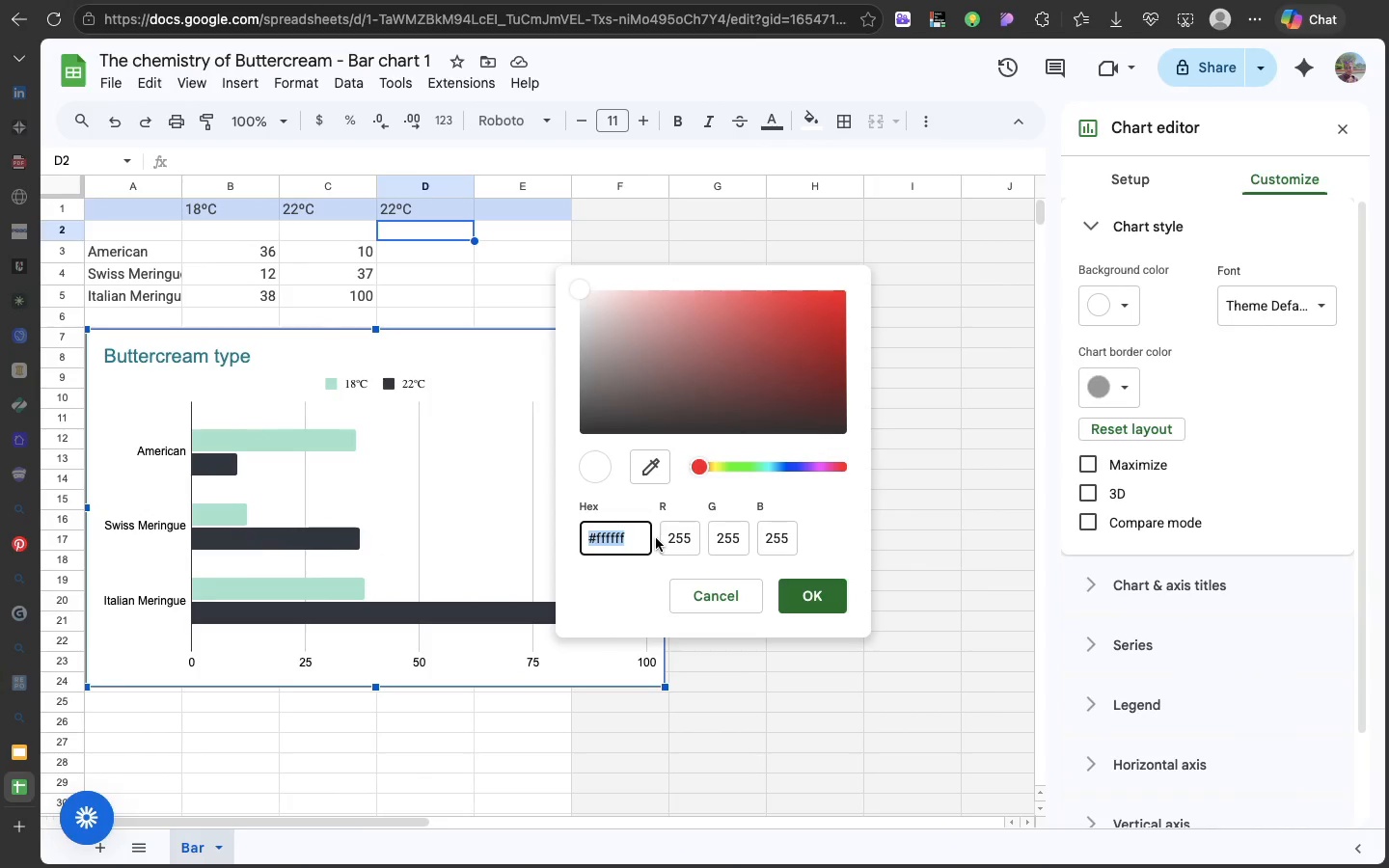 
key(Meta+V)
 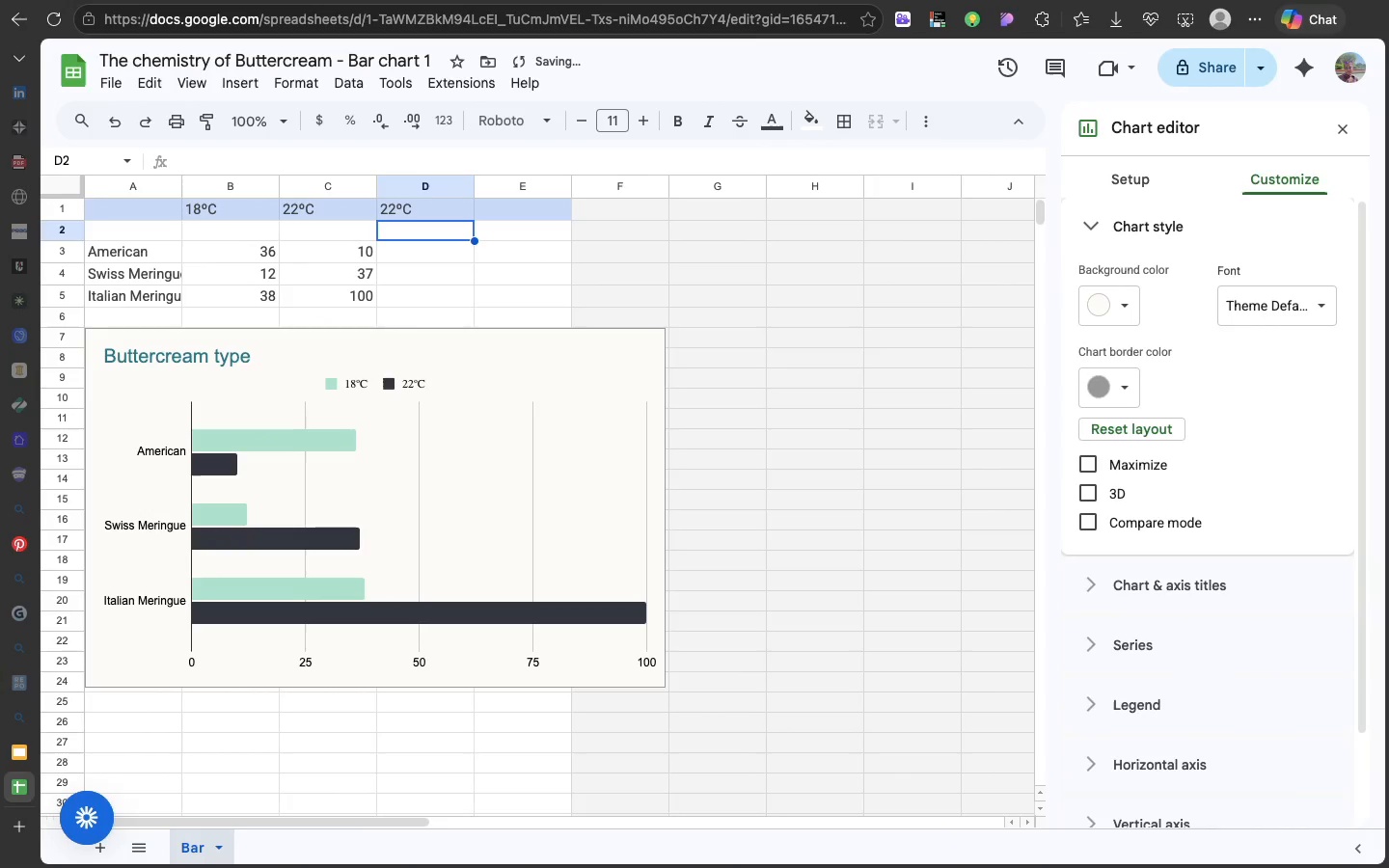 
key(Enter)
 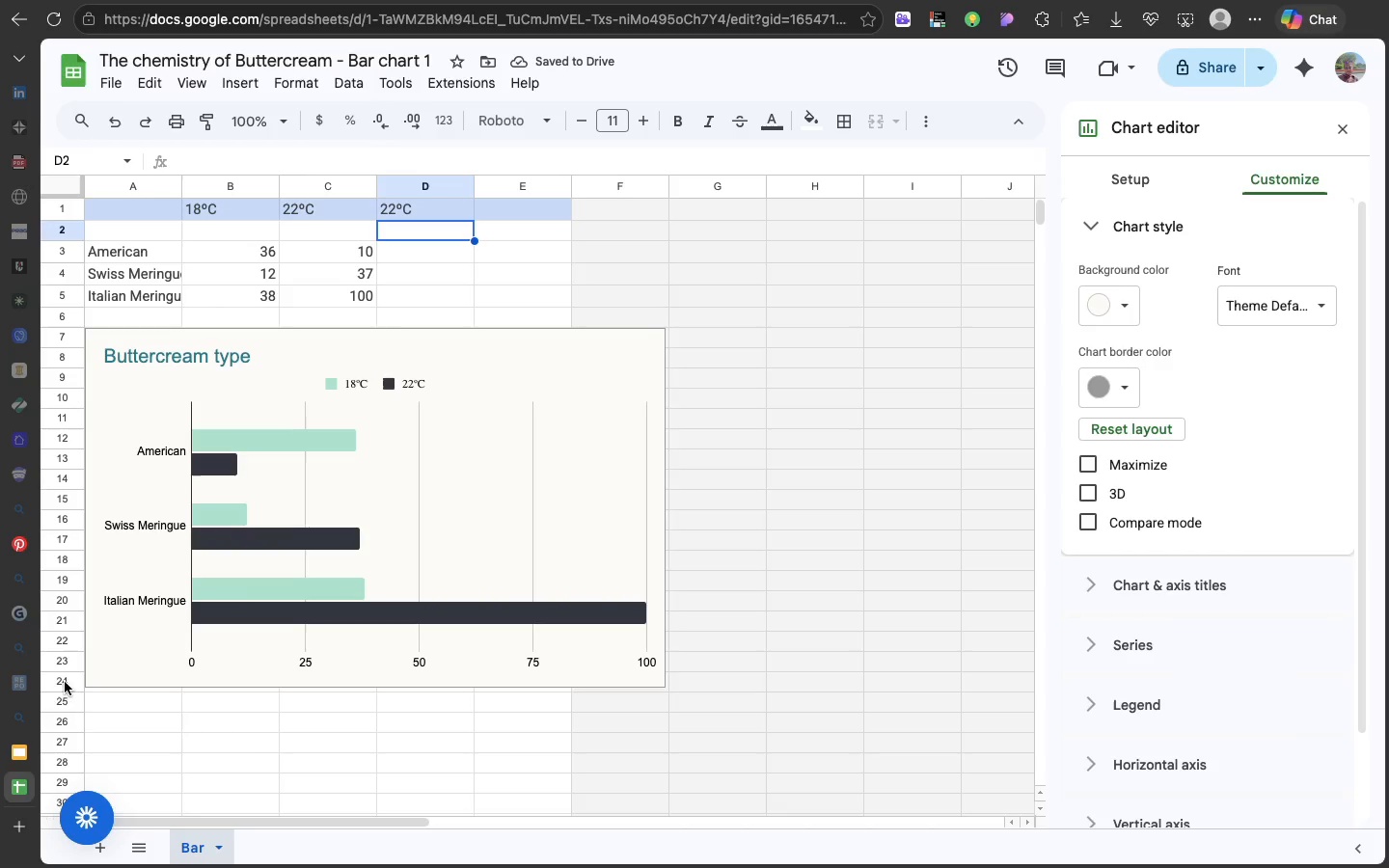 
left_click([24, 764])
 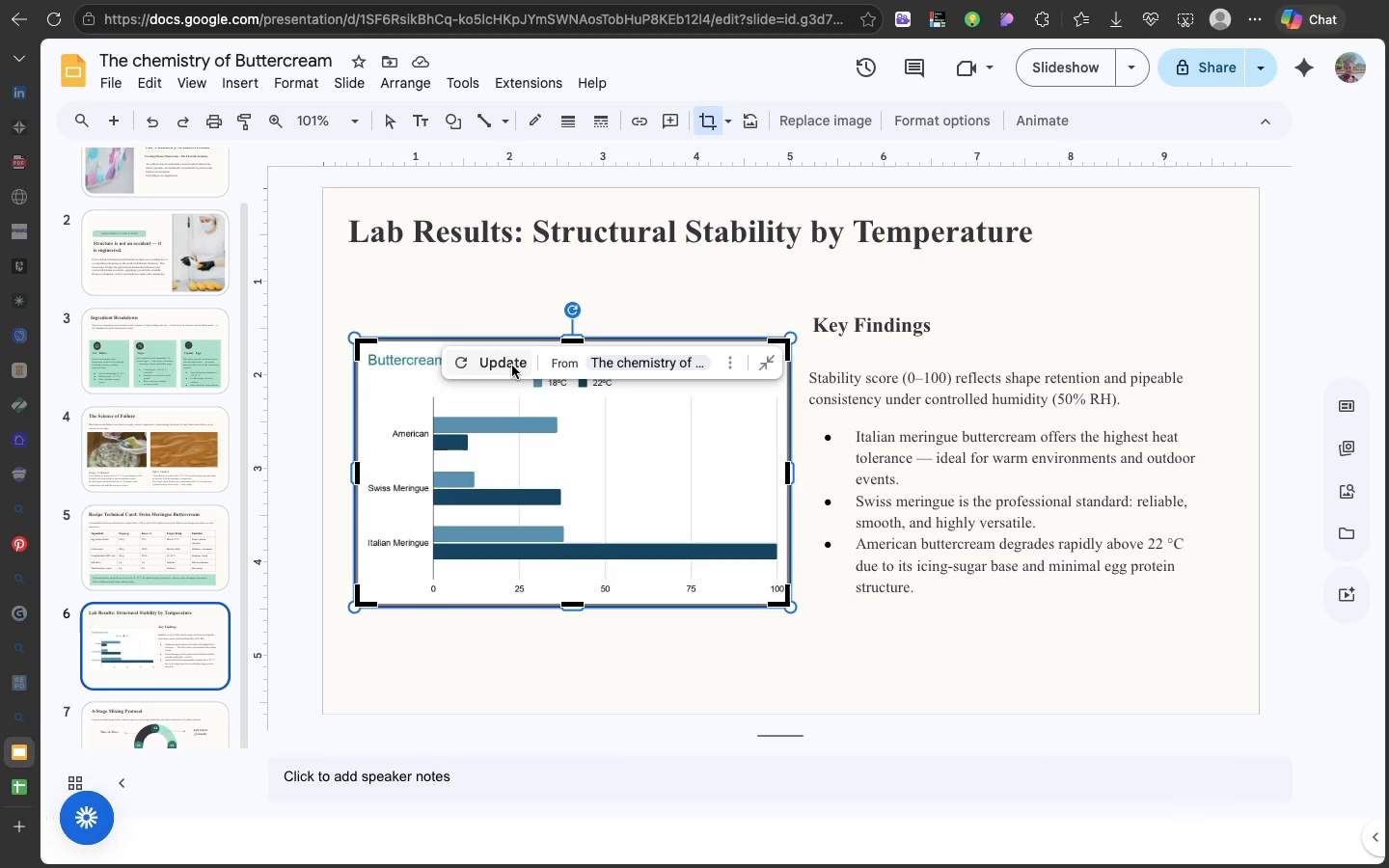 
left_click([512, 366])
 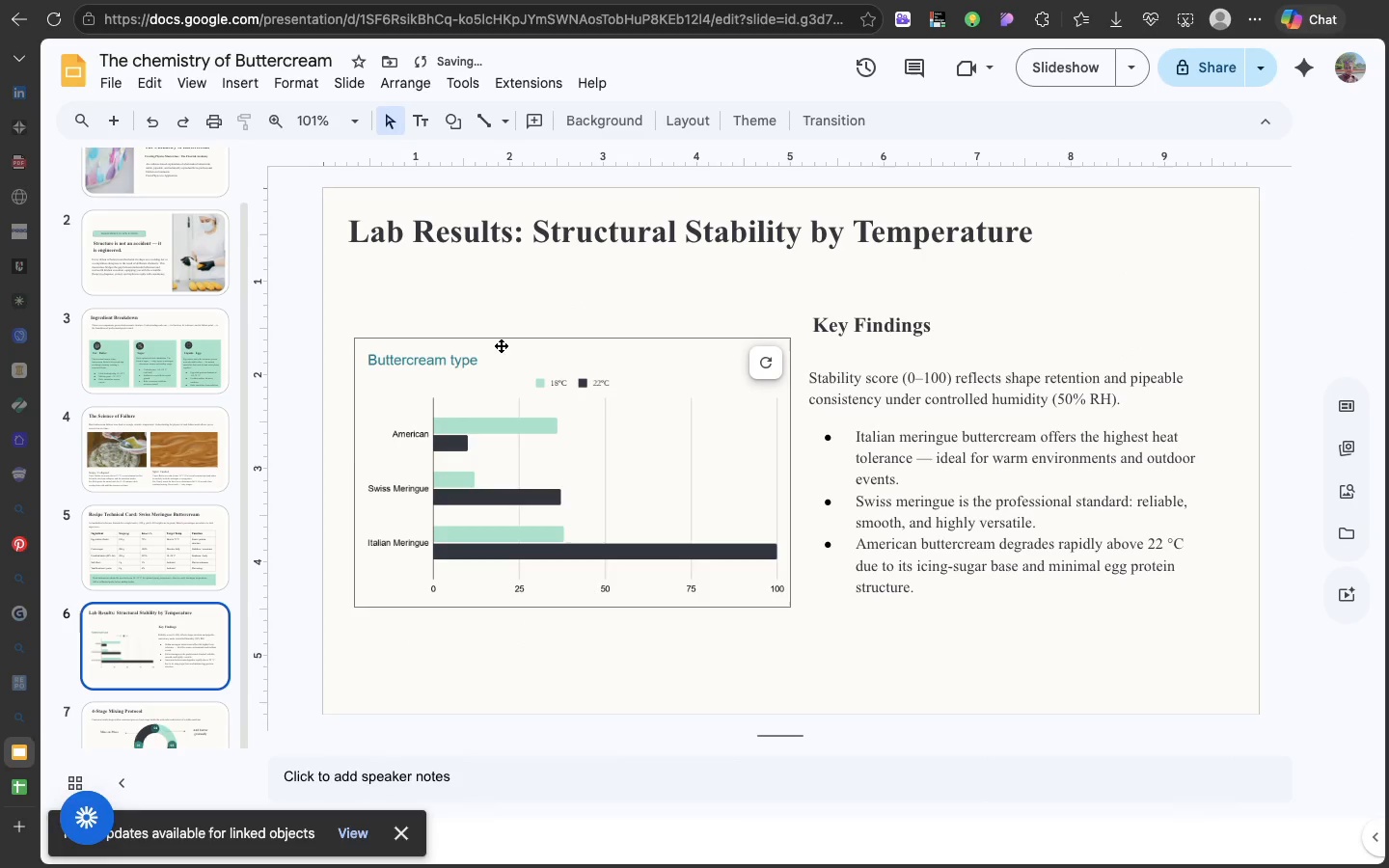 
left_click([501, 345])
 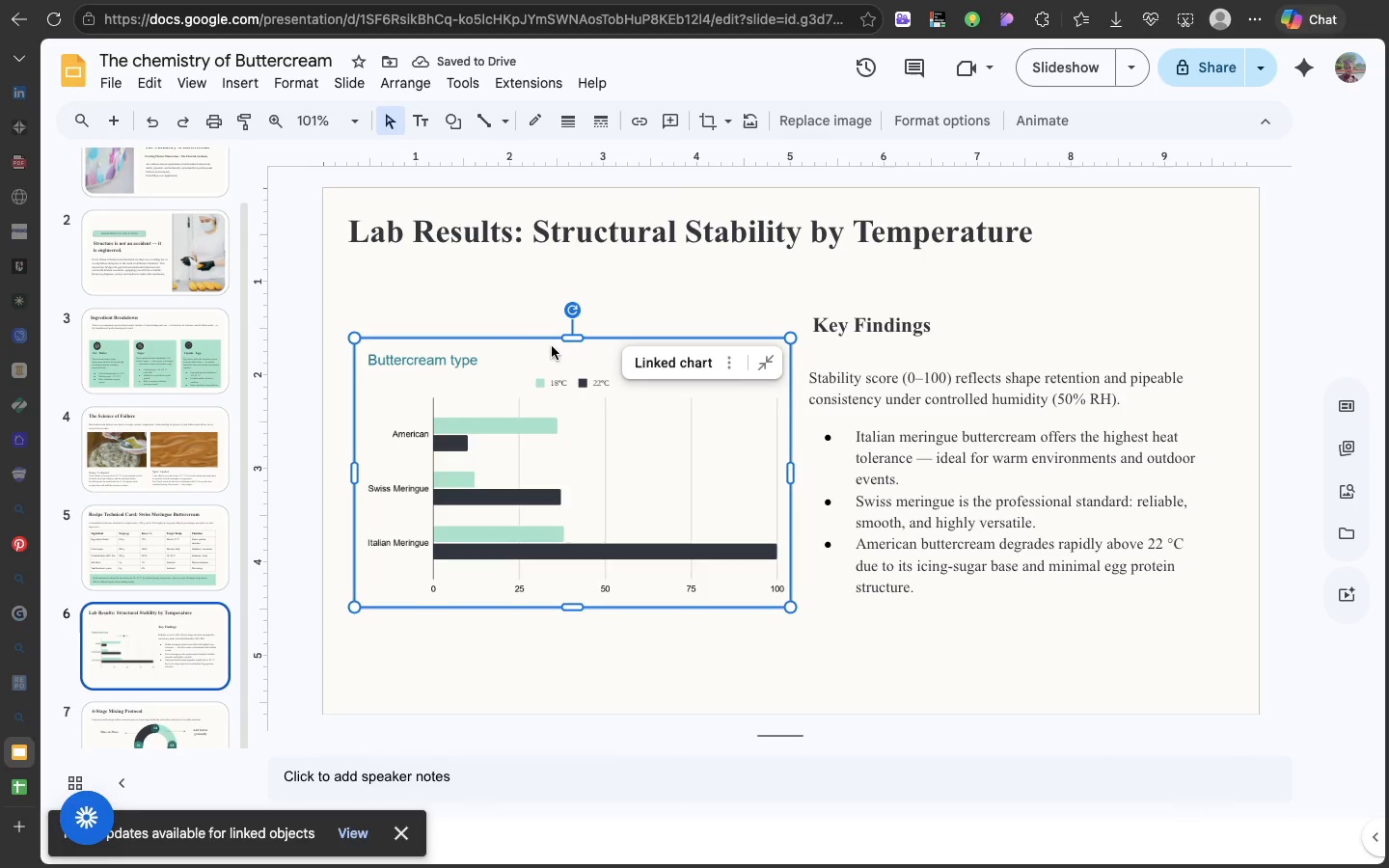 
left_click_drag(start_coordinate=[552, 346], to_coordinate=[550, 334])
 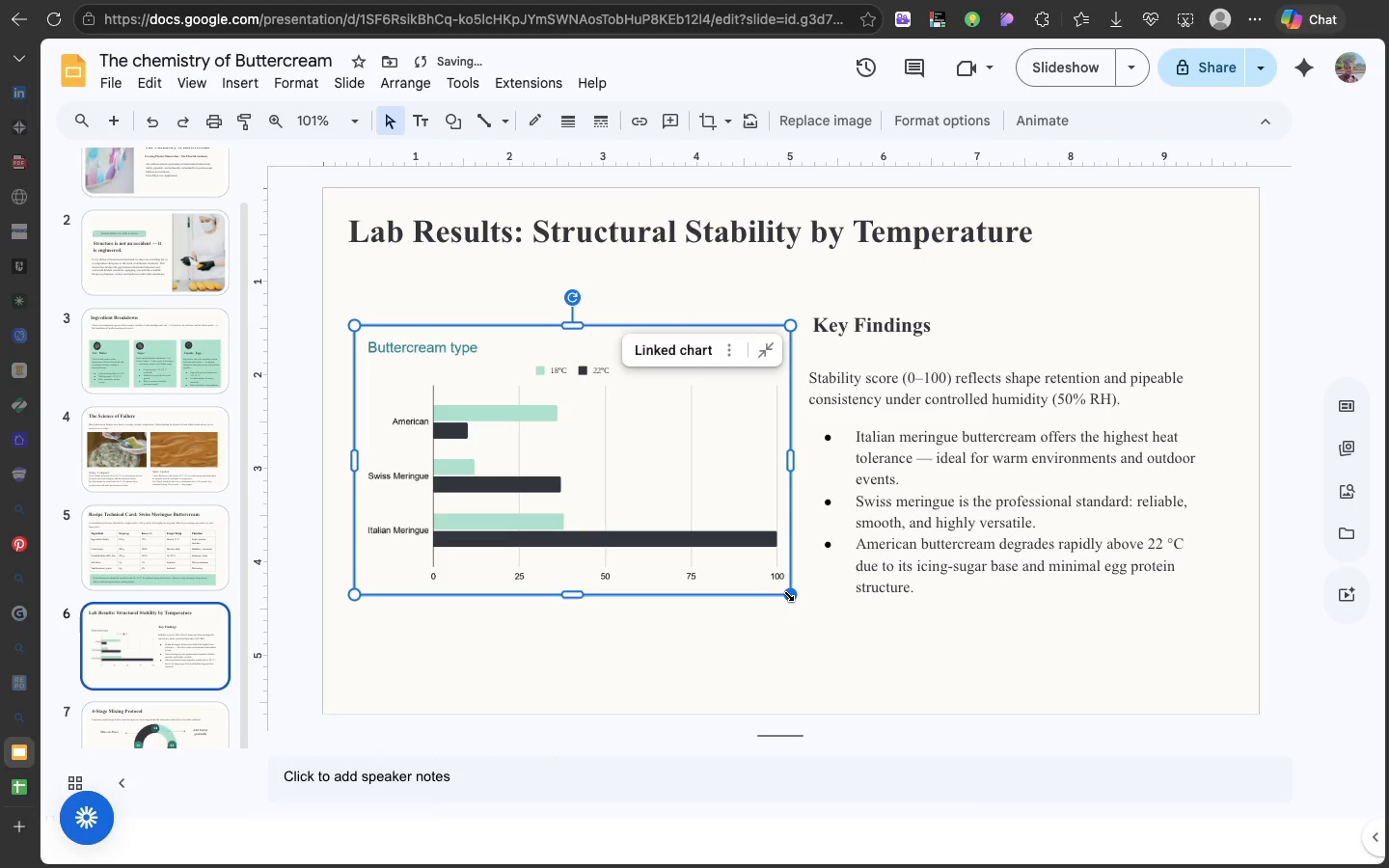 
left_click_drag(start_coordinate=[787, 594], to_coordinate=[799, 601])
 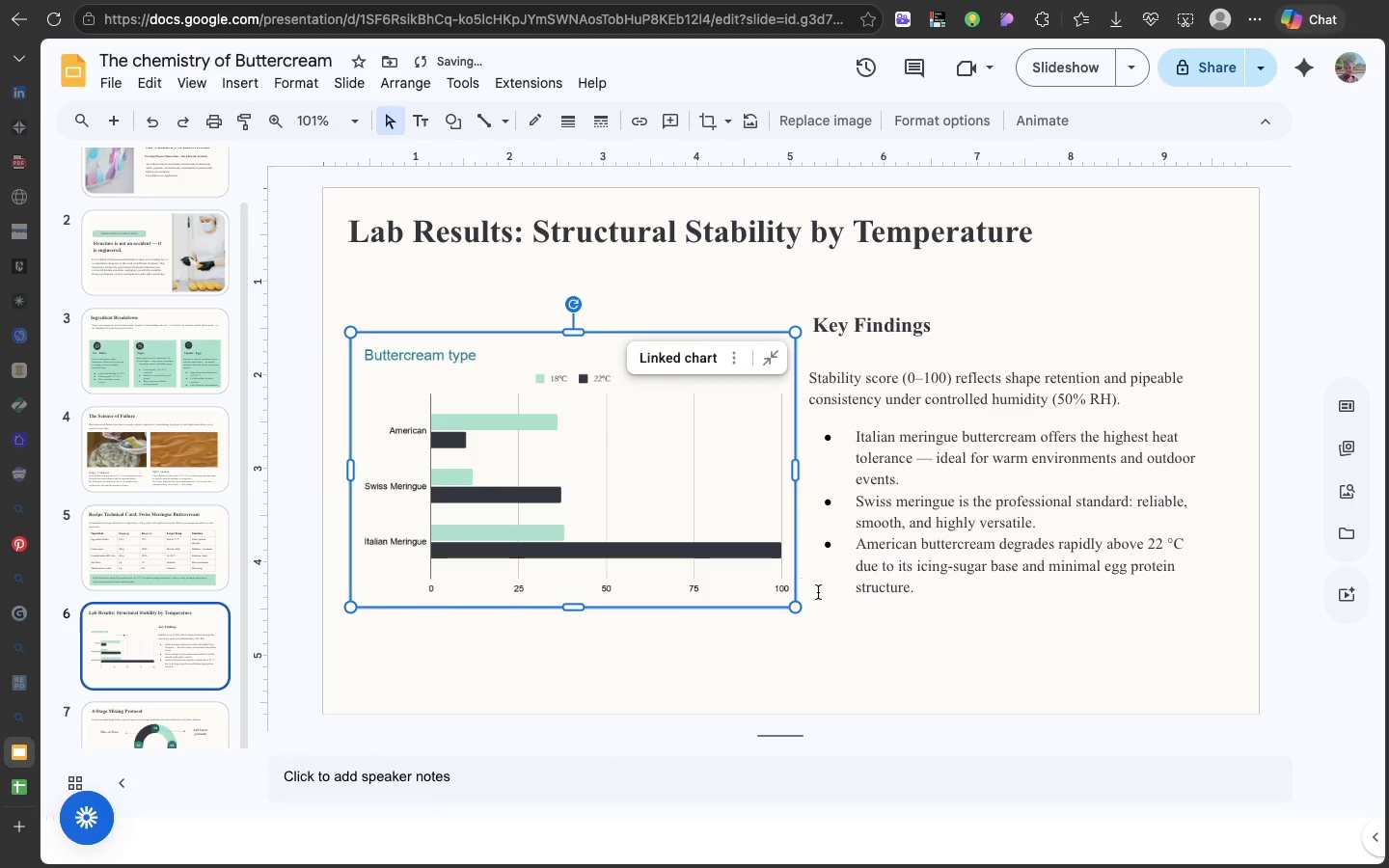 
wait(5.99)
 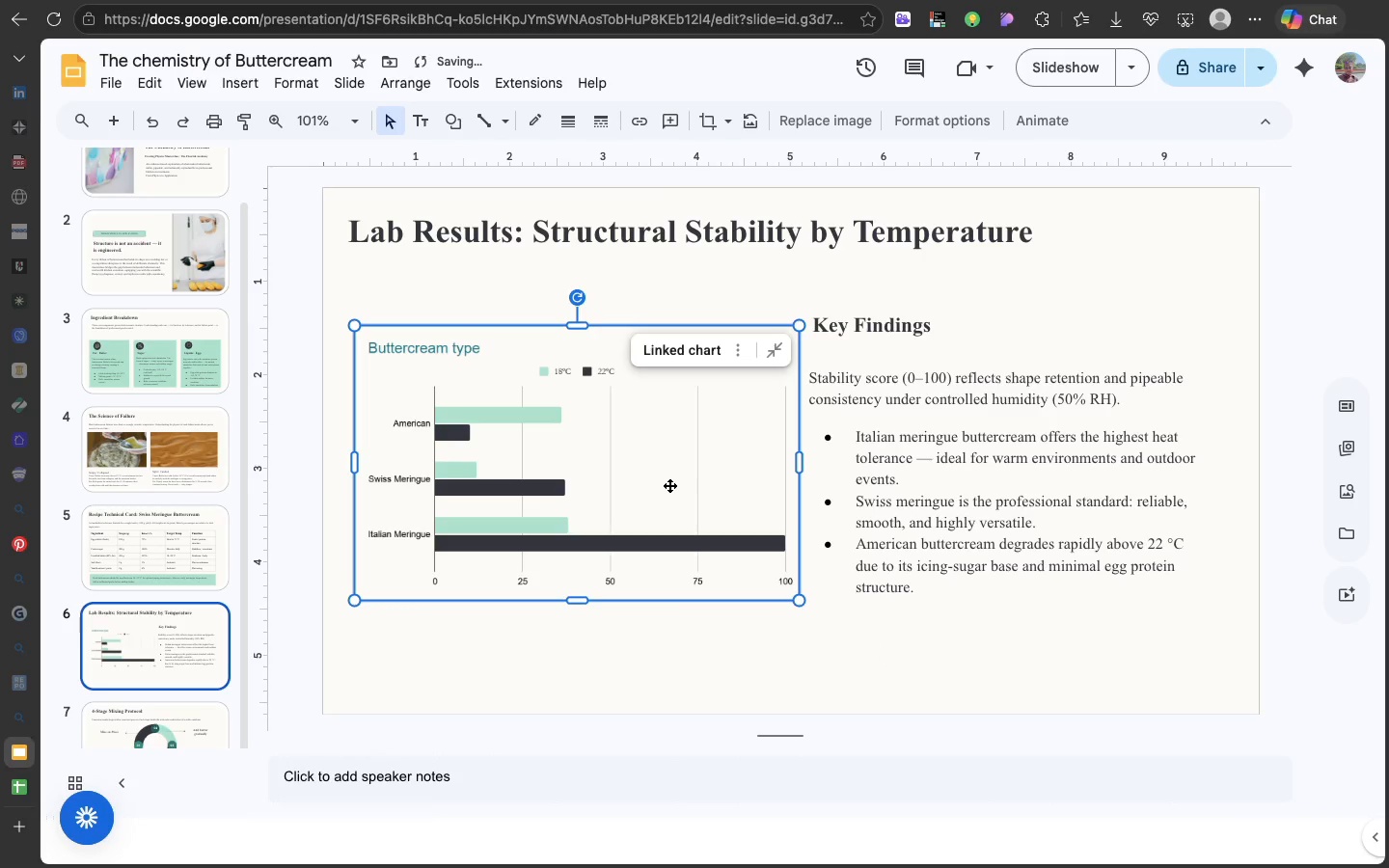 
left_click([871, 473])
 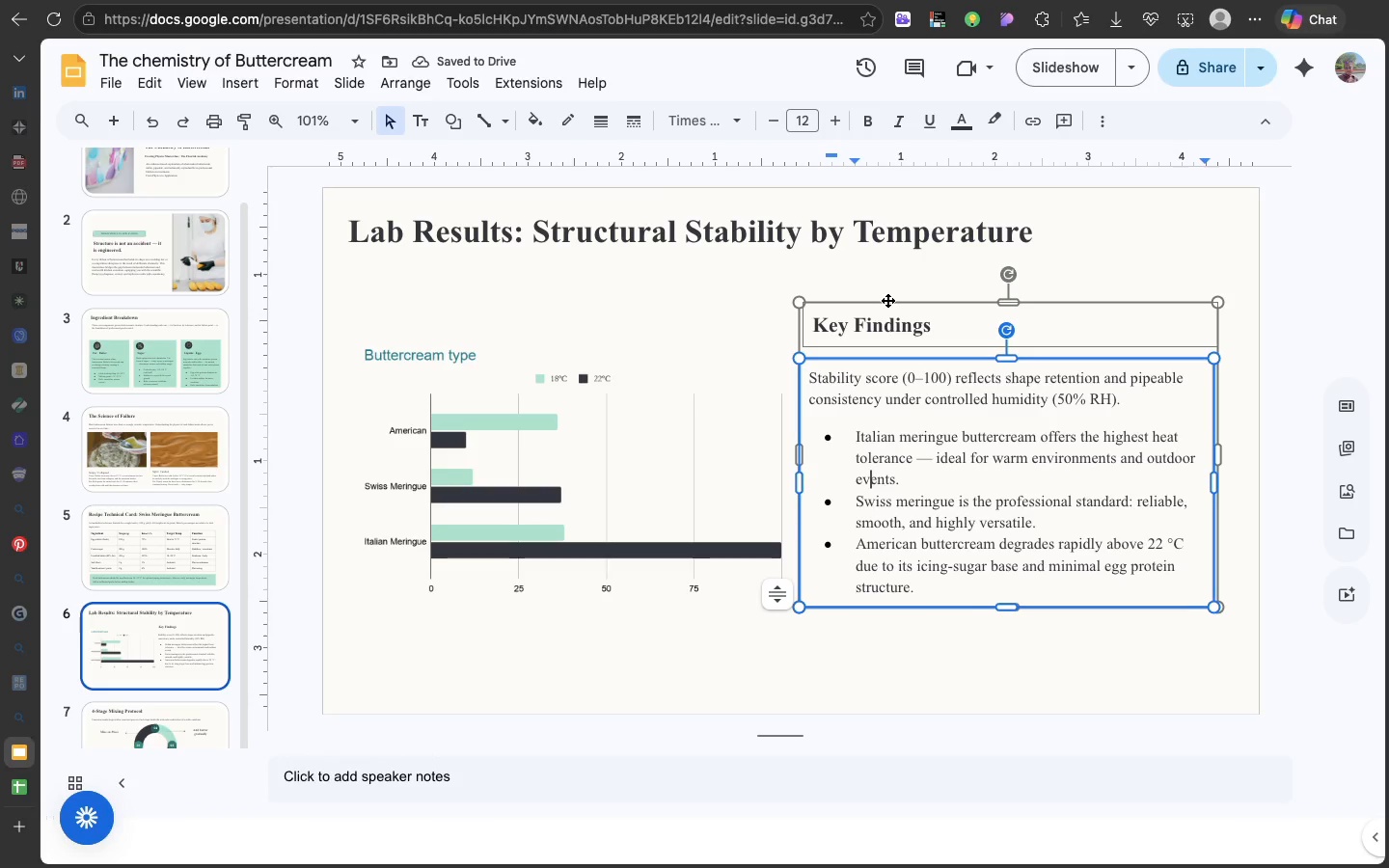 
left_click([887, 300])
 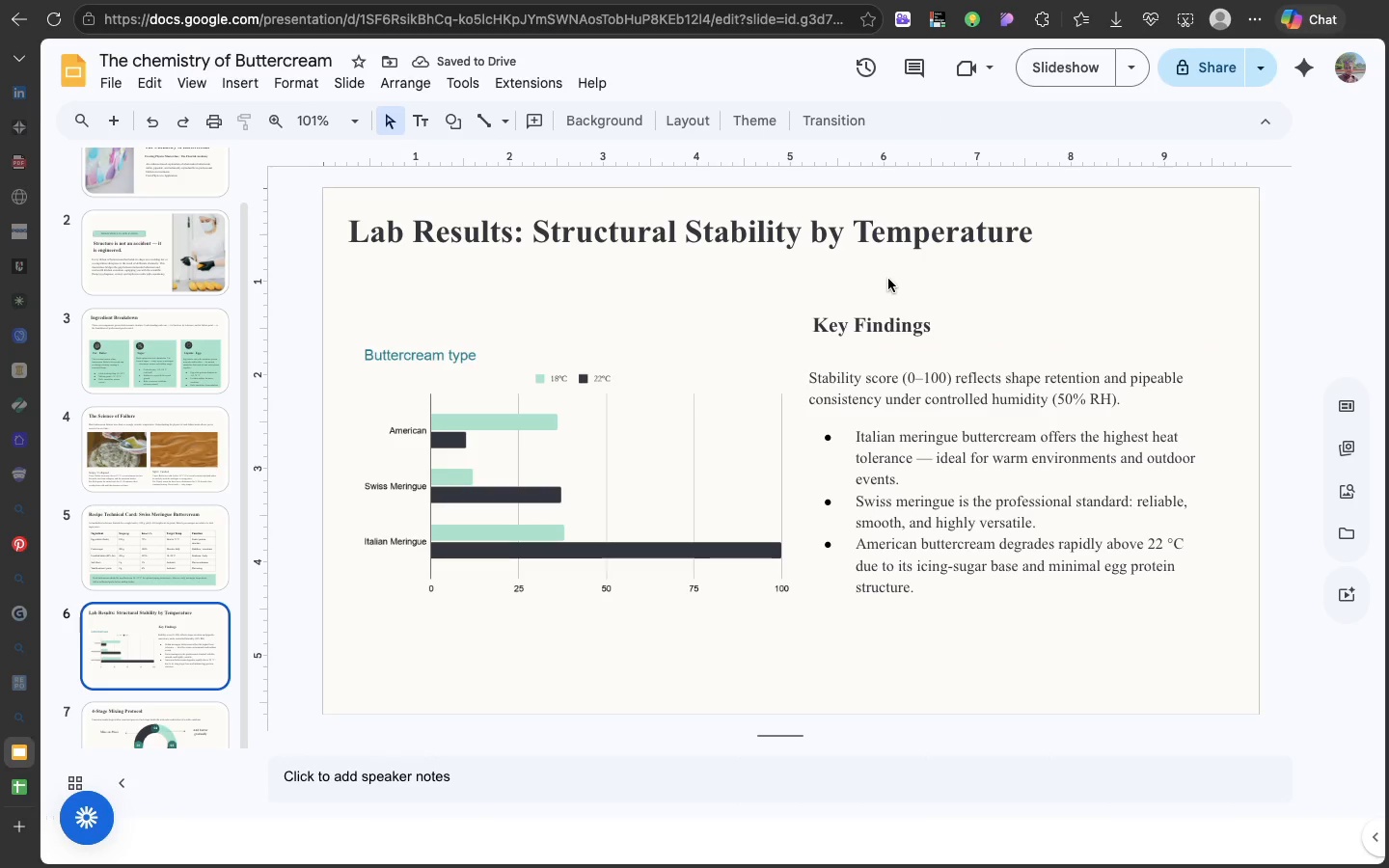 
left_click([888, 276])
 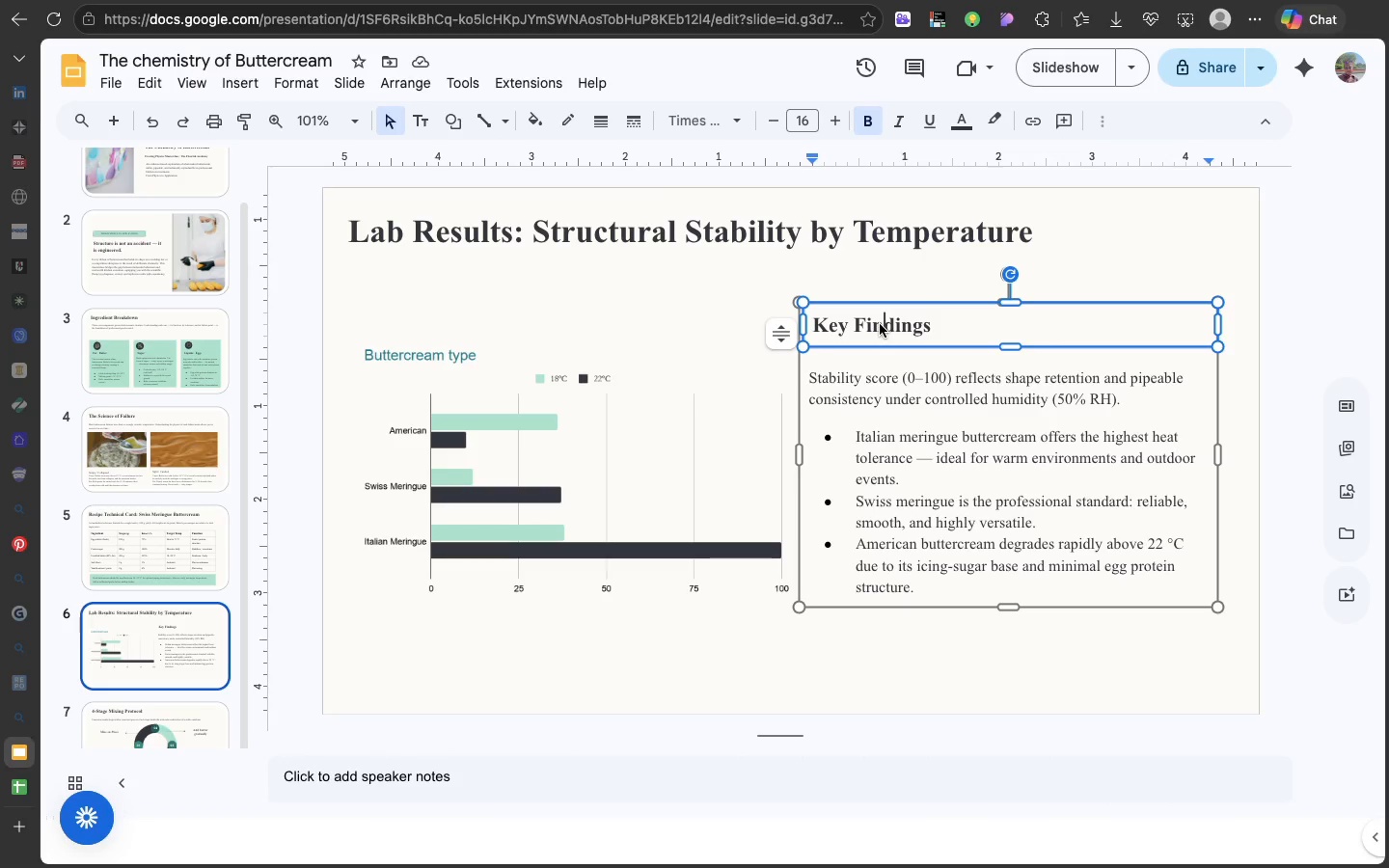 
left_click([880, 324])
 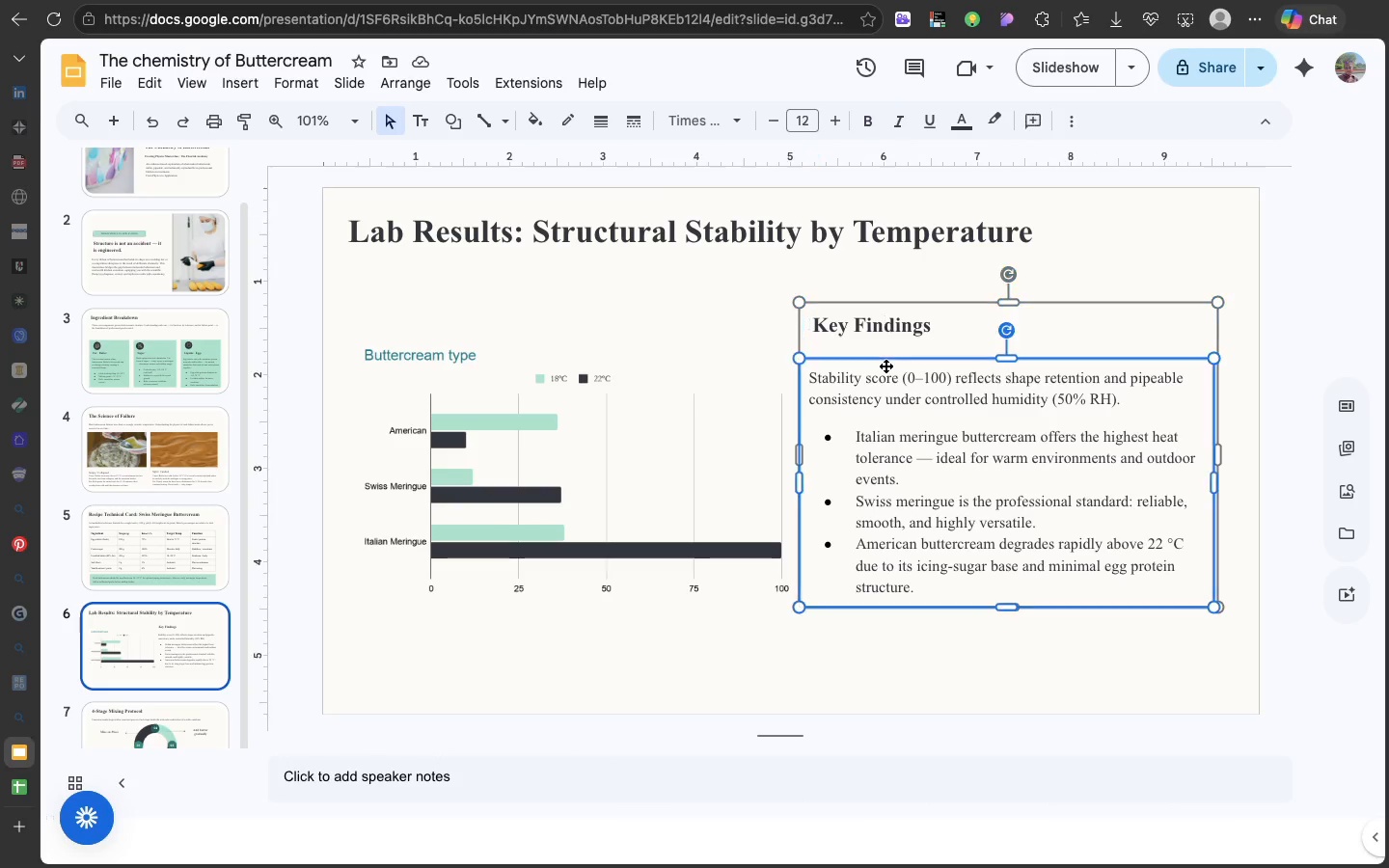 
left_click([885, 366])
 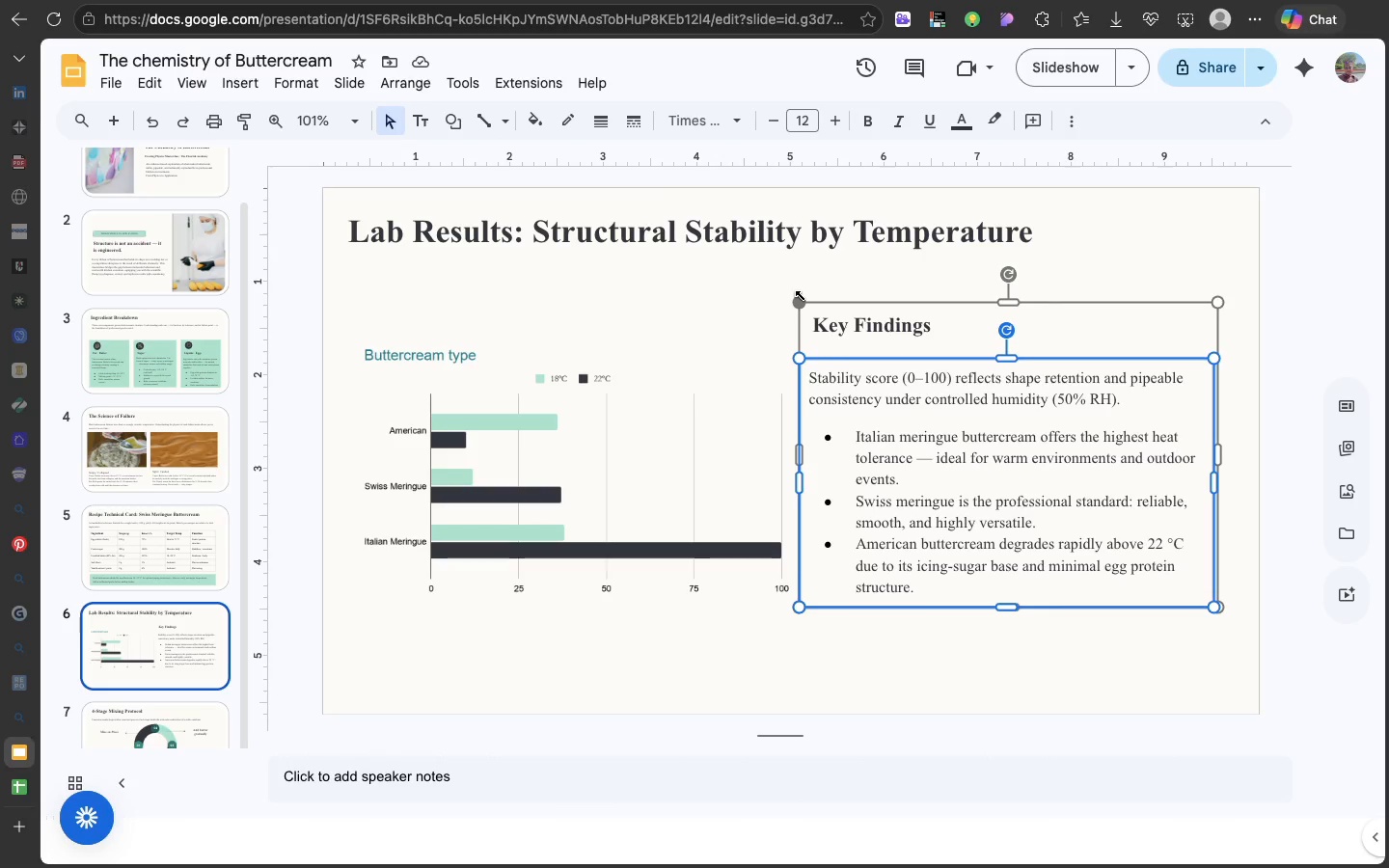 
left_click([801, 296])
 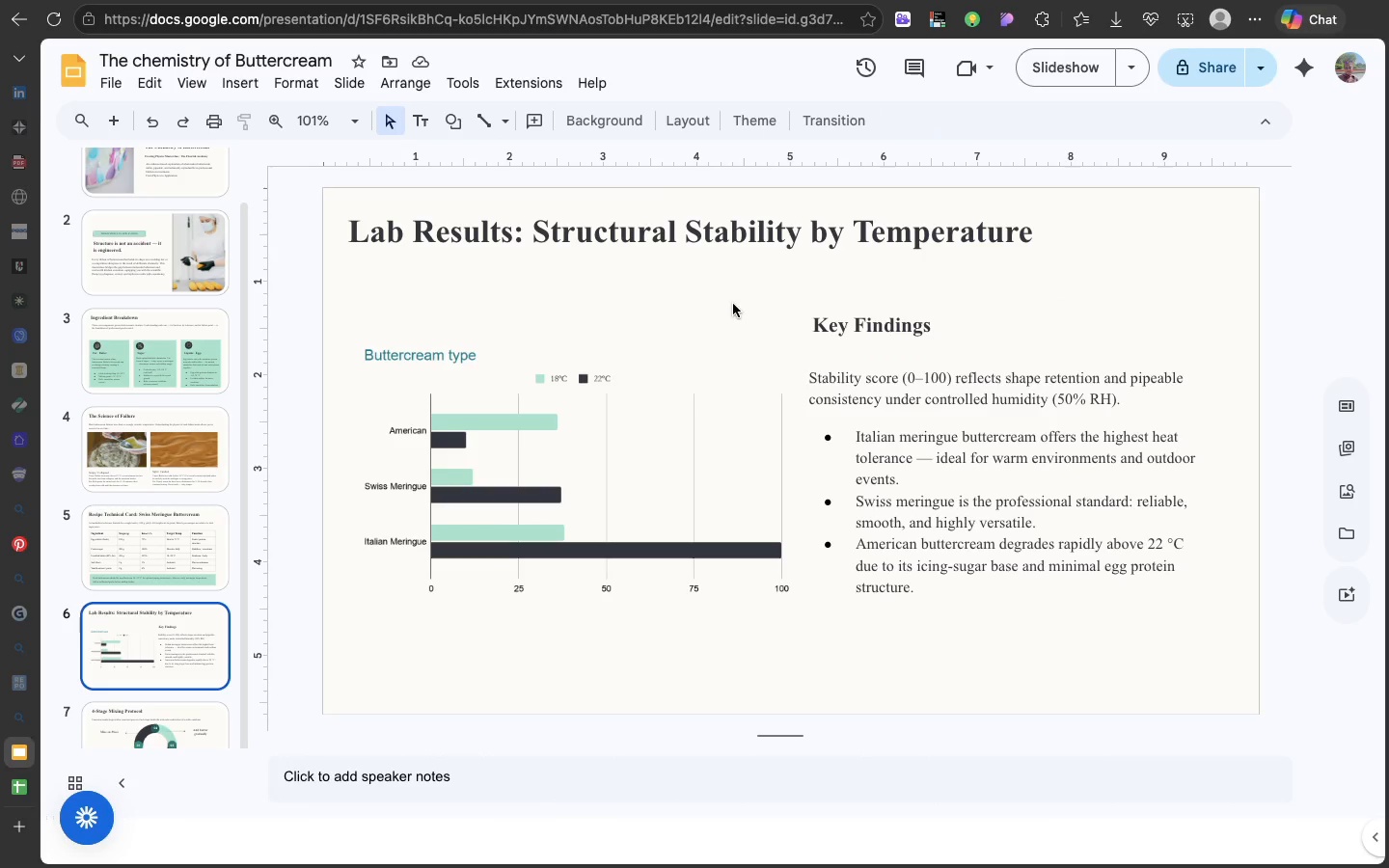 
left_click([732, 304])
 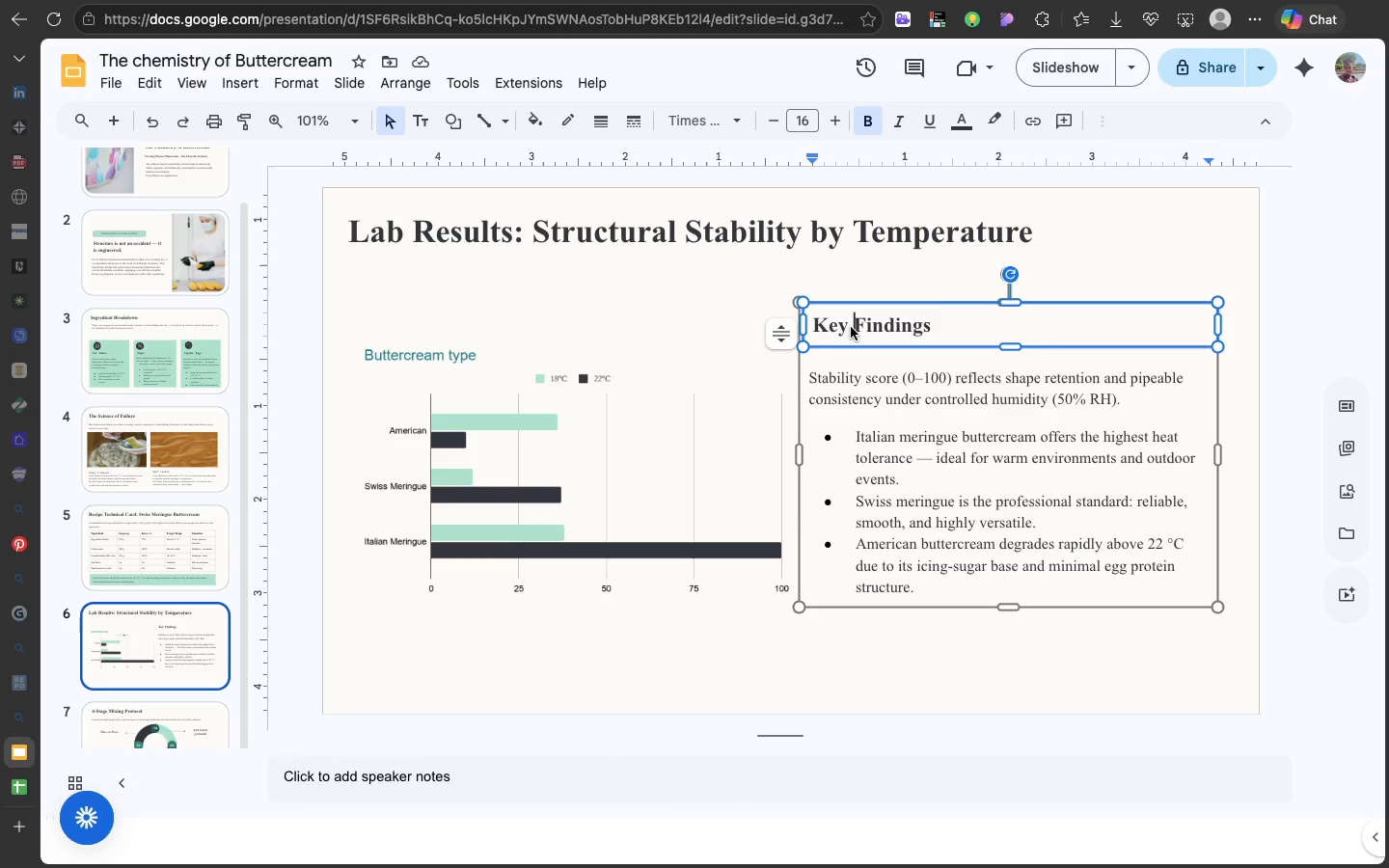 
left_click([851, 327])
 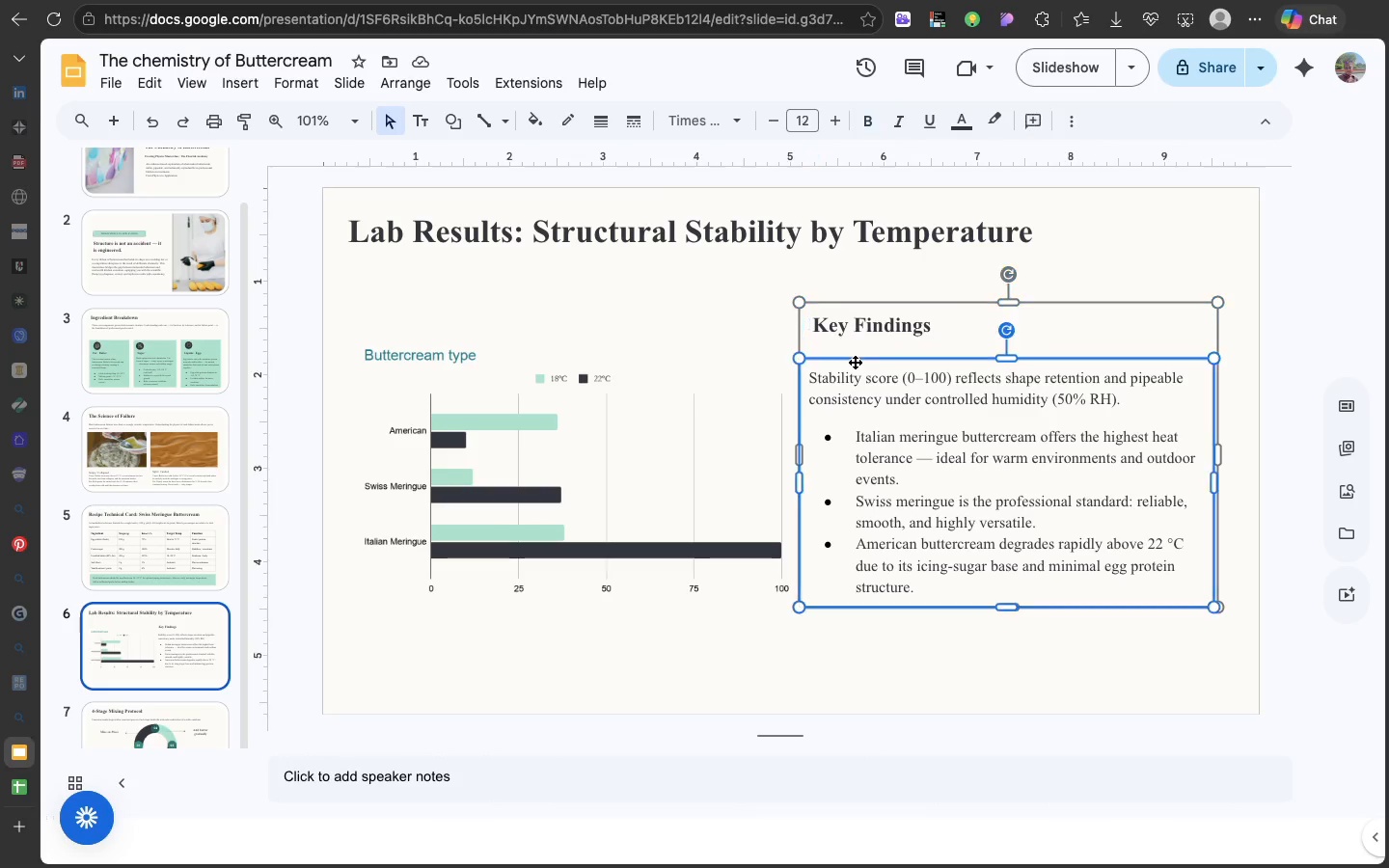 
left_click([855, 362])
 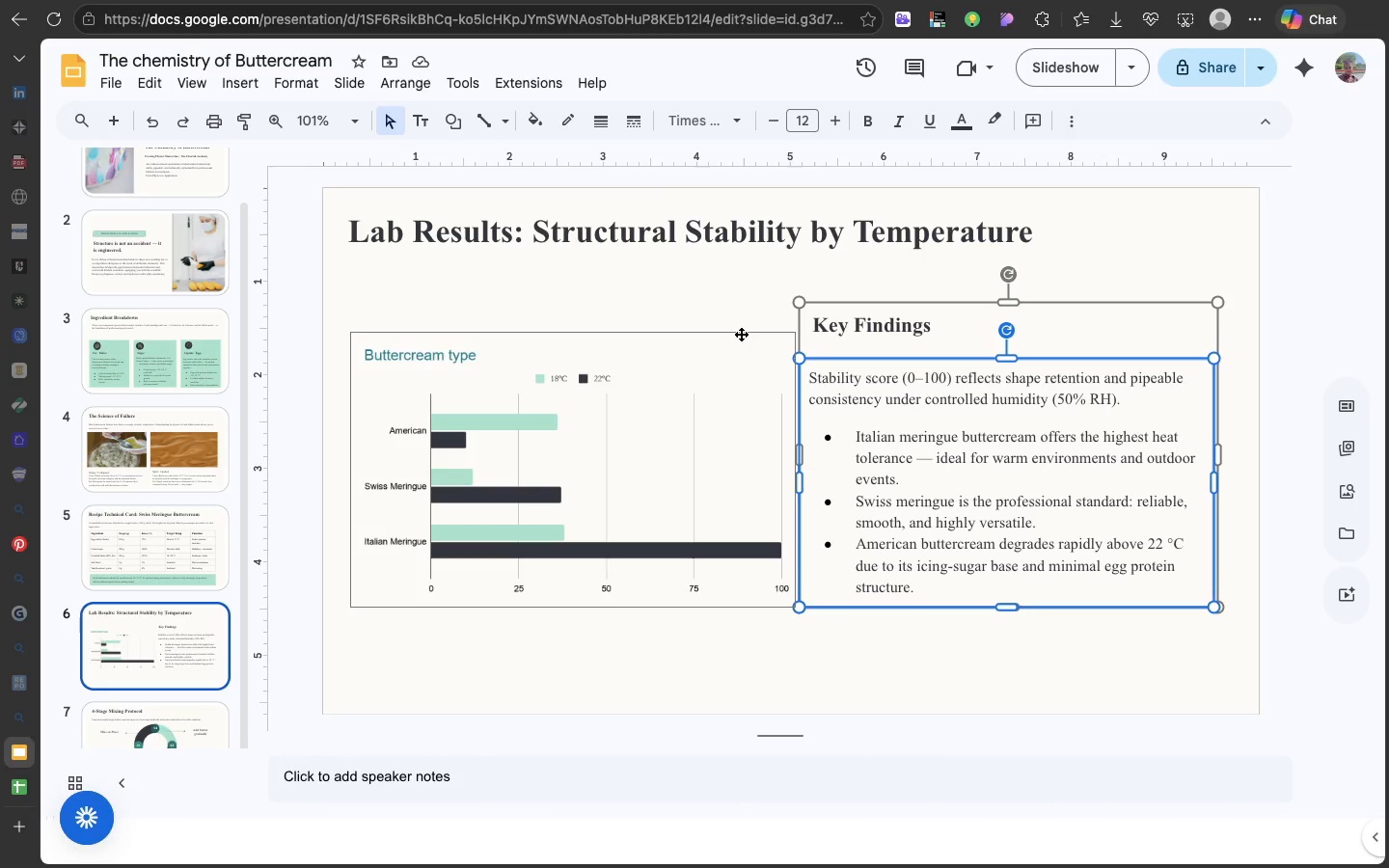 
left_click([741, 334])
 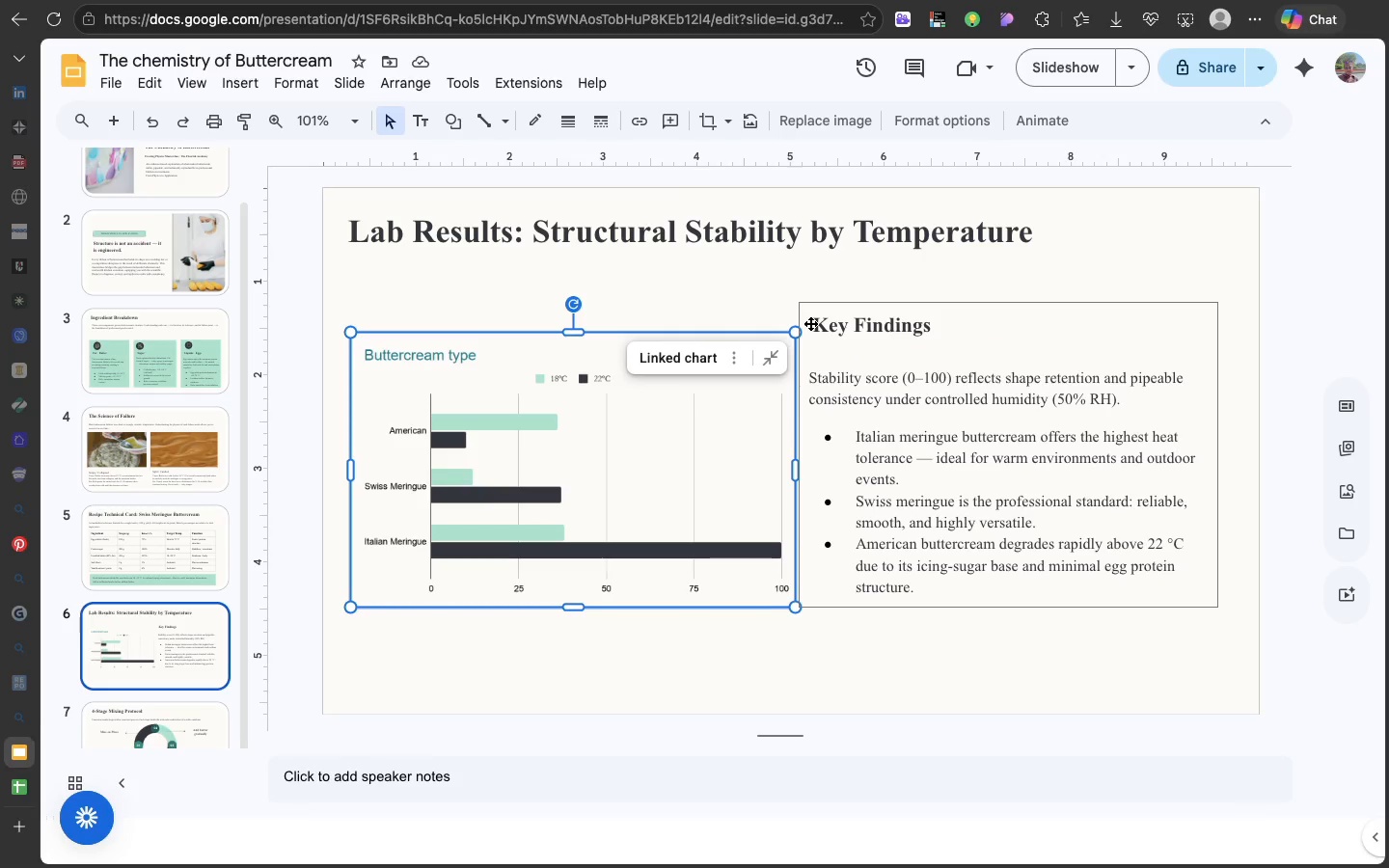 
left_click([810, 323])
 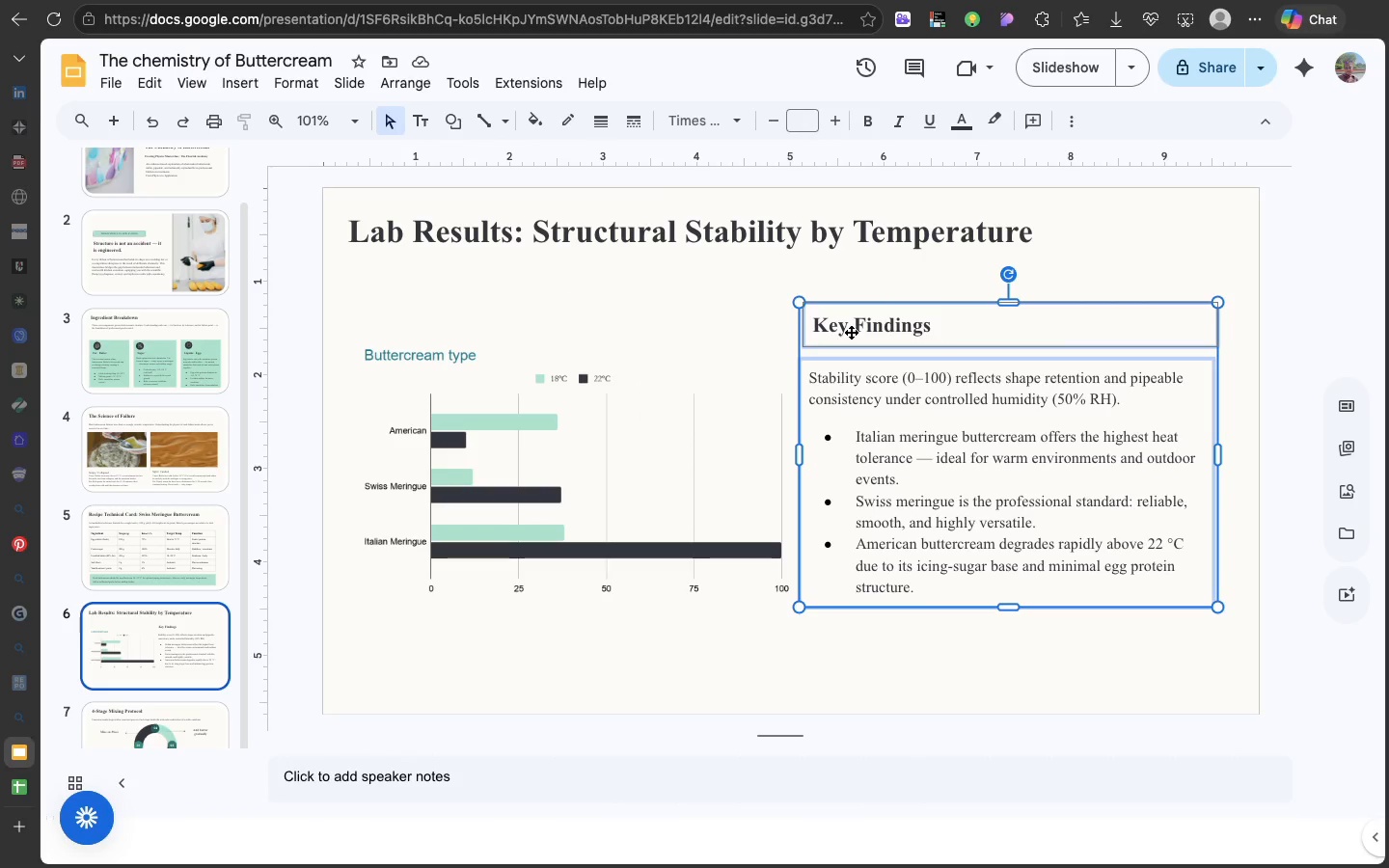 
left_click_drag(start_coordinate=[851, 332], to_coordinate=[865, 331])
 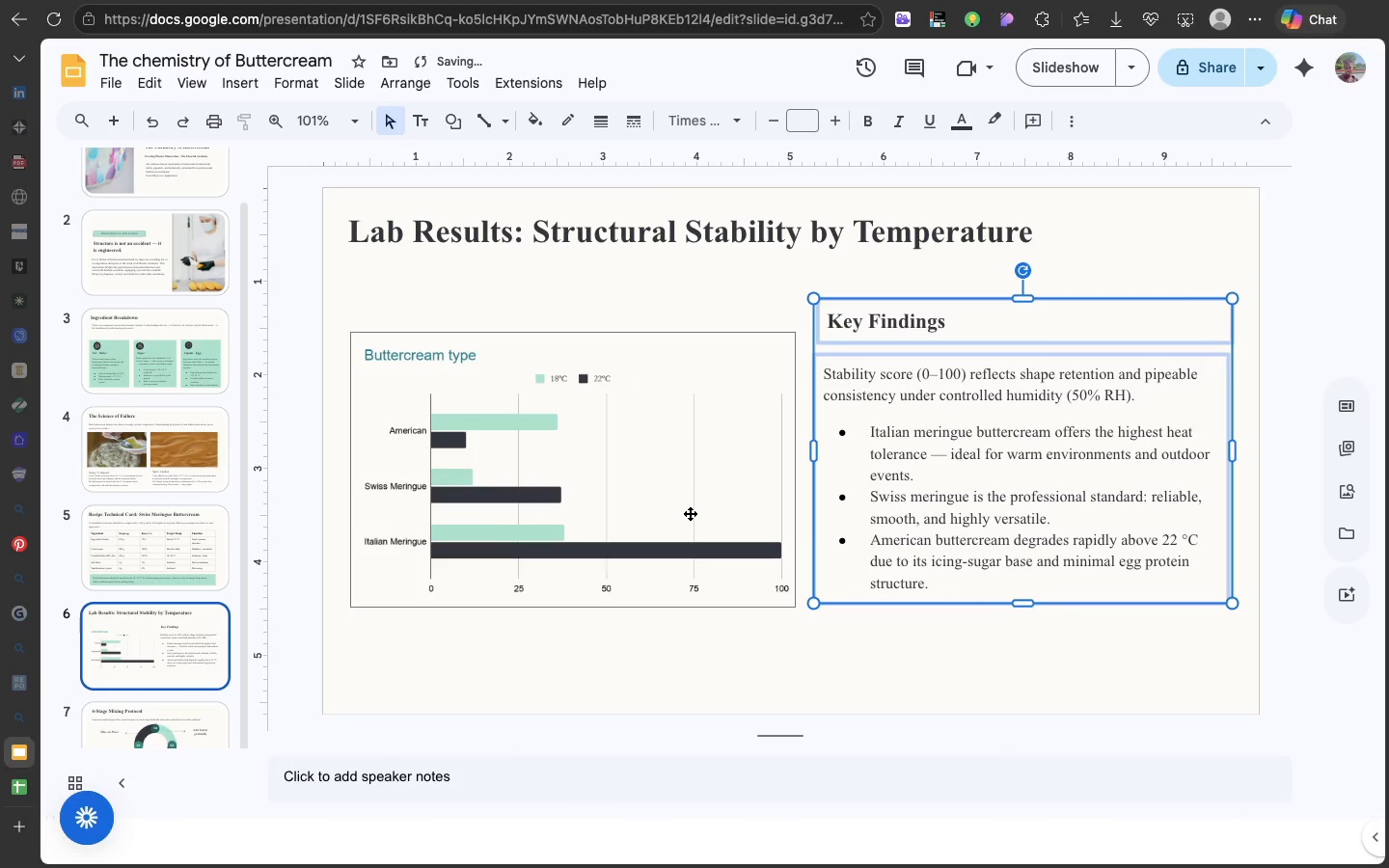 
left_click([690, 513])
 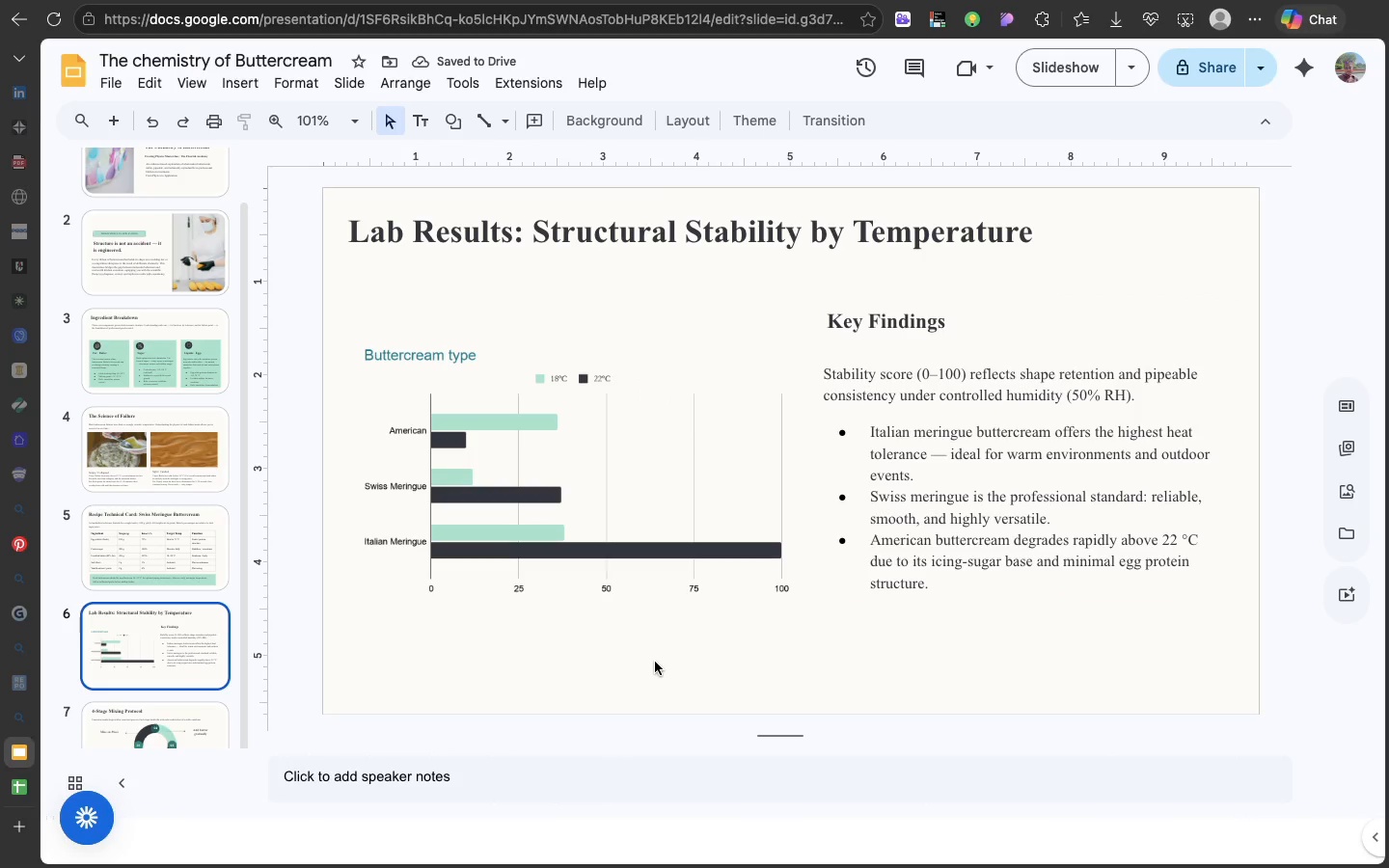 
left_click([655, 662])
 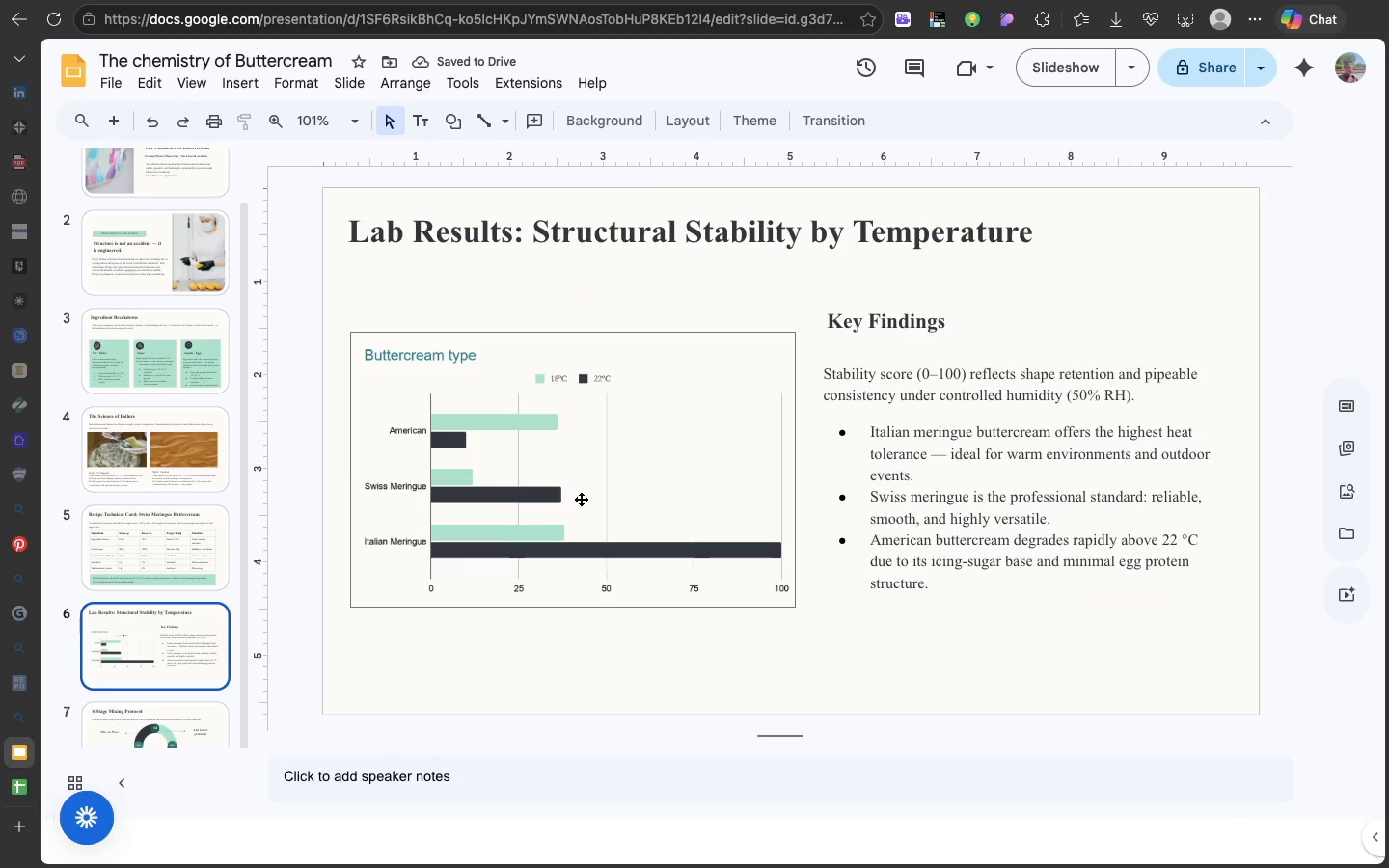 
double_click([581, 499])
 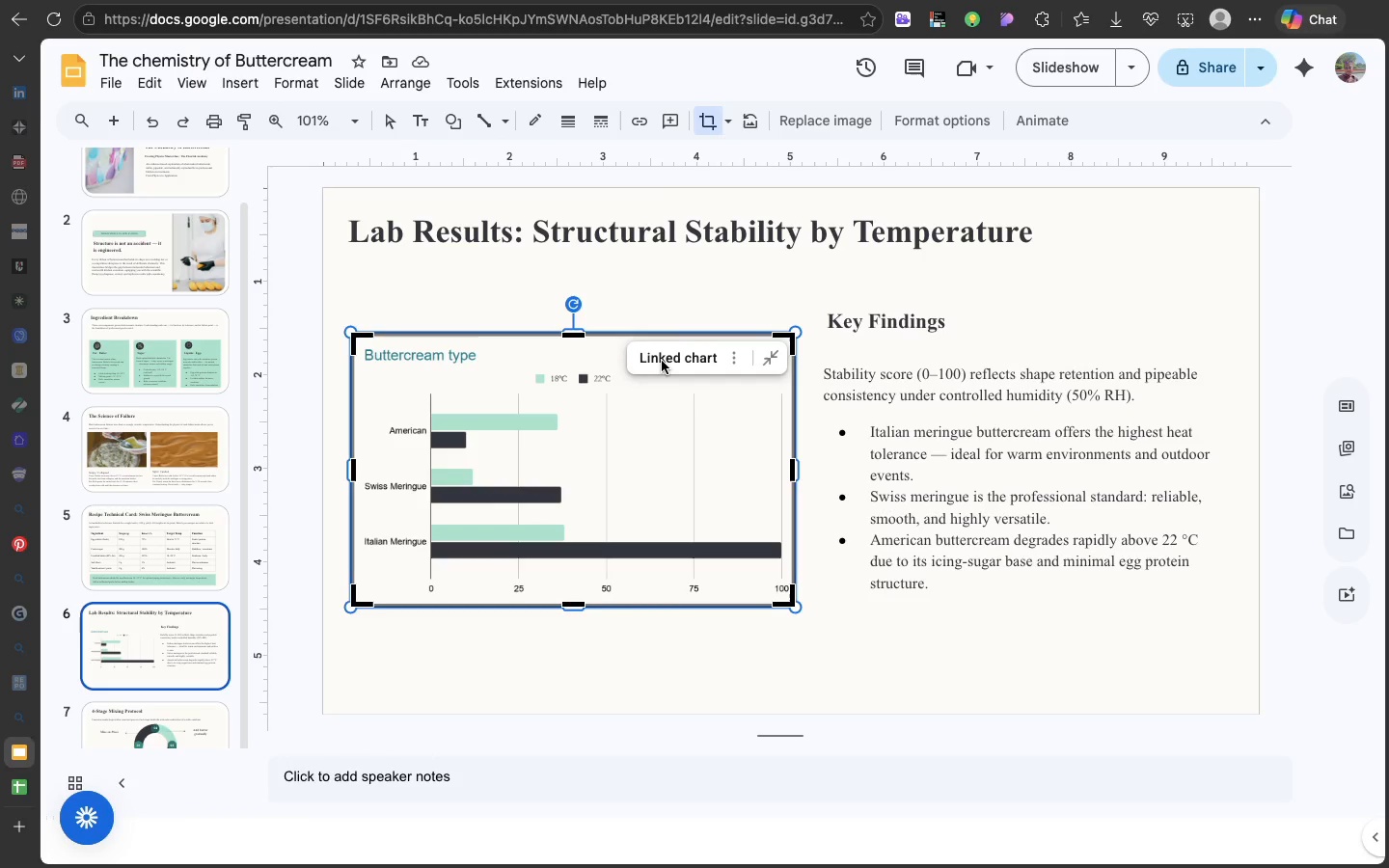 
left_click([662, 361])
 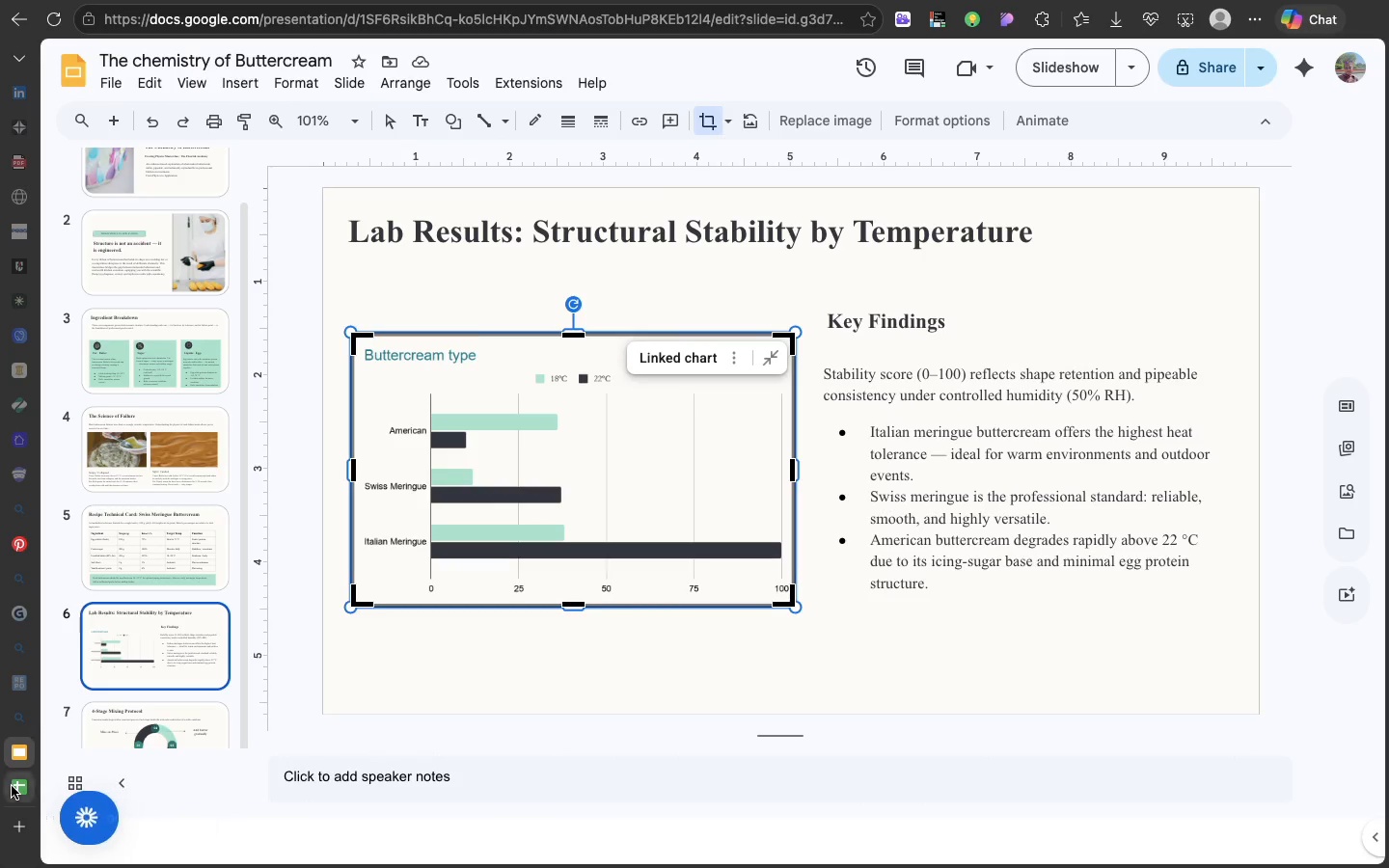 
left_click([12, 786])
 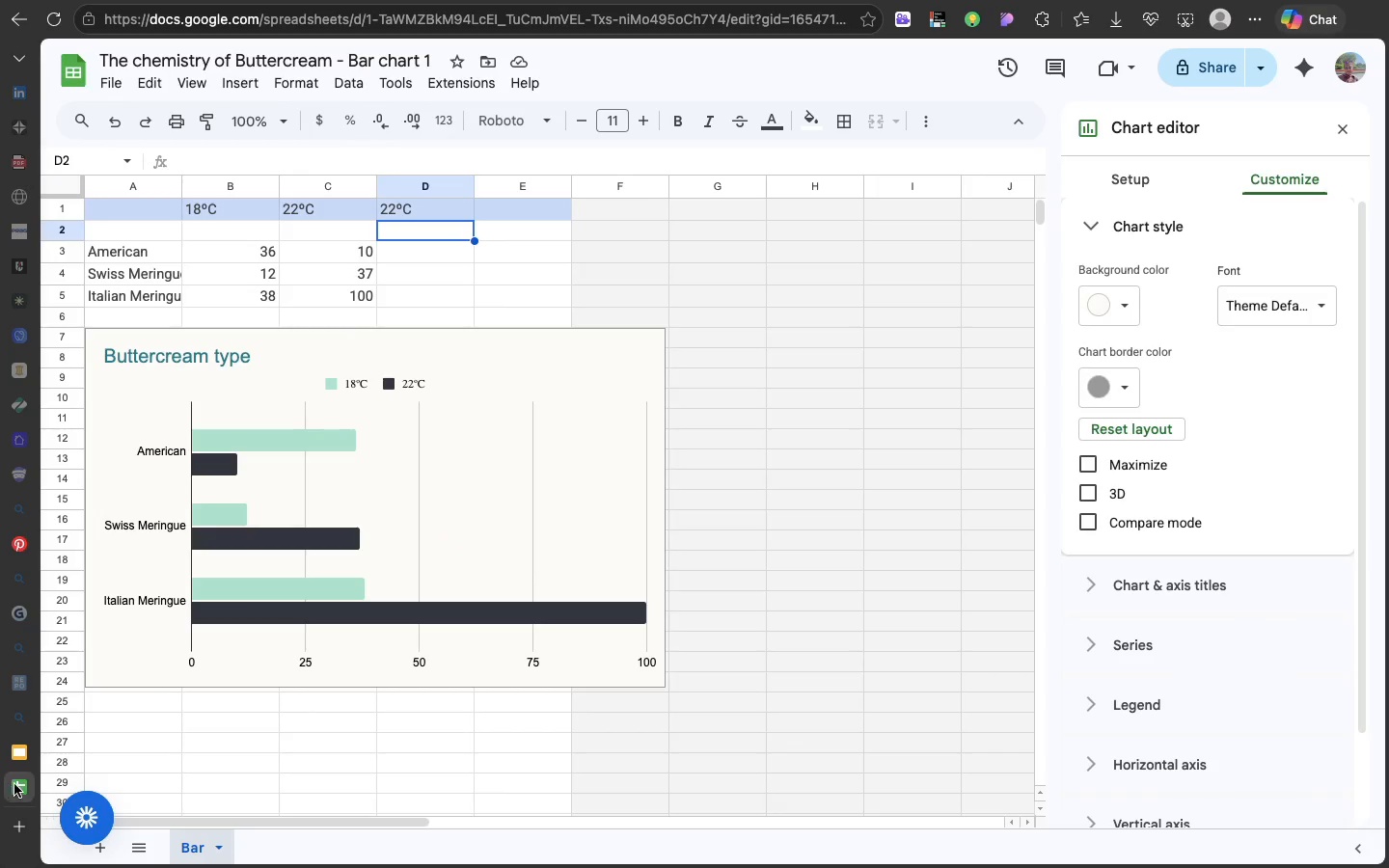 
left_click([12, 786])
 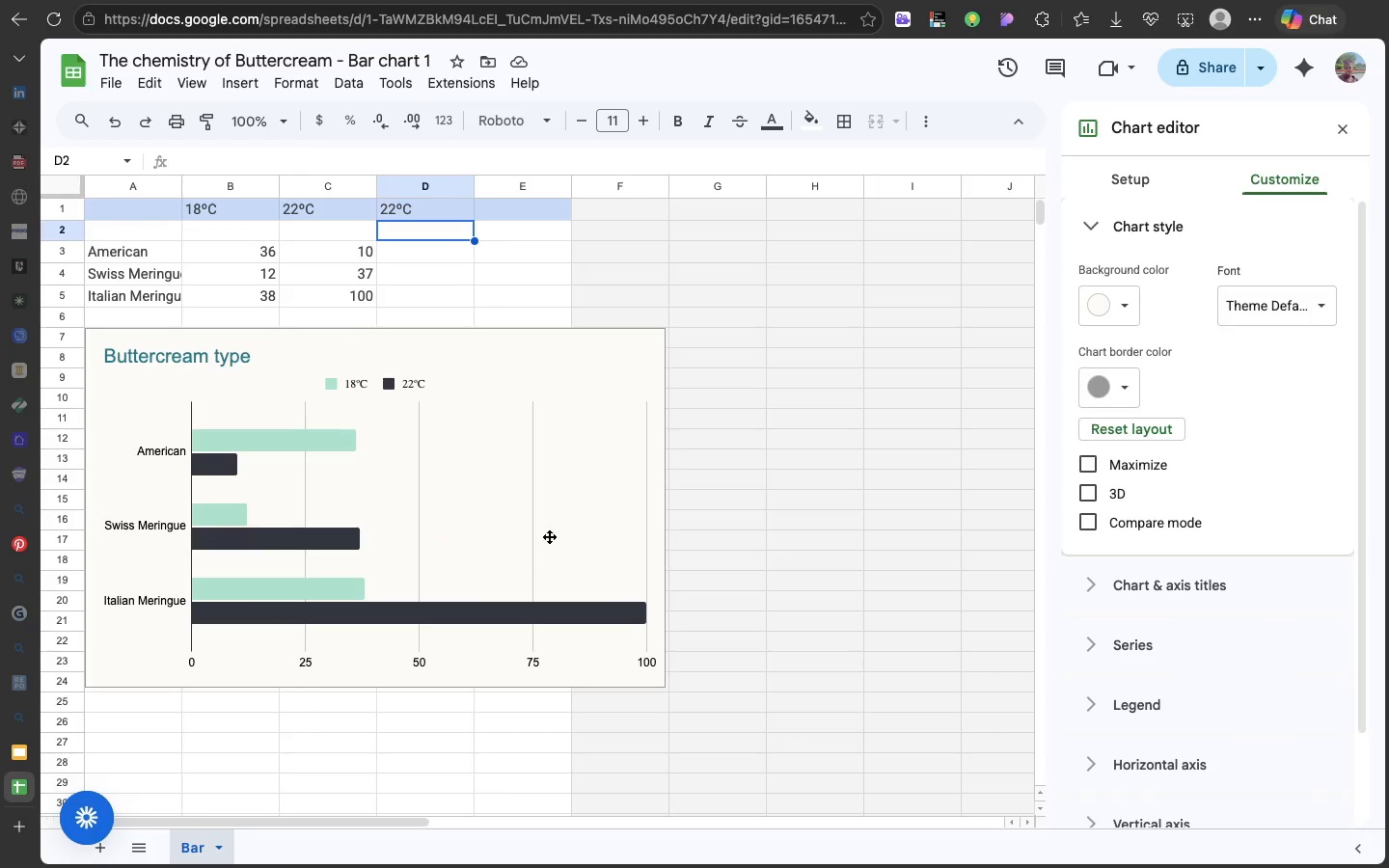 
left_click([549, 536])
 